 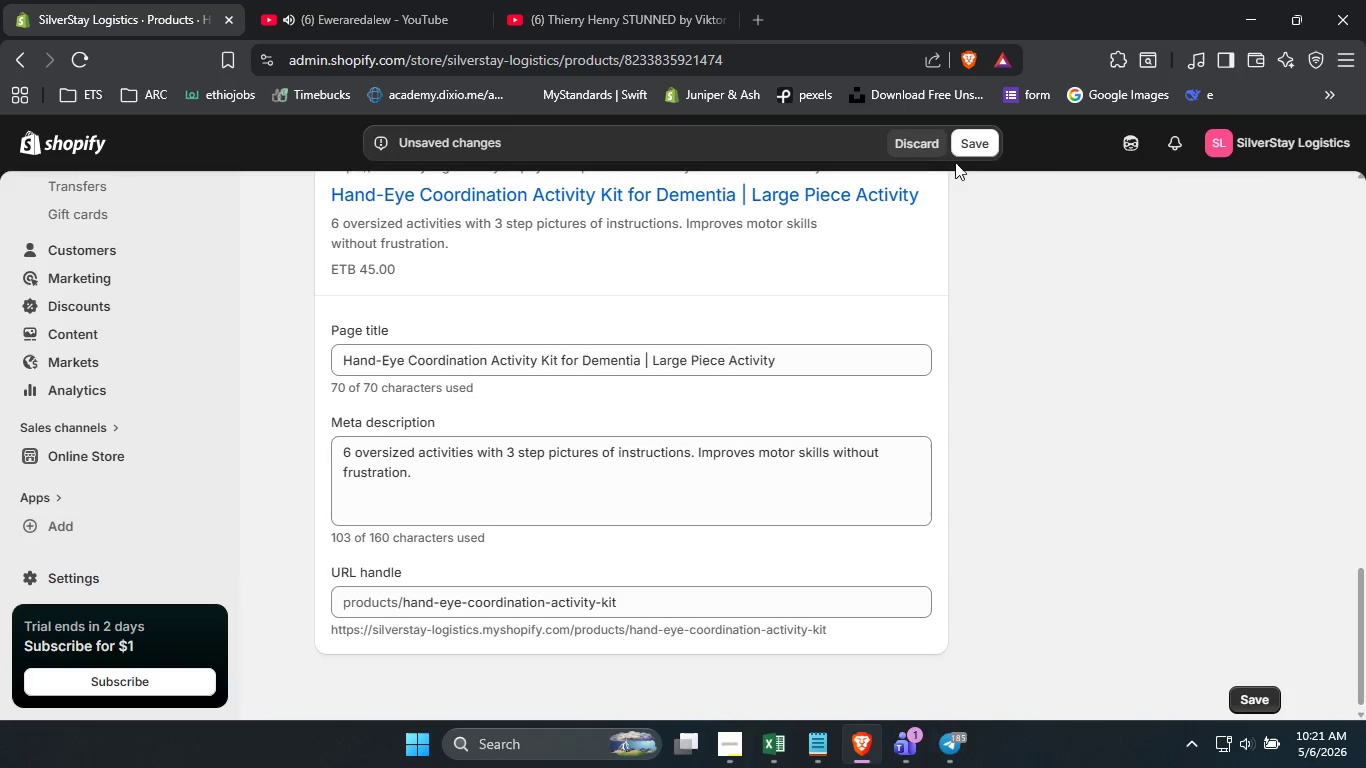 
left_click([961, 155])
 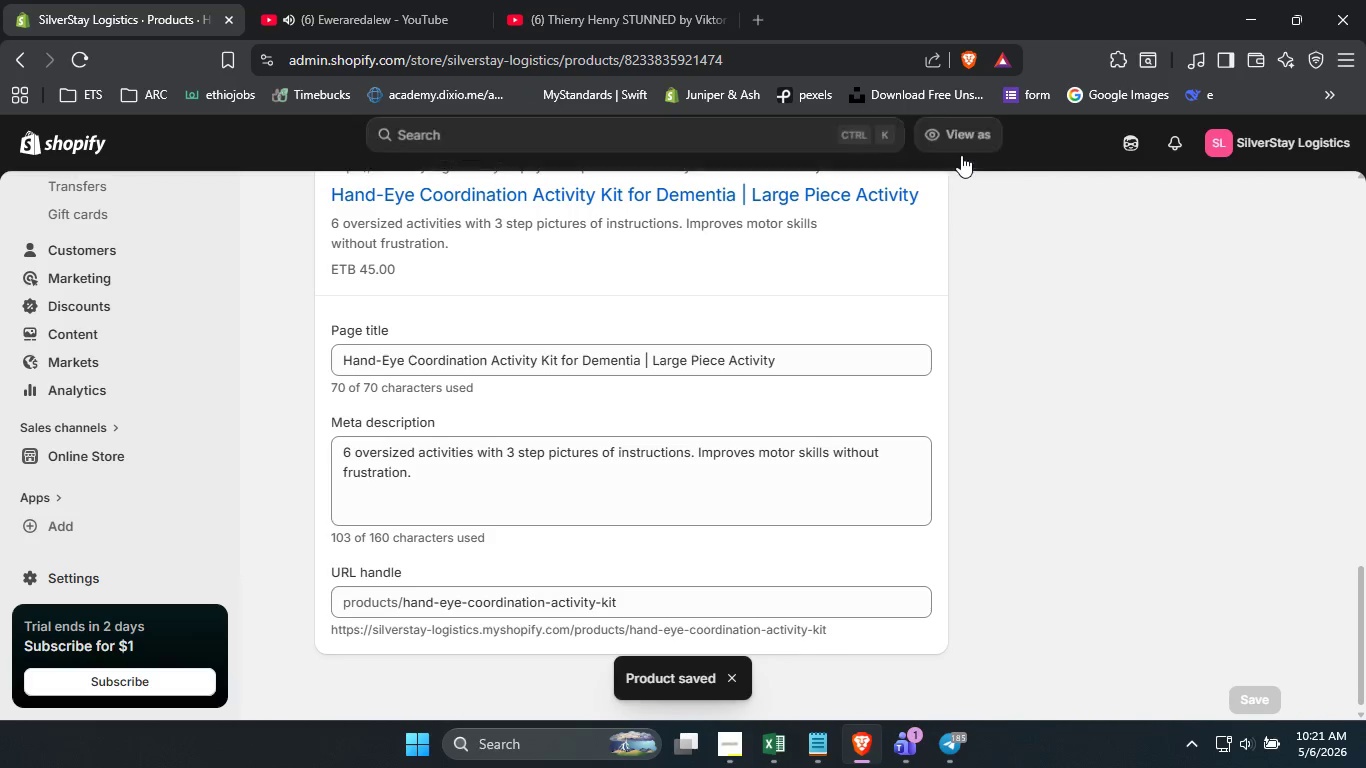 
wait(7.61)
 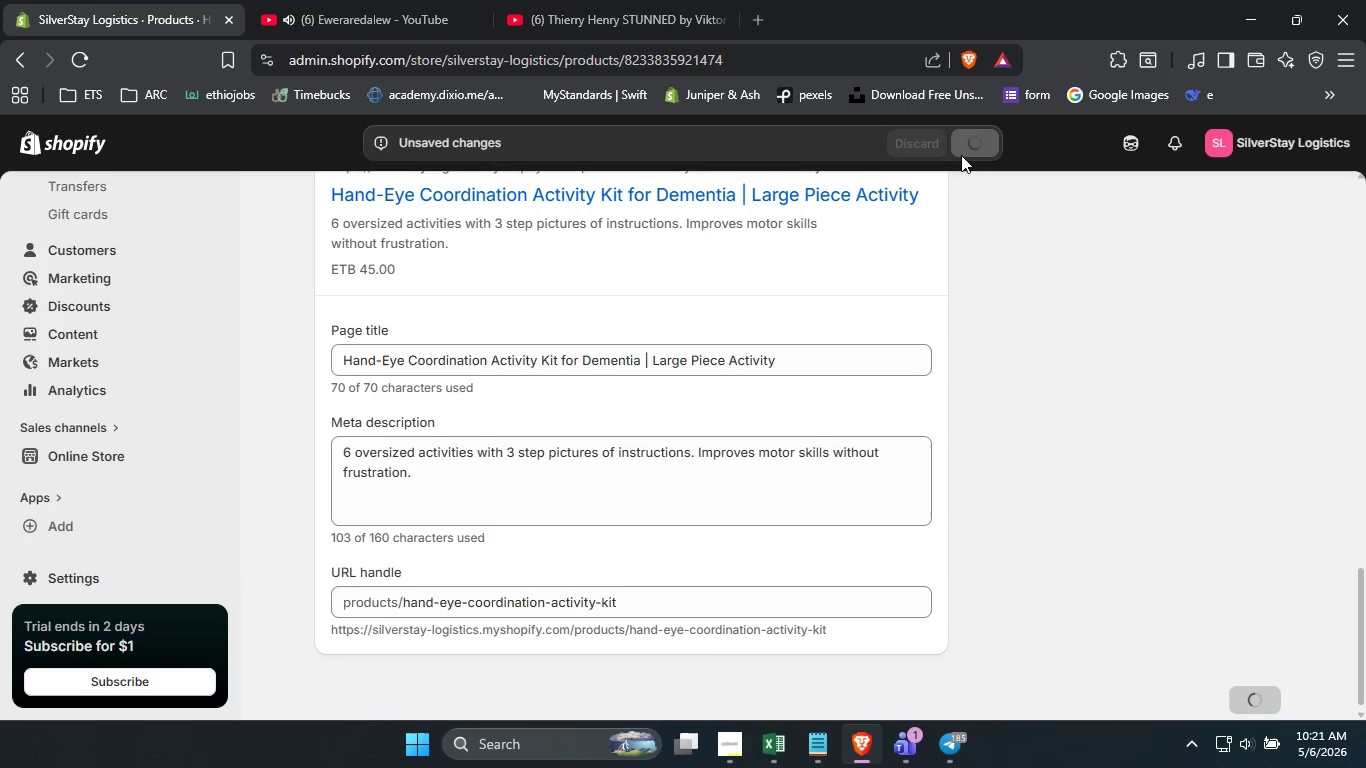 
scroll: coordinate [0, 307], scroll_direction: up, amount: 26.0
 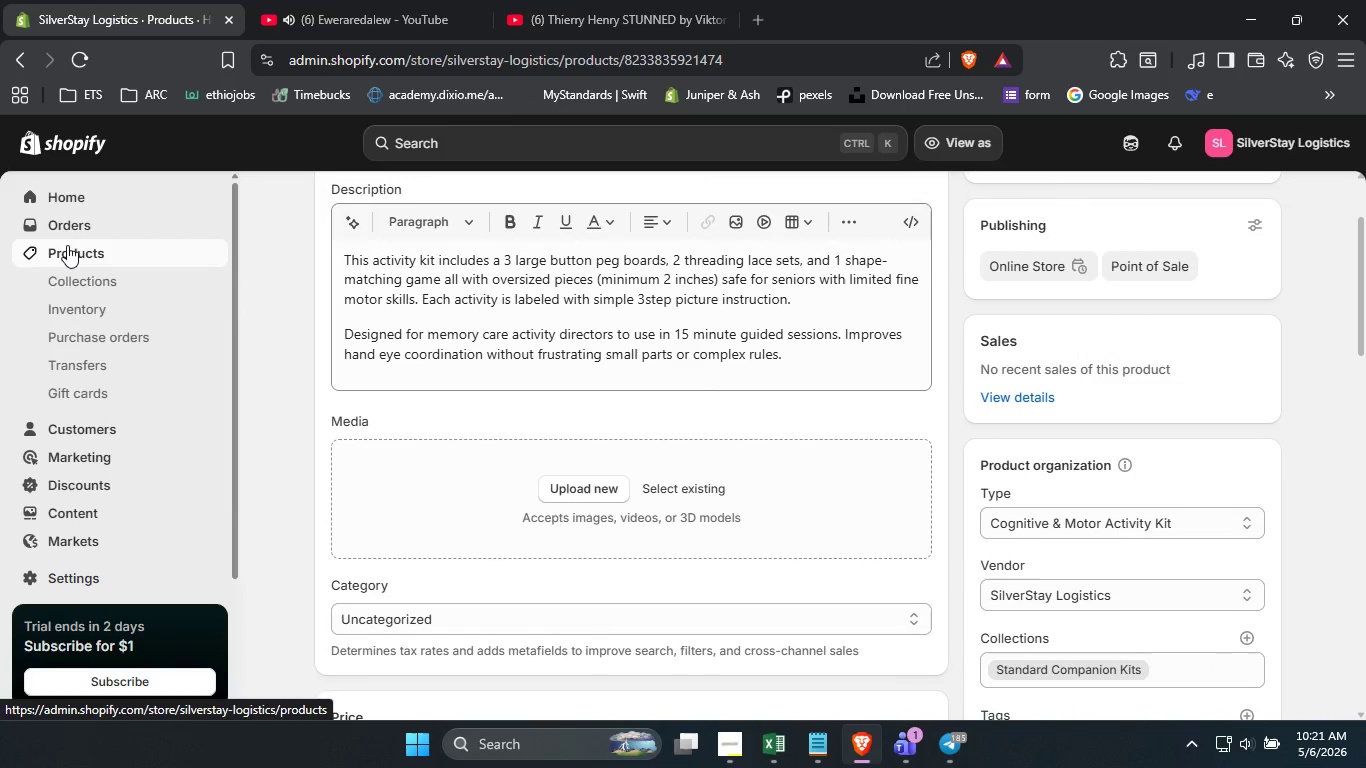 
left_click_drag(start_coordinate=[67, 253], to_coordinate=[67, 248])
 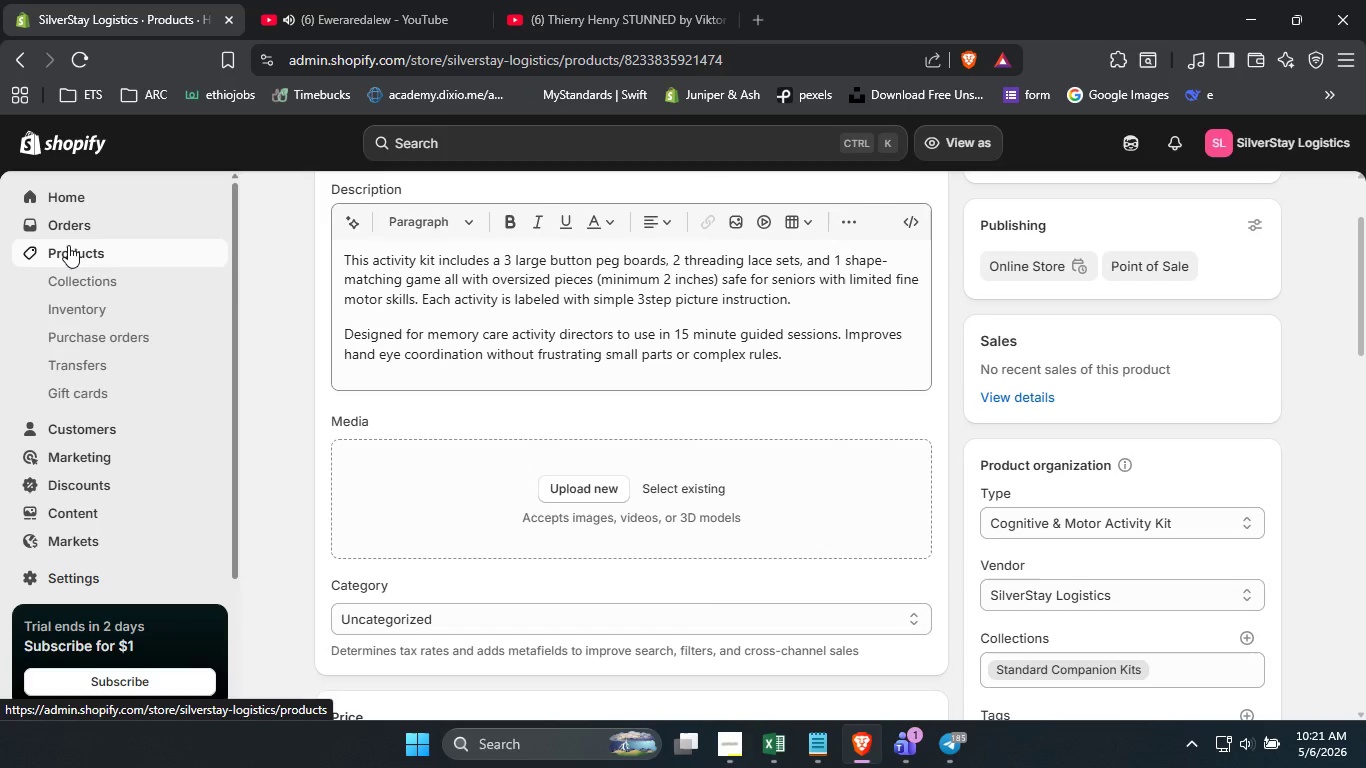 
wait(5.08)
 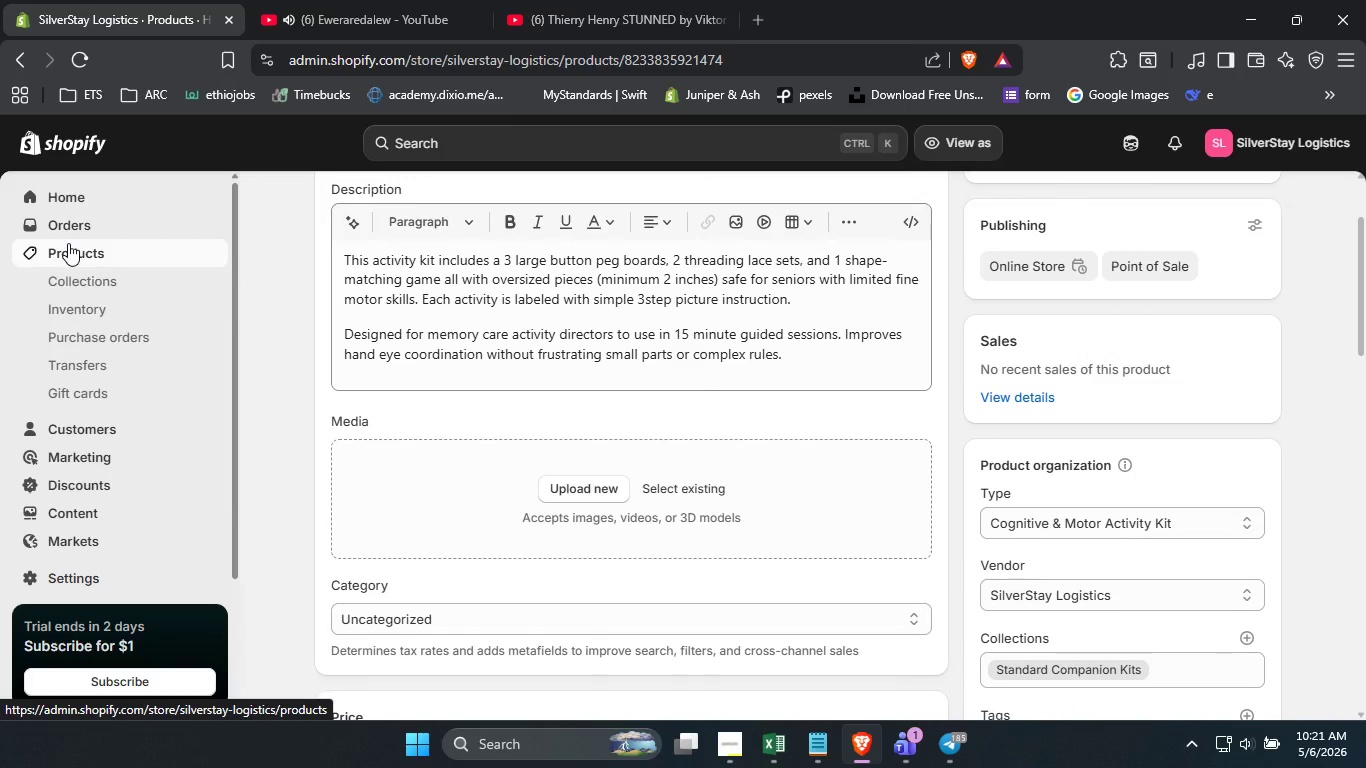 
left_click([68, 246])
 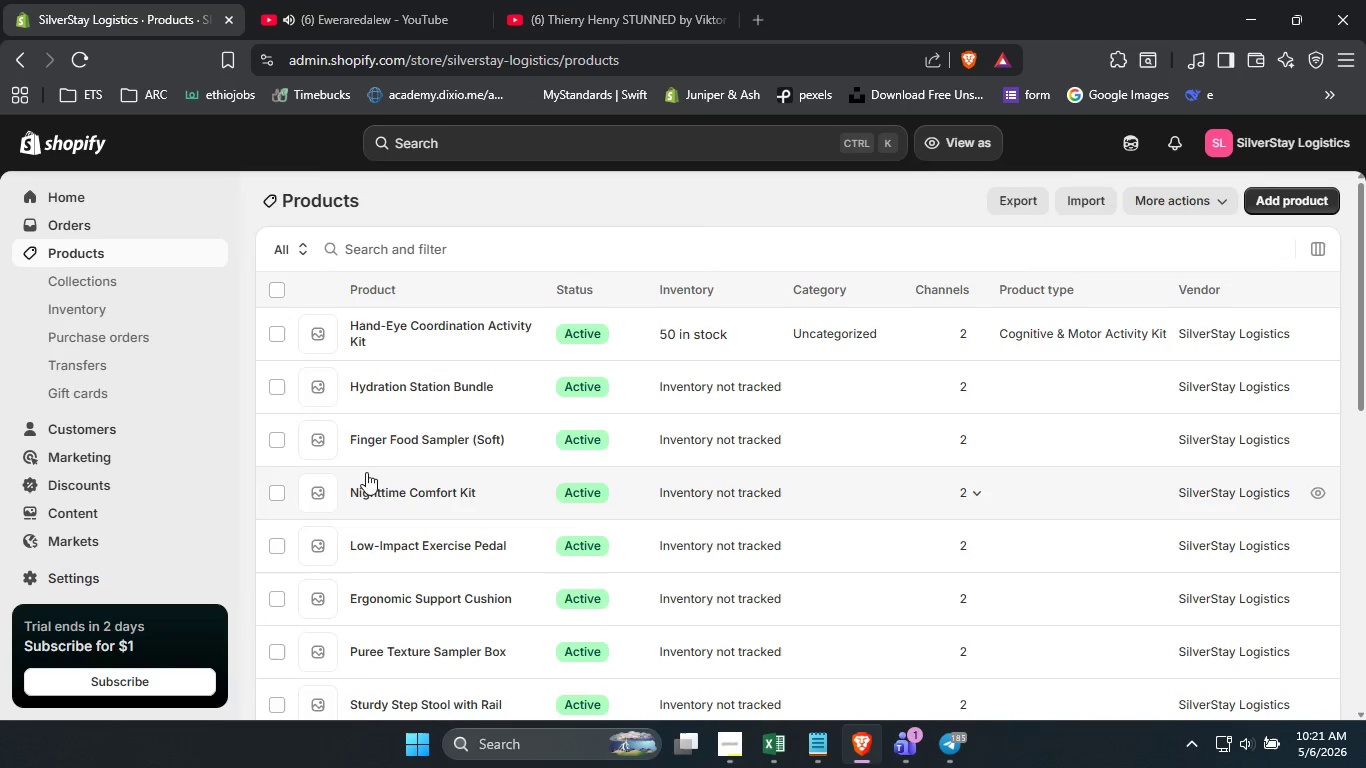 
scroll: coordinate [505, 468], scroll_direction: none, amount: 0.0
 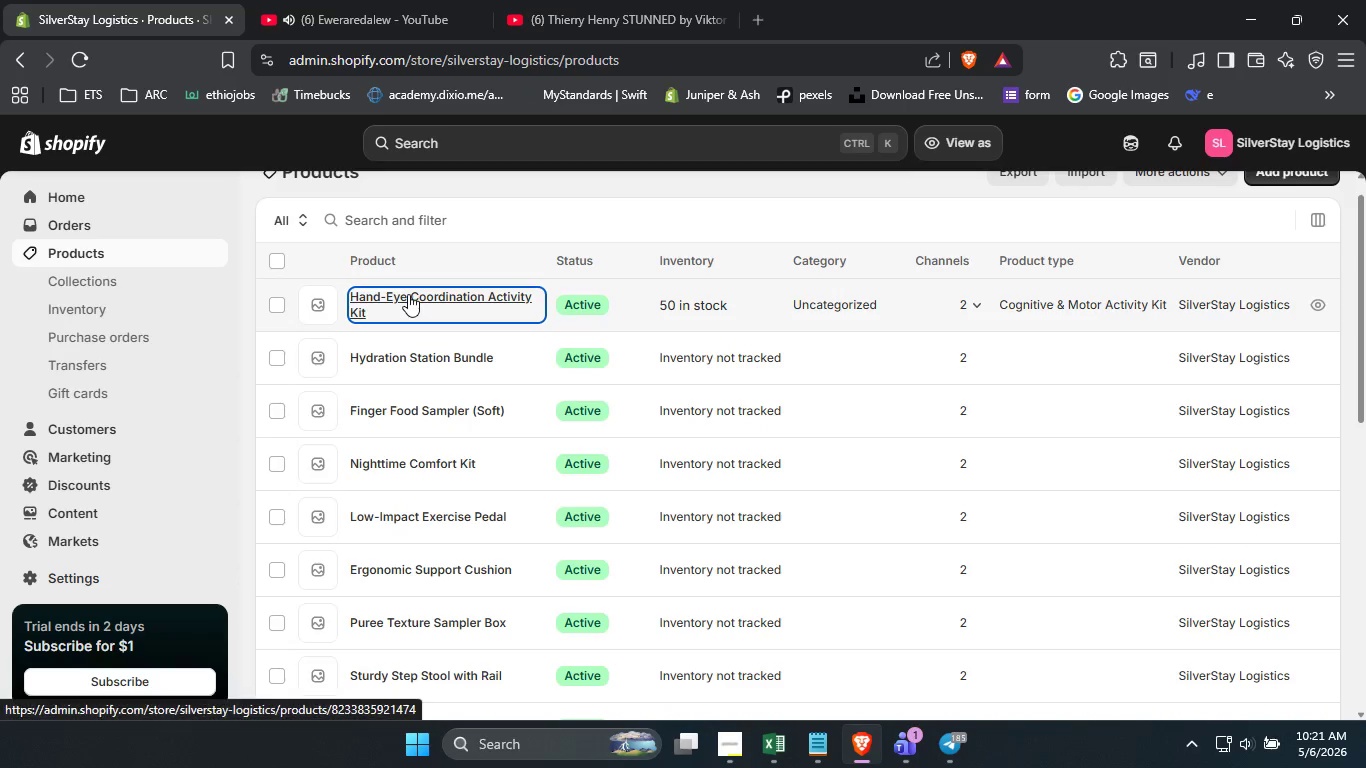 
left_click([408, 294])
 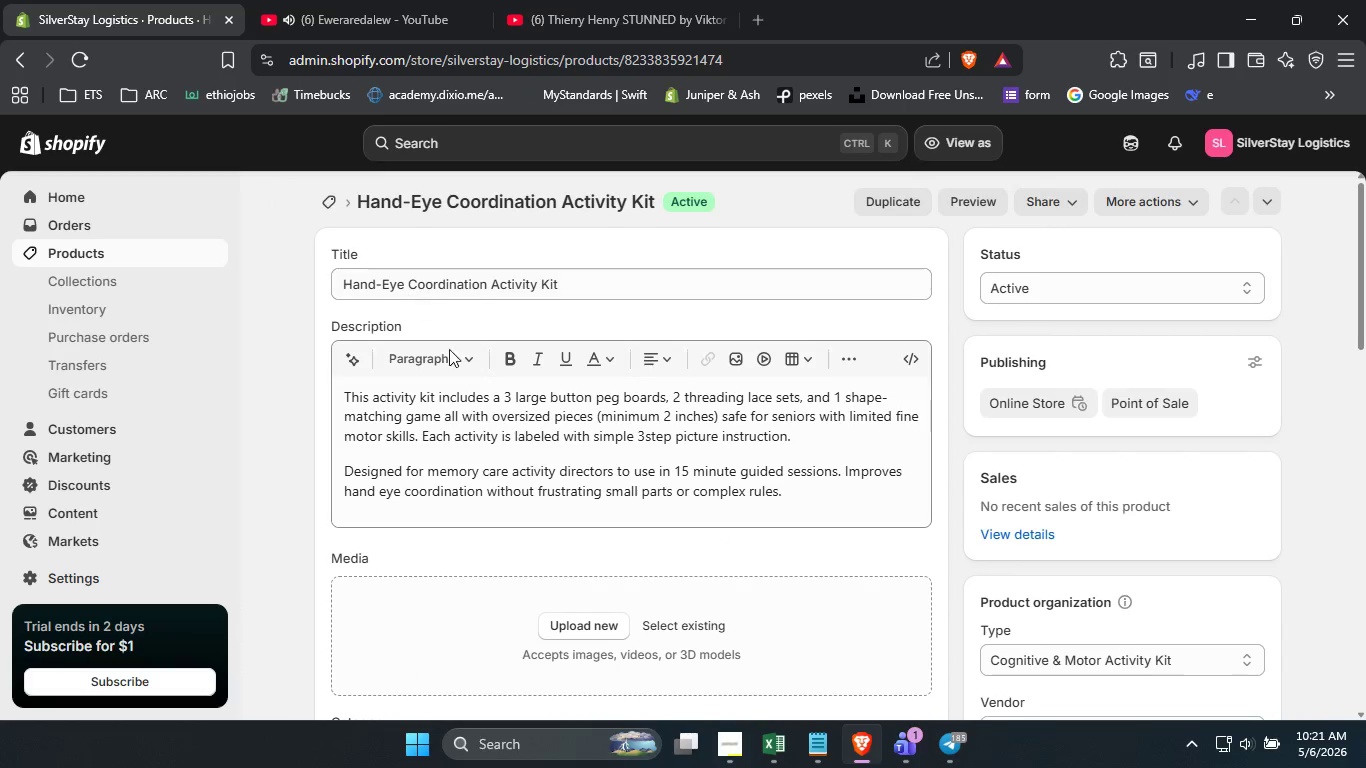 
scroll: coordinate [523, 451], scroll_direction: down, amount: 4.0
 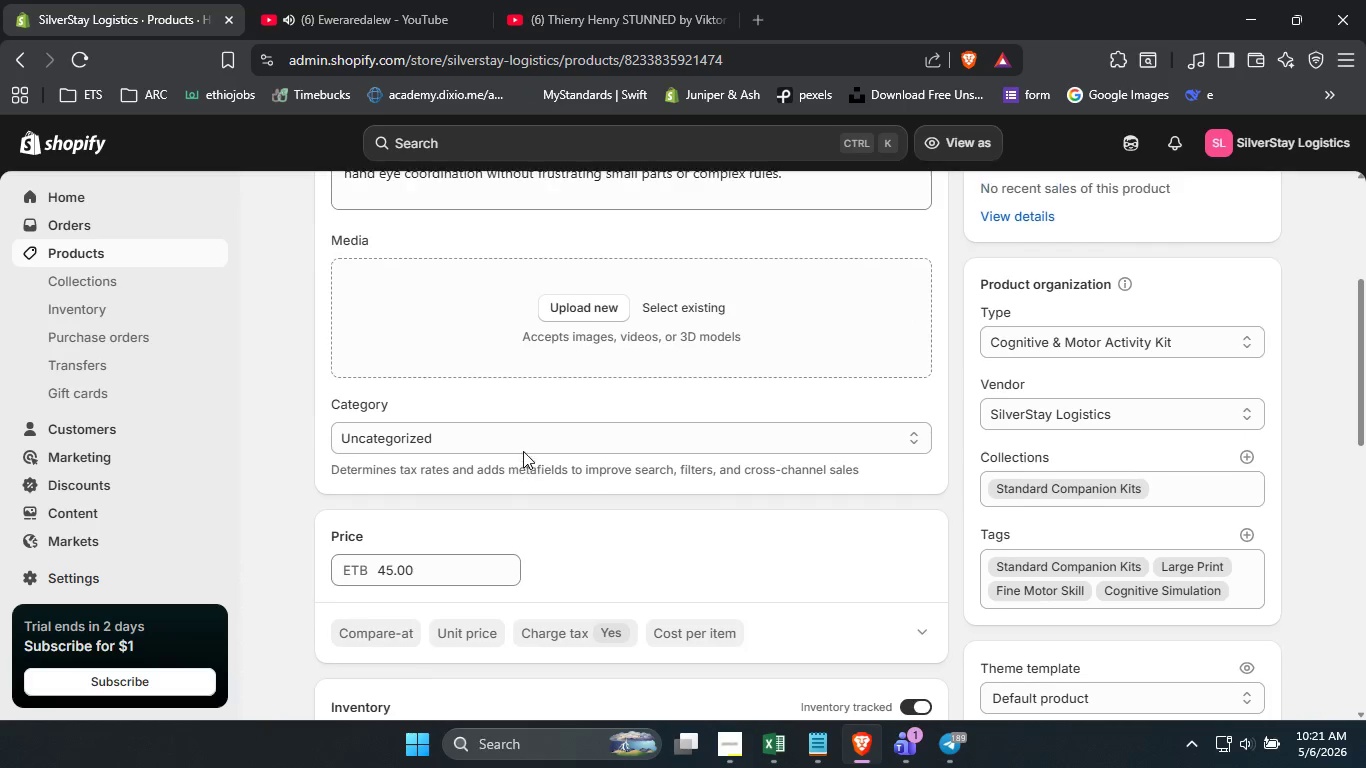 
scroll: coordinate [523, 451], scroll_direction: none, amount: 0.0
 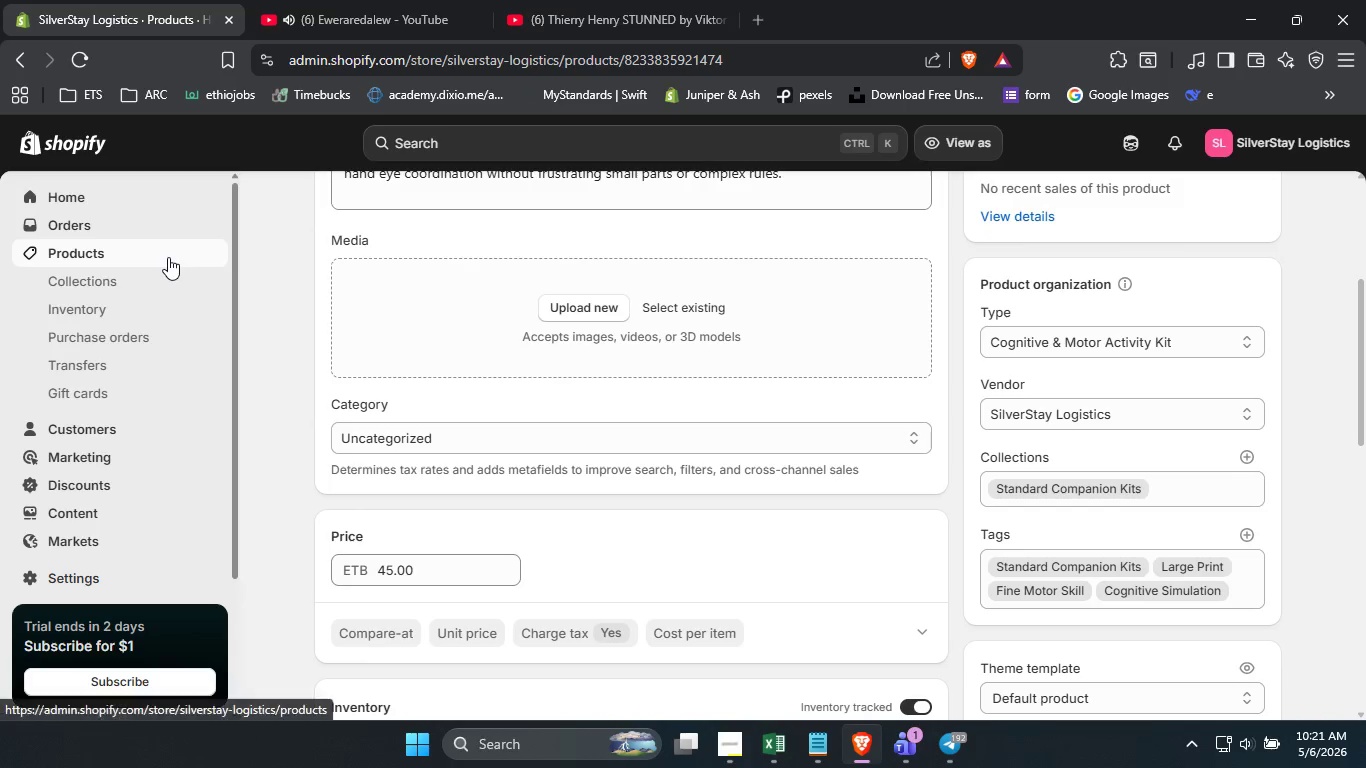 
left_click([168, 257])
 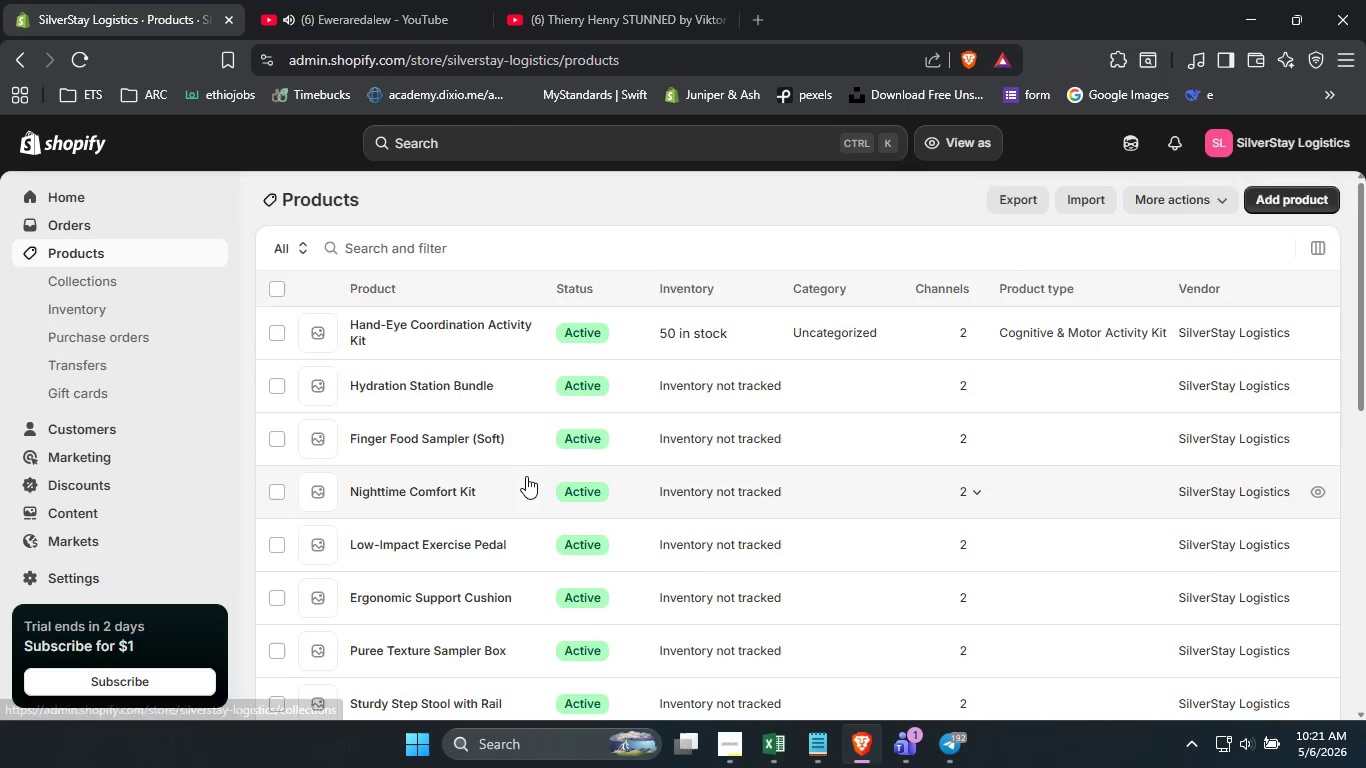 
scroll: coordinate [526, 476], scroll_direction: down, amount: 2.0
 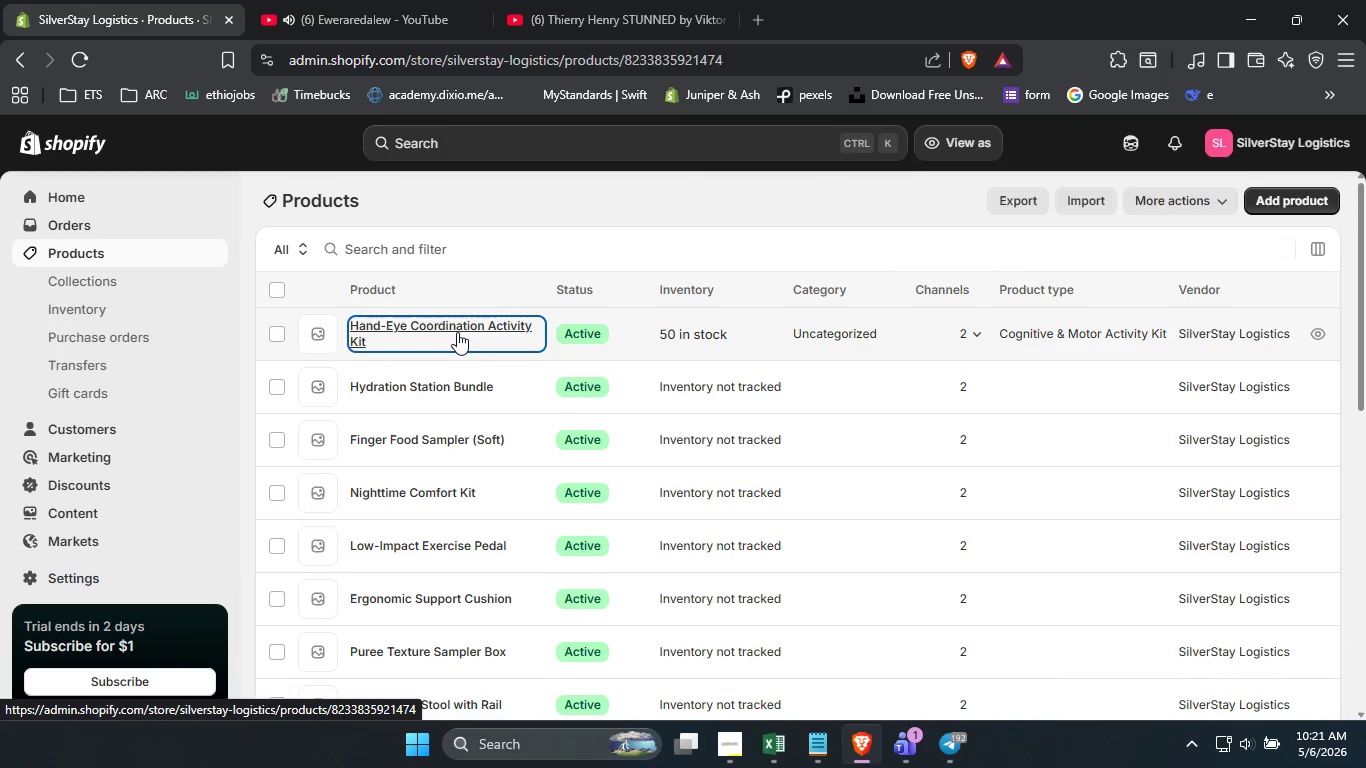 
left_click([457, 332])
 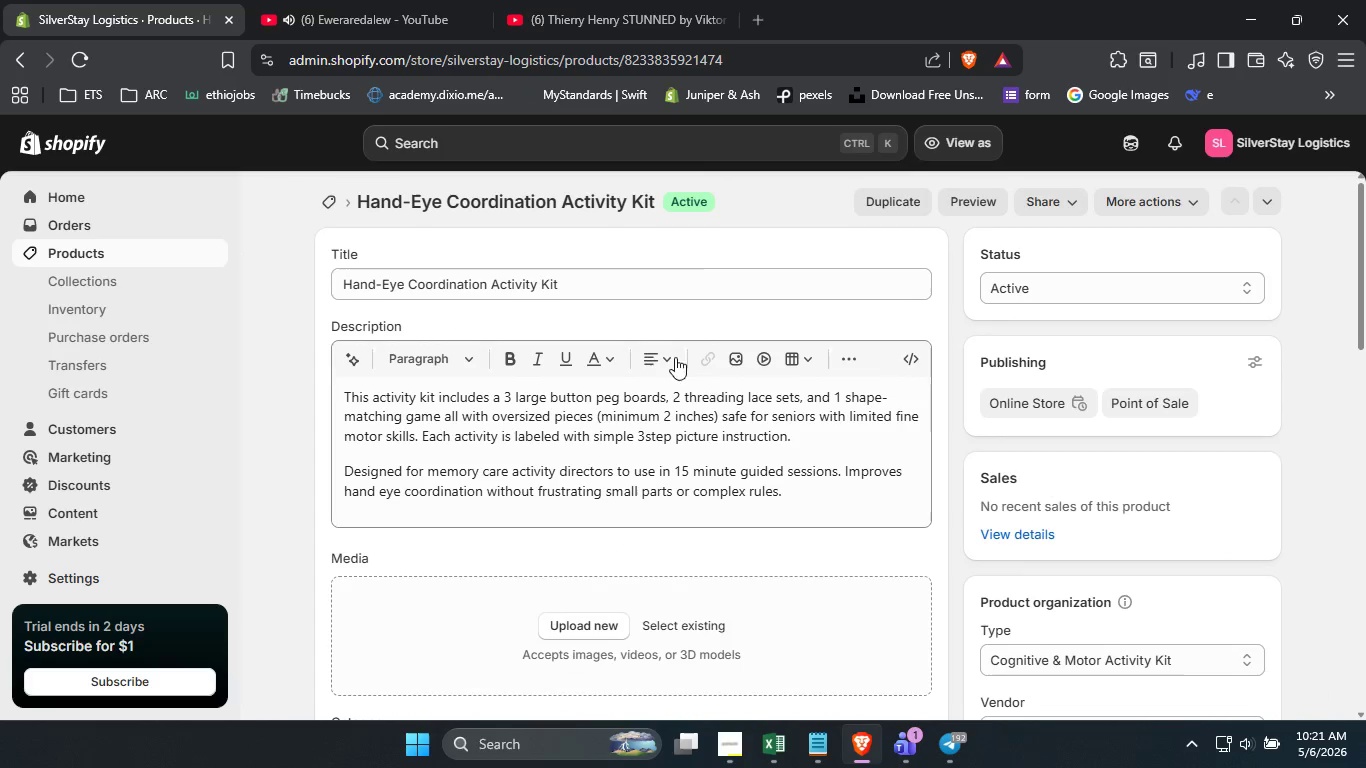 
wait(6.19)
 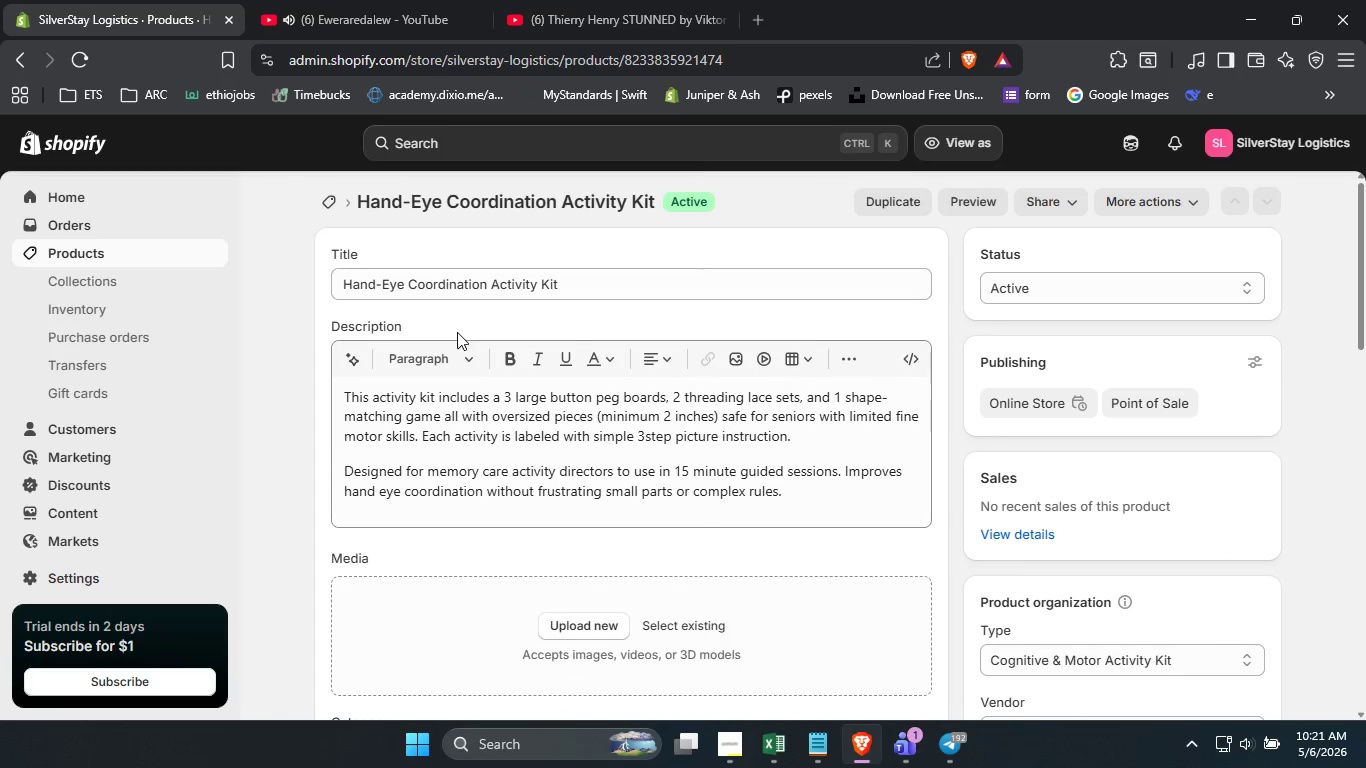 
scroll: coordinate [748, 556], scroll_direction: none, amount: 0.0
 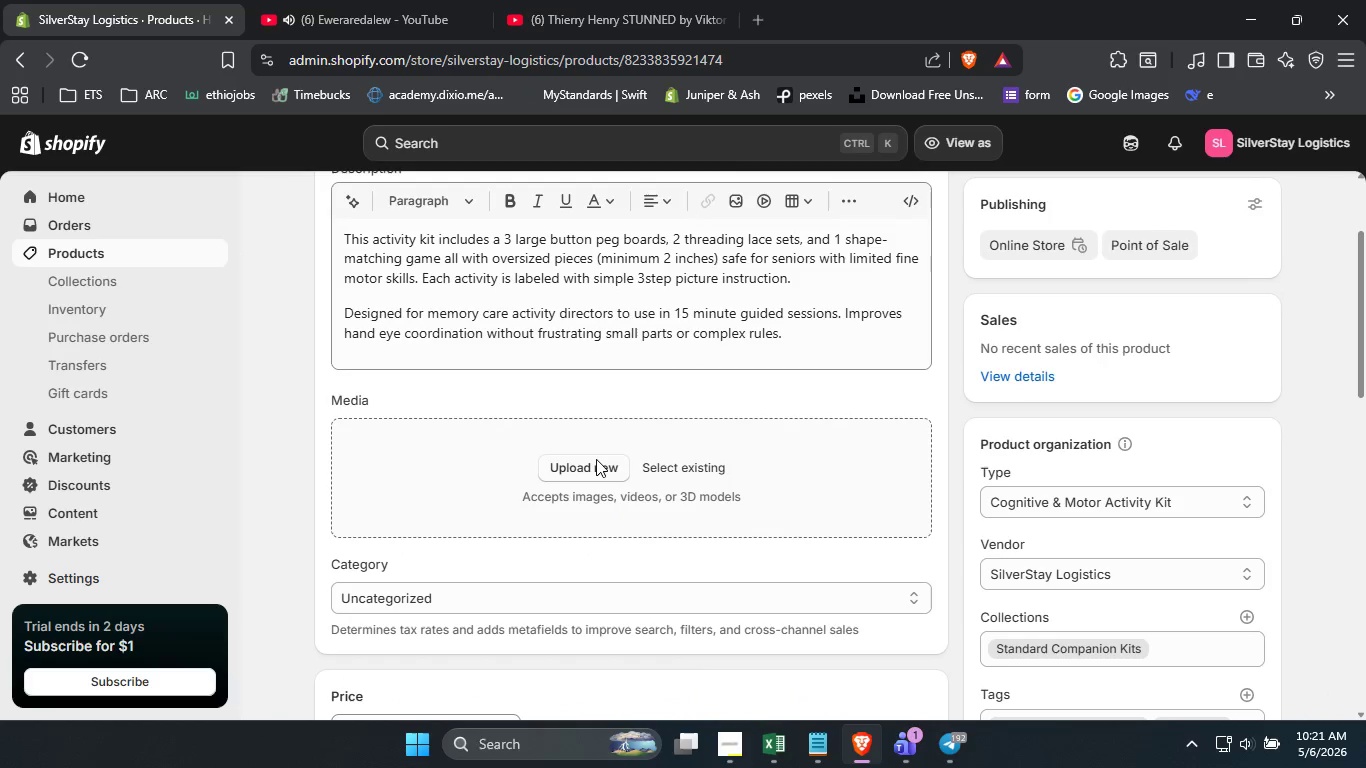 
left_click([596, 459])
 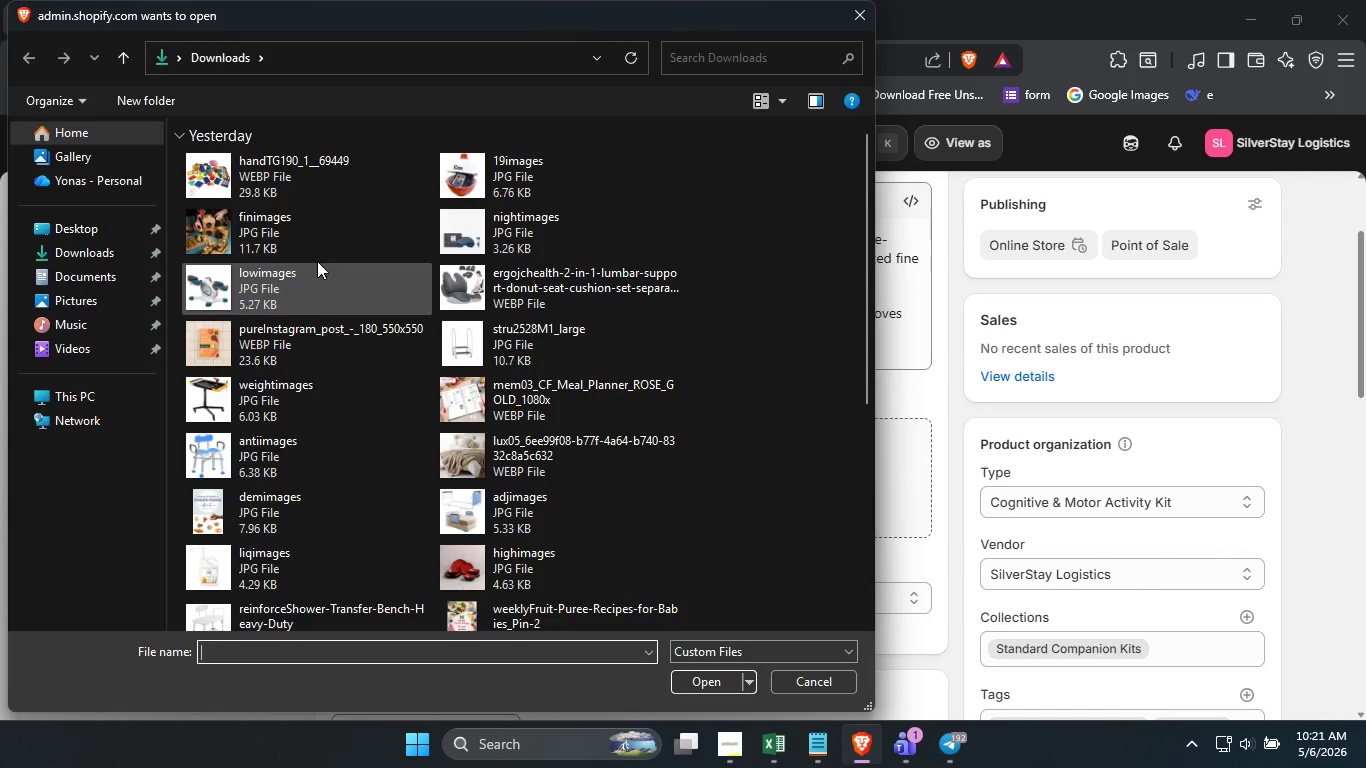 
left_click([281, 170])
 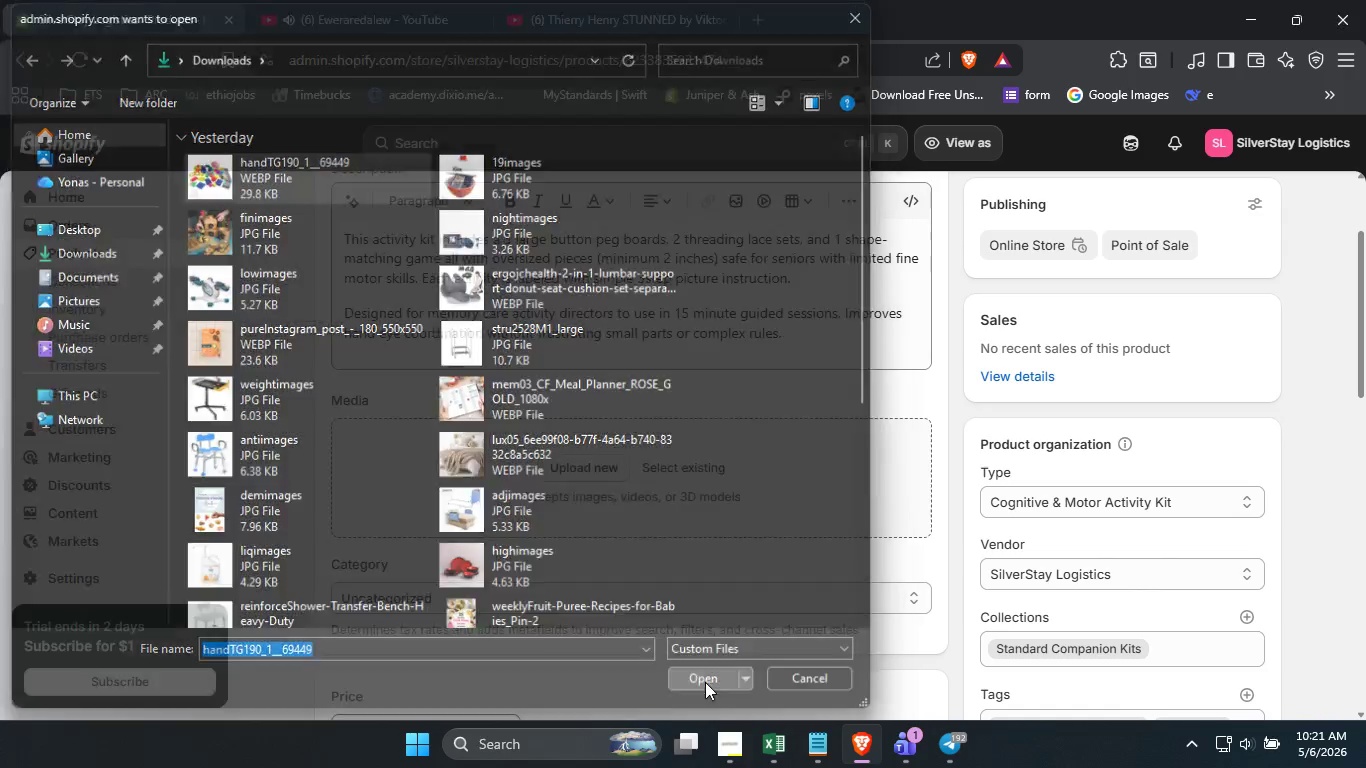 
left_click([705, 682])
 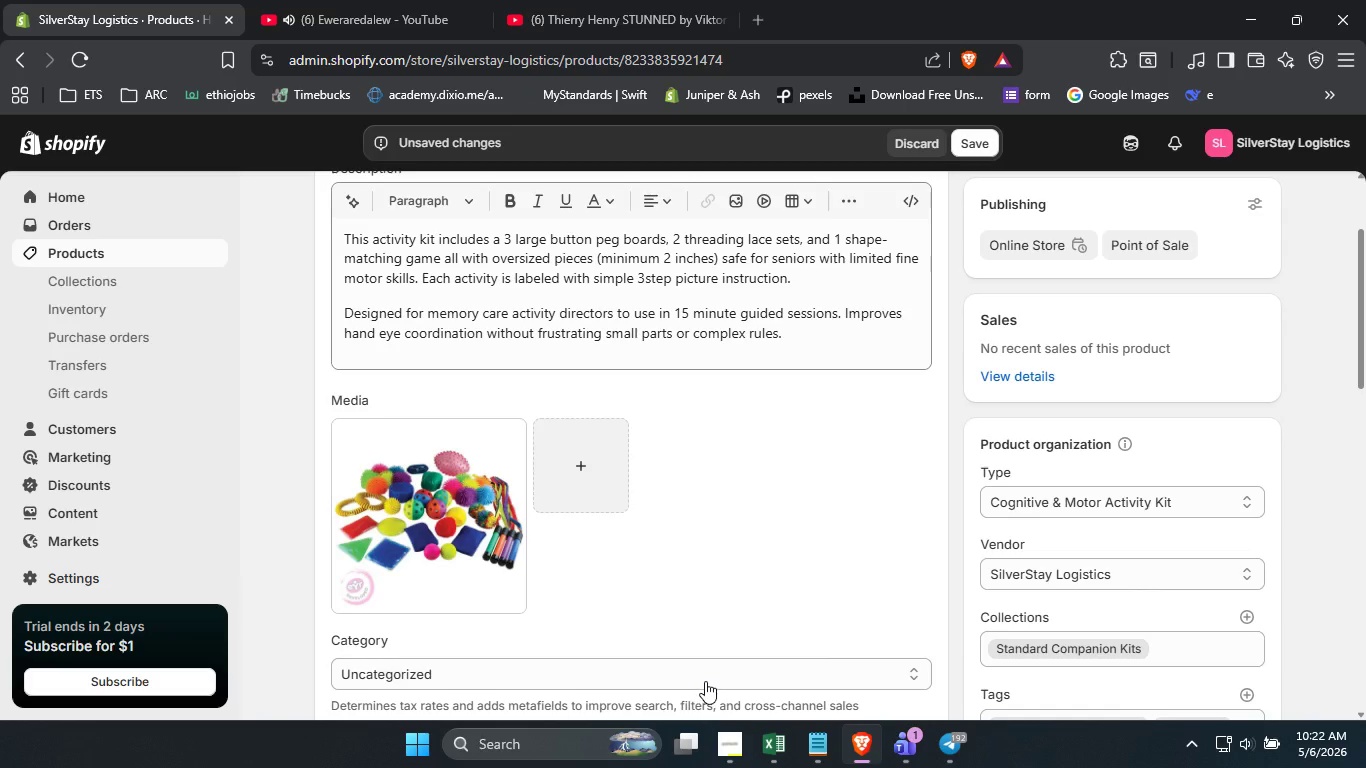 
wait(7.83)
 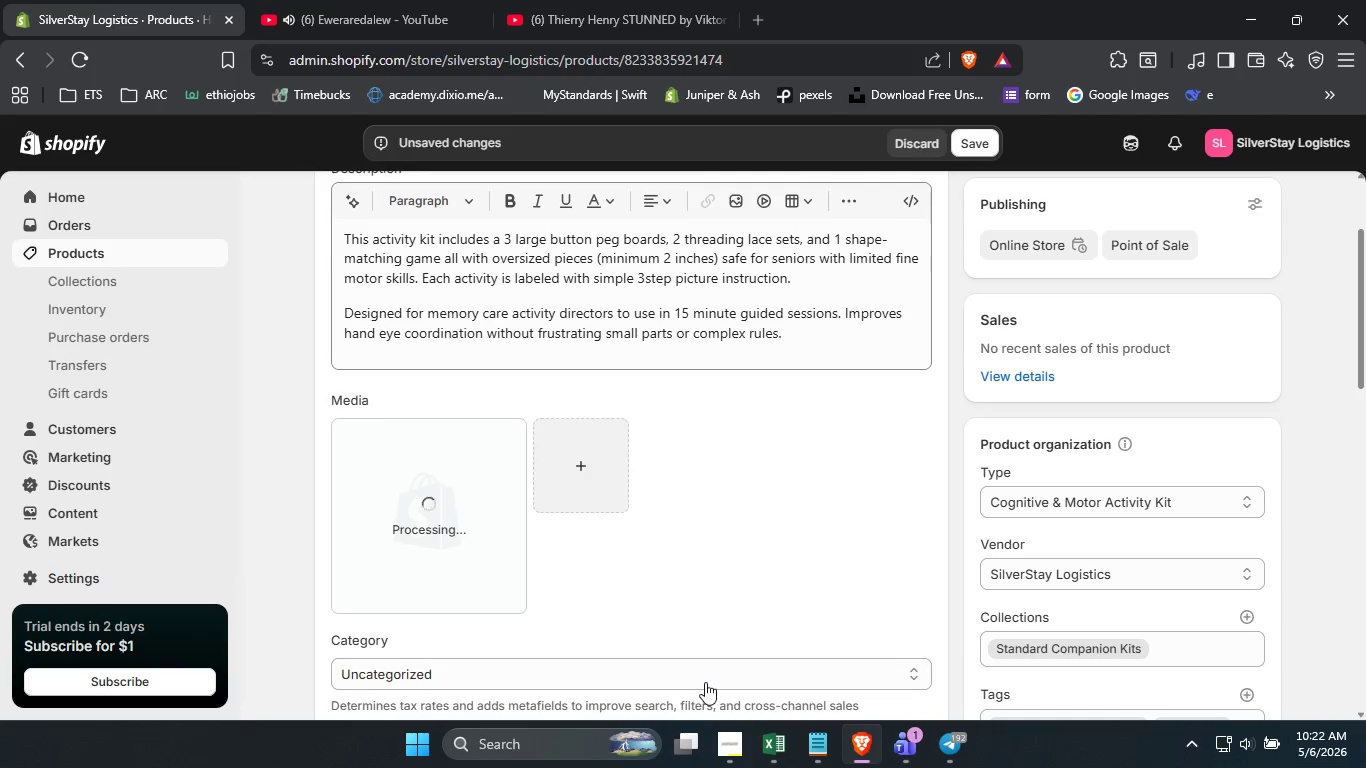 
left_click([970, 148])
 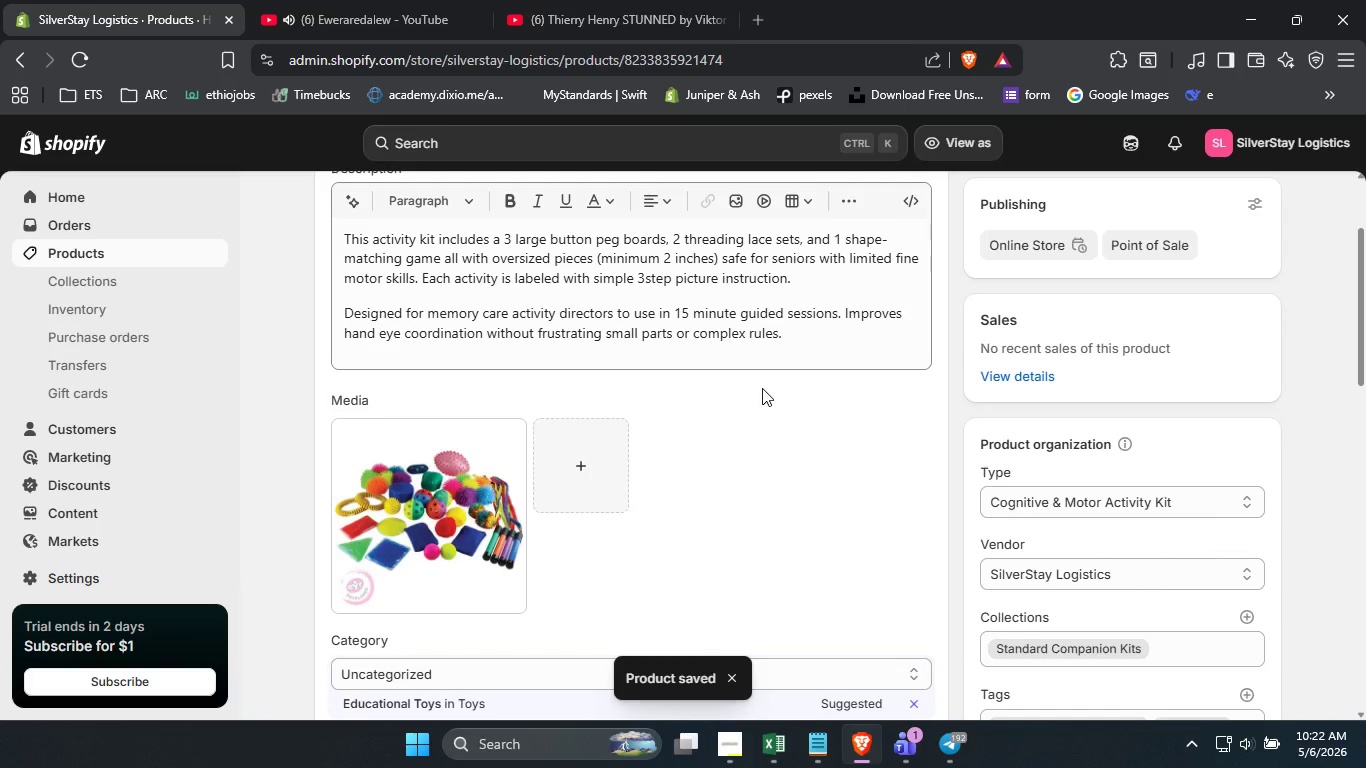 
wait(6.12)
 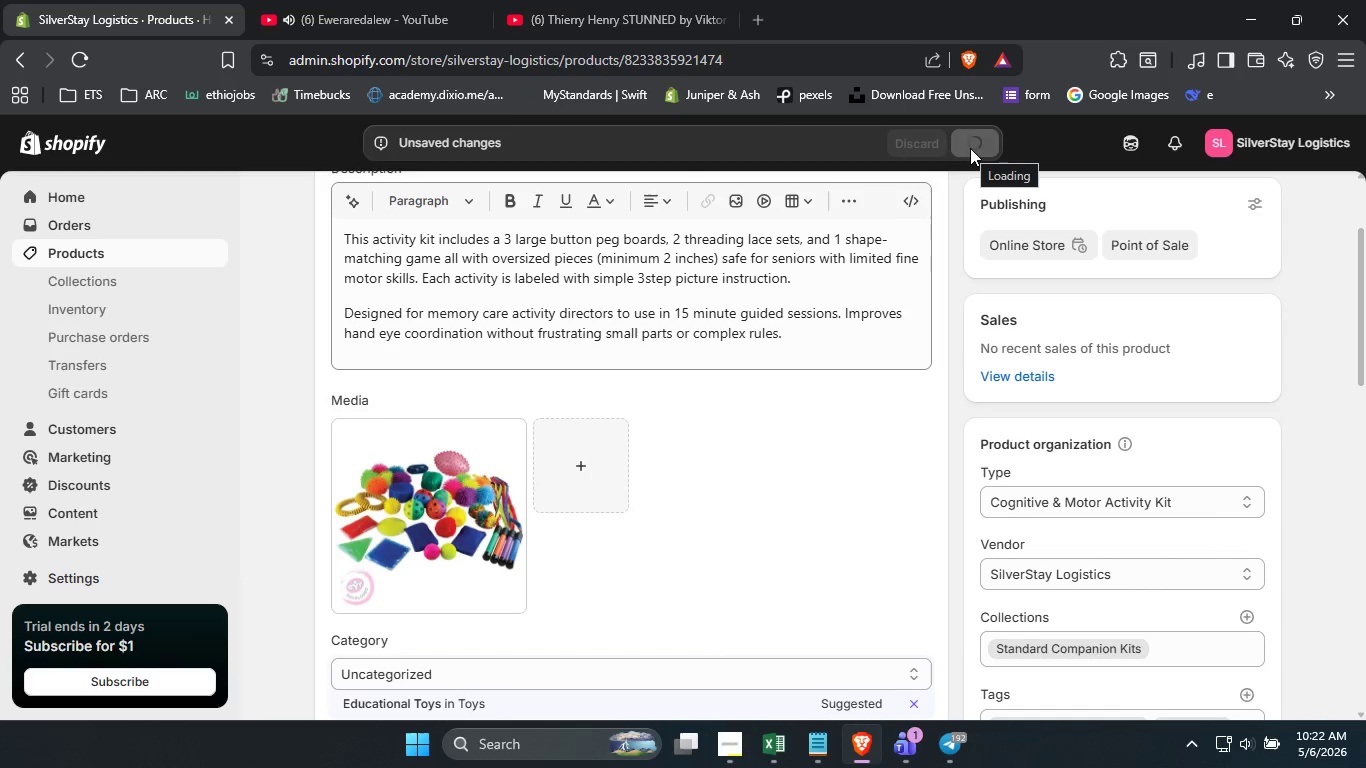 
left_click([430, 494])
 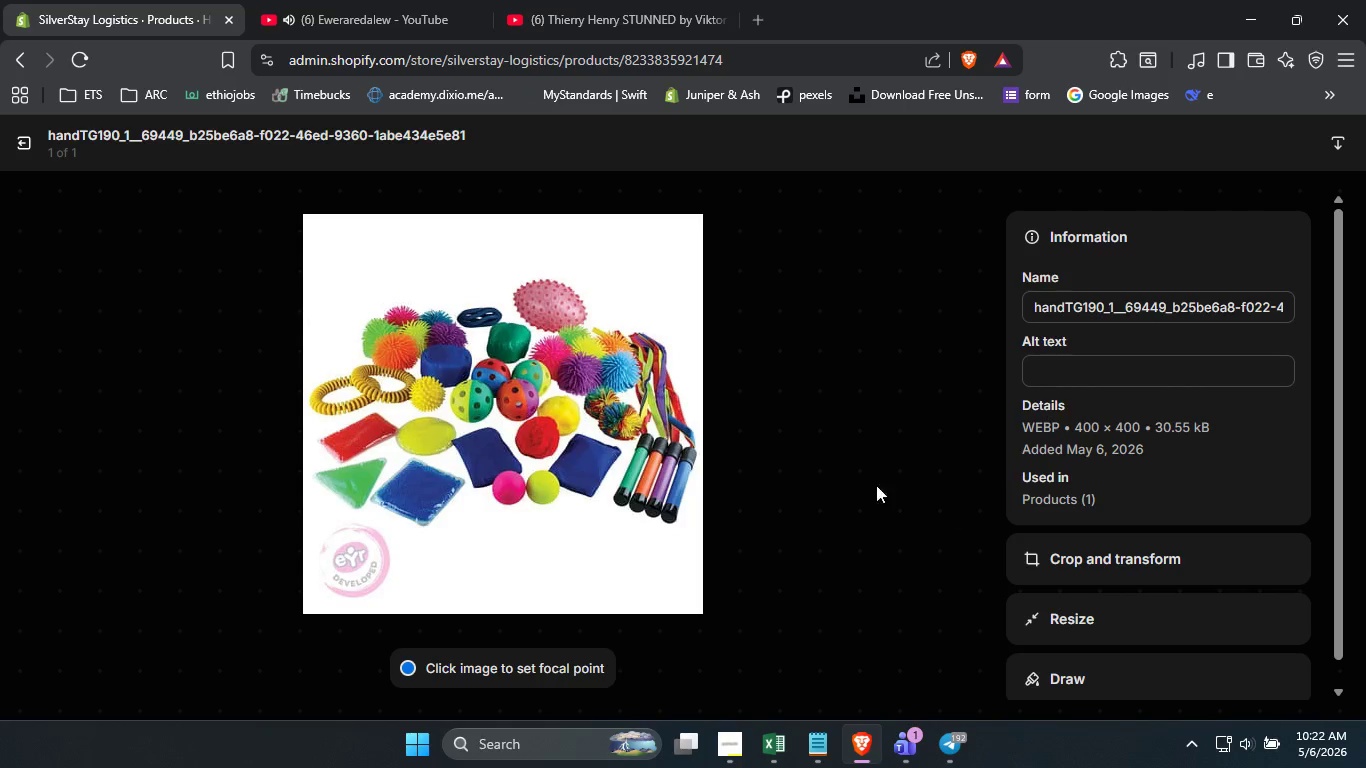 
wait(5.19)
 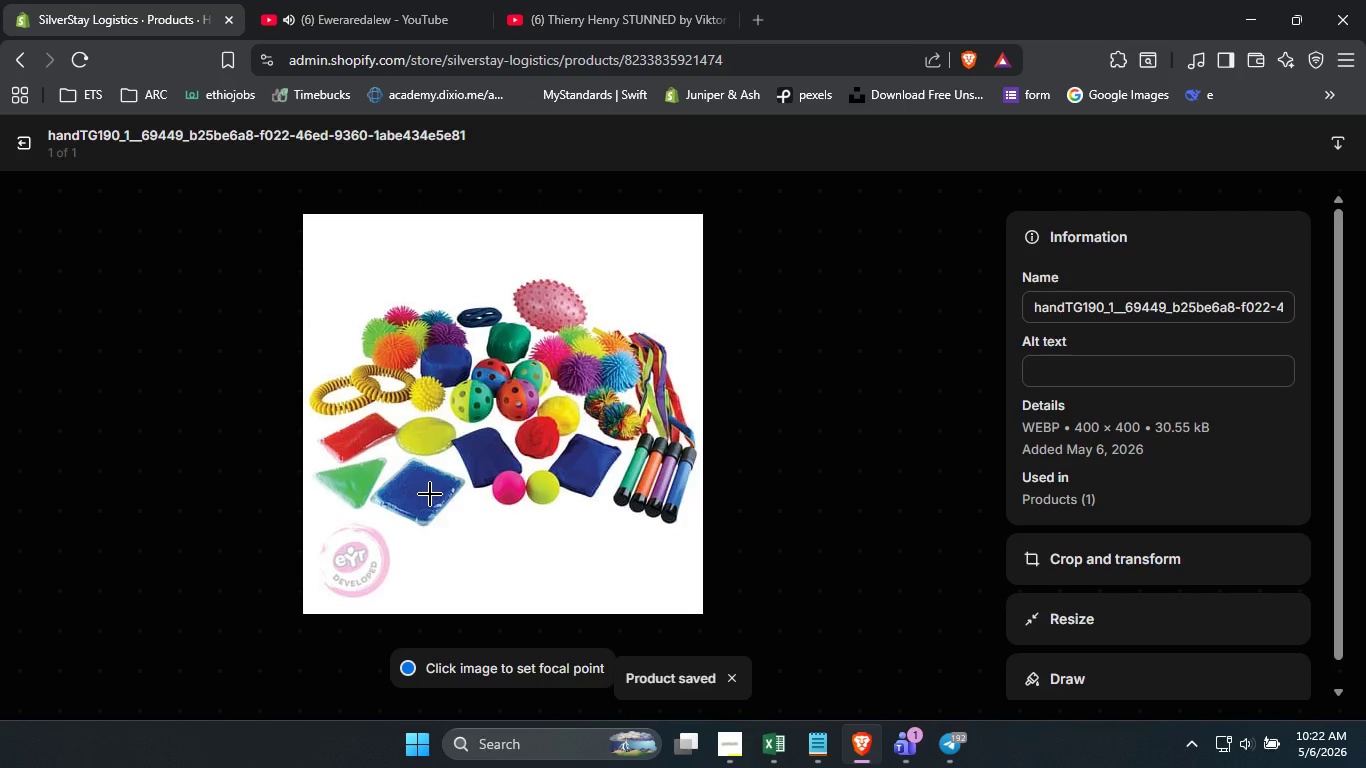 
left_click([1078, 364])
 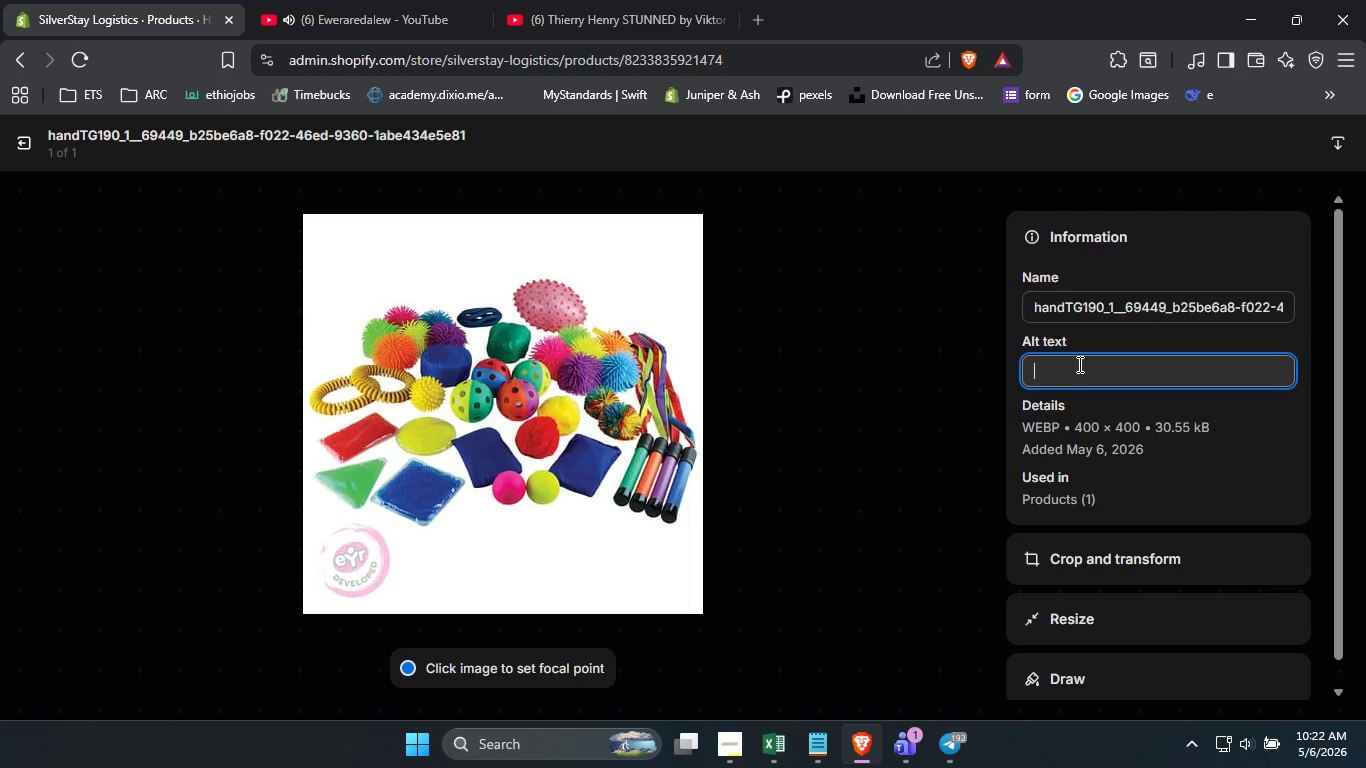 
wait(8.8)
 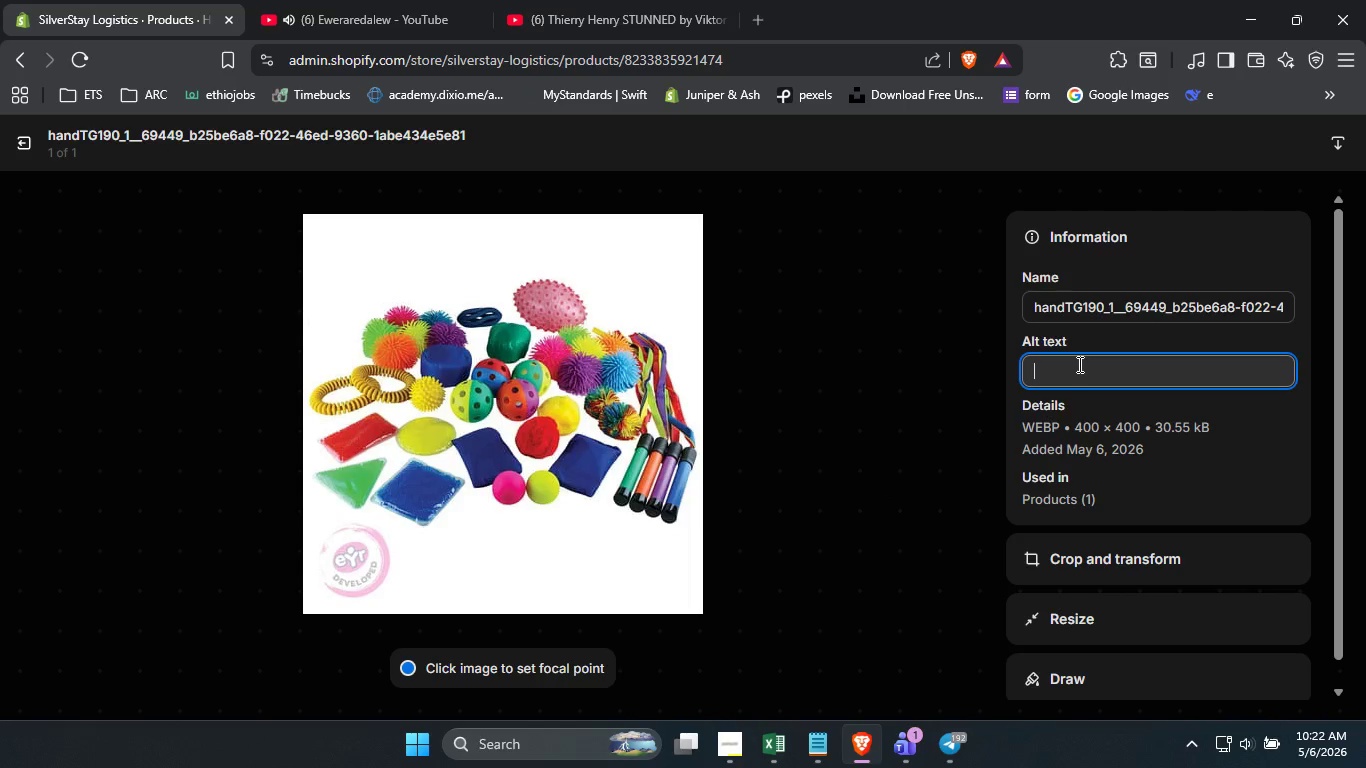 
type(hand eye coordination activity toold)
key(Backspace)
type(s )
 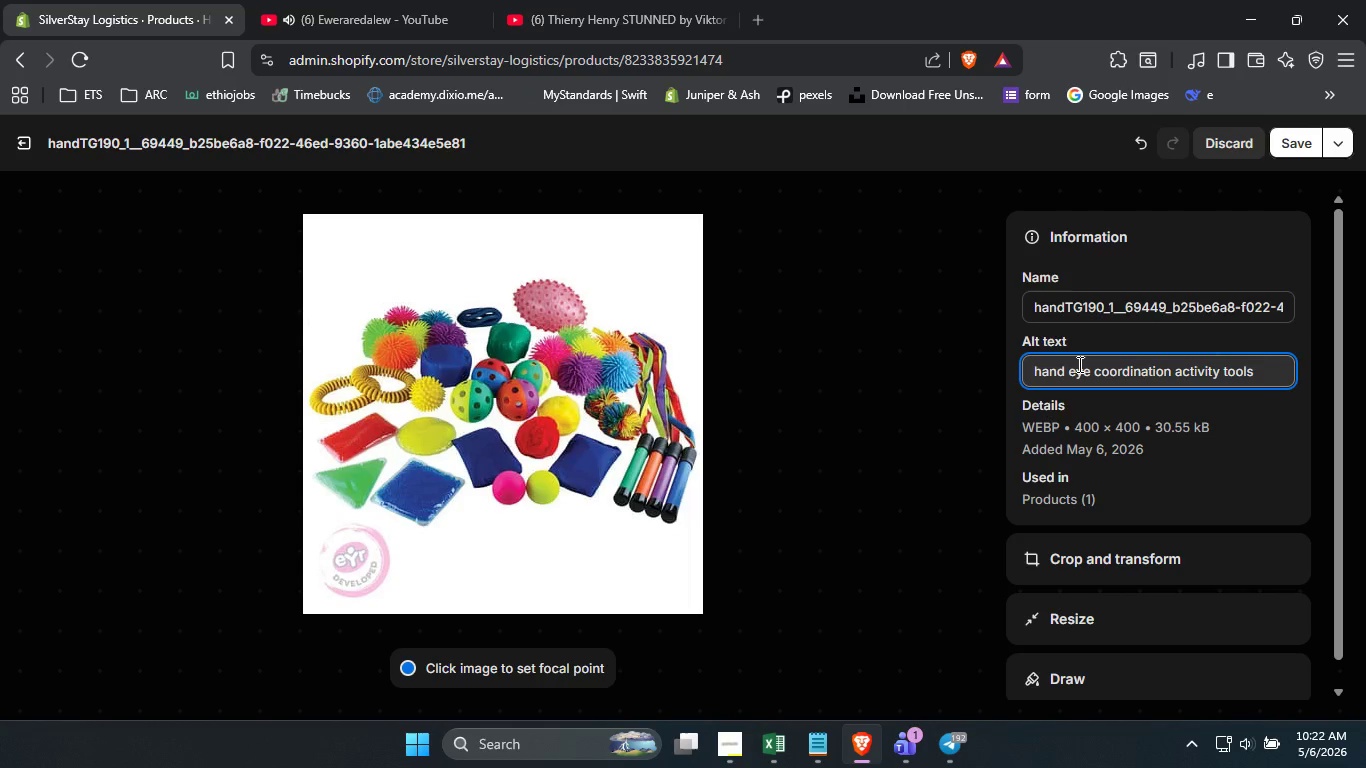 
type(dispasly )
 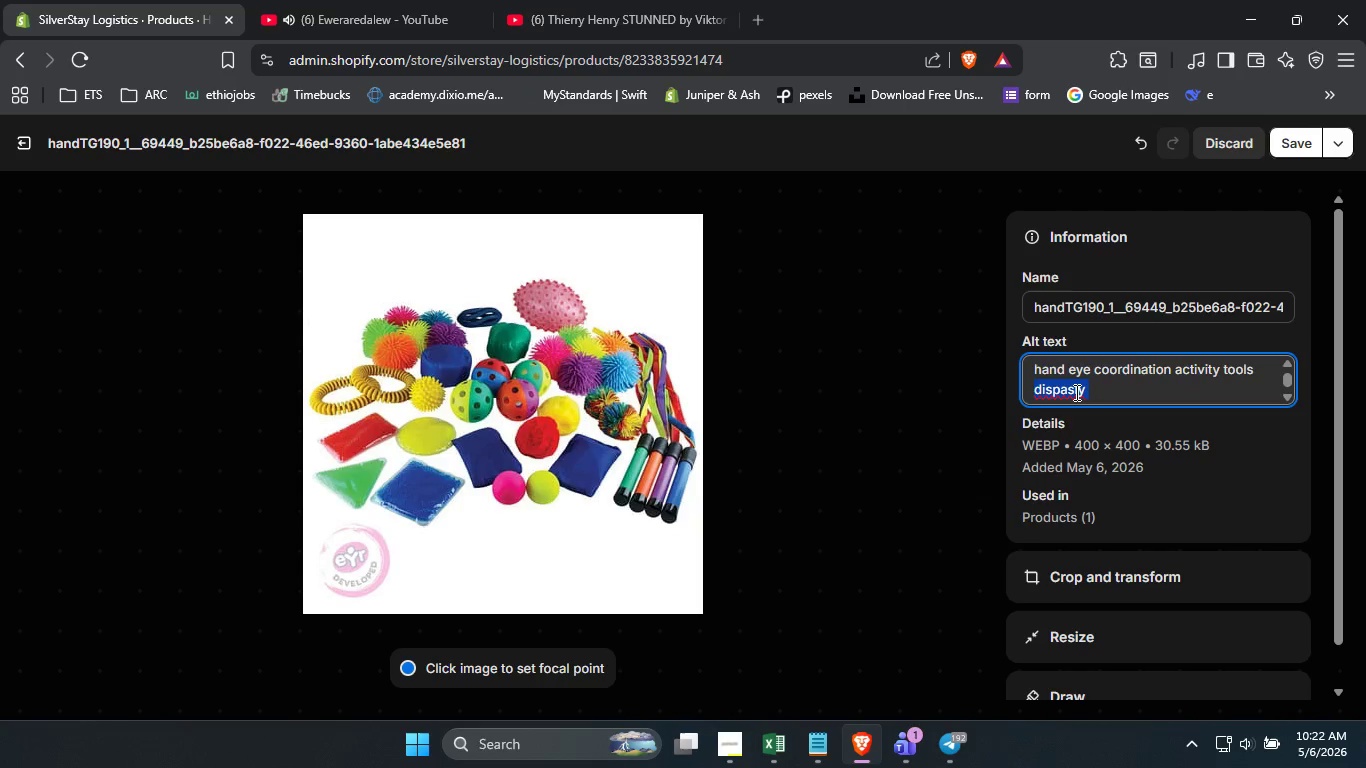 
double_click([1075, 392])
 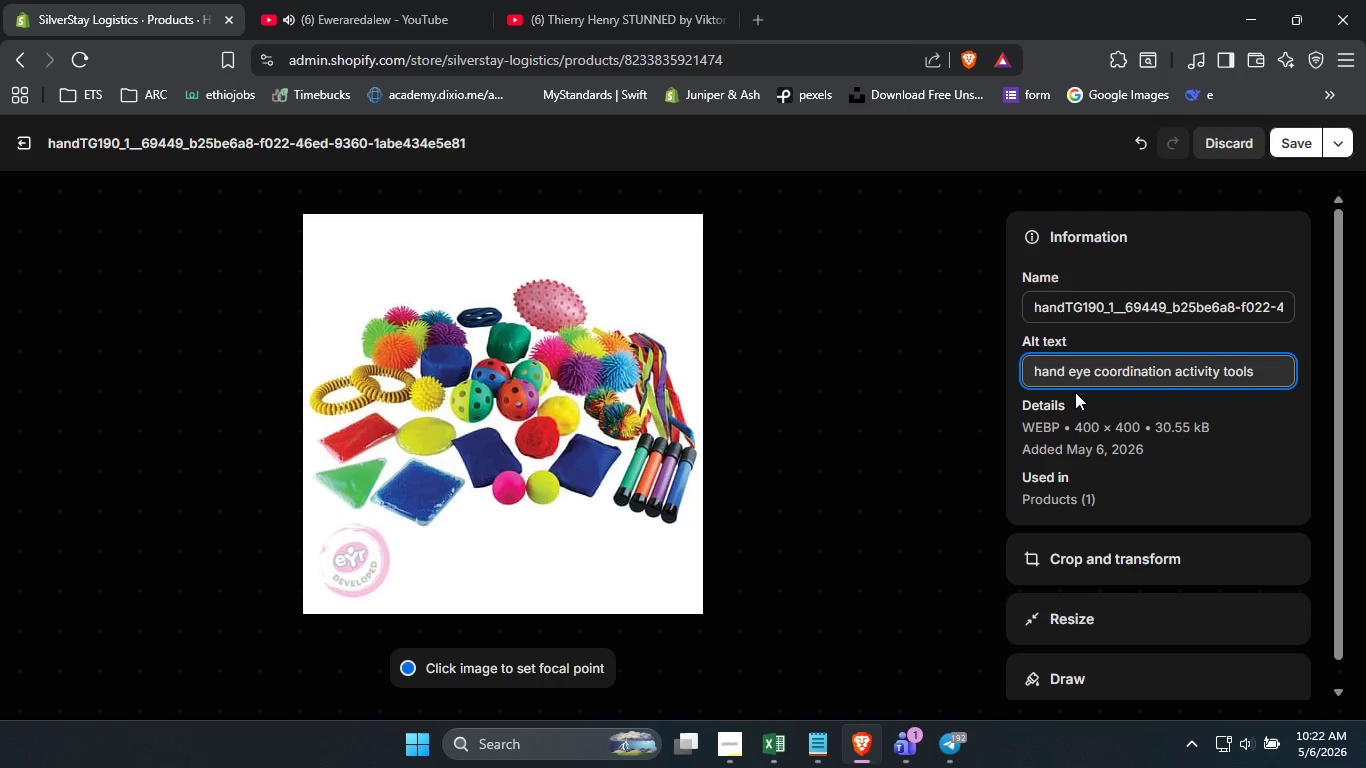 
key(Backspace)
 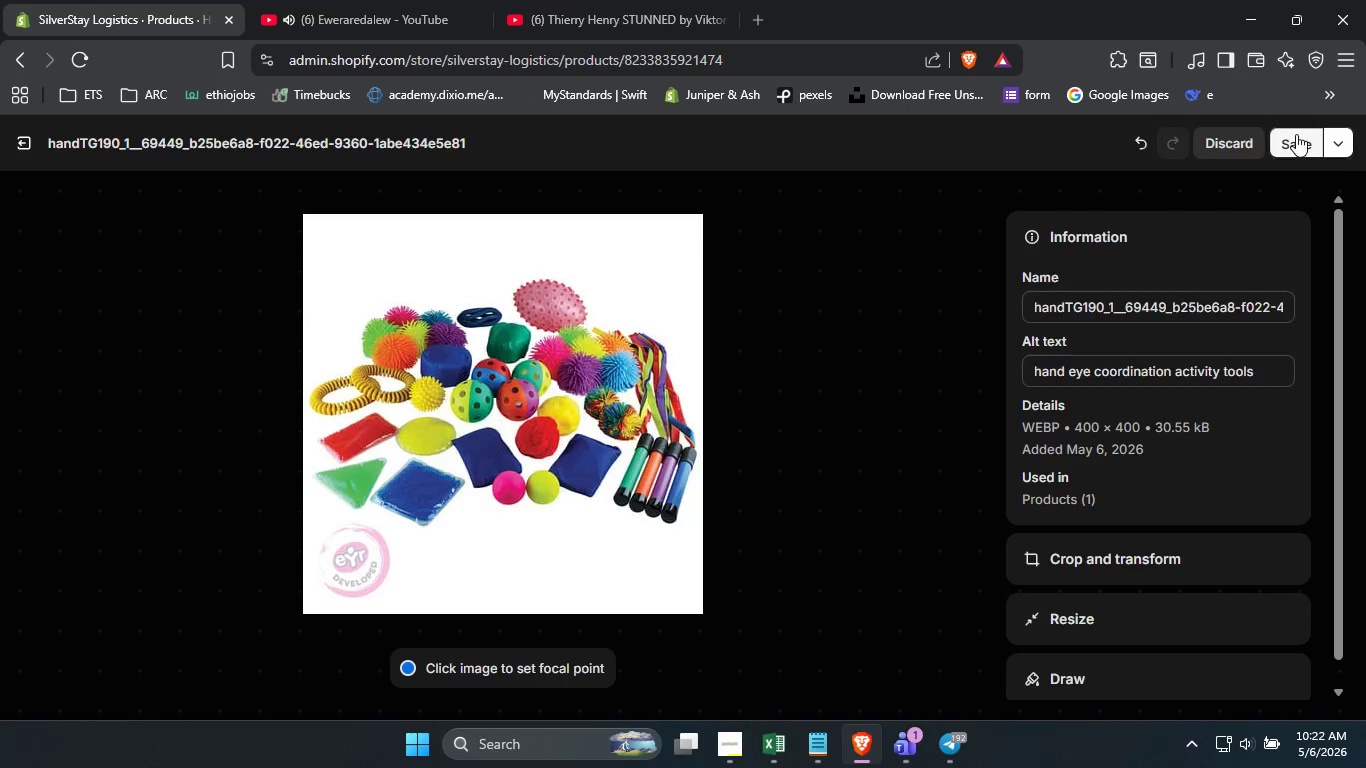 
left_click([1296, 134])
 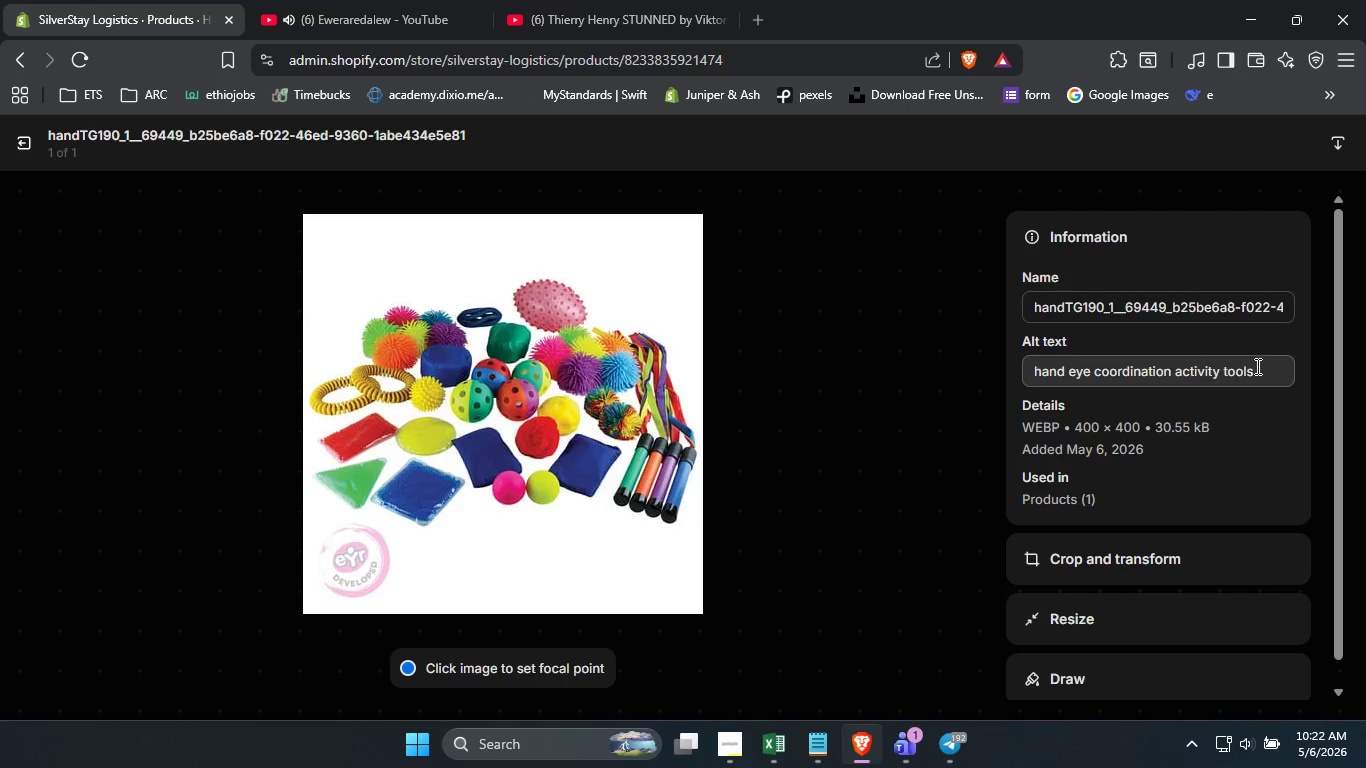 
left_click([1259, 367])
 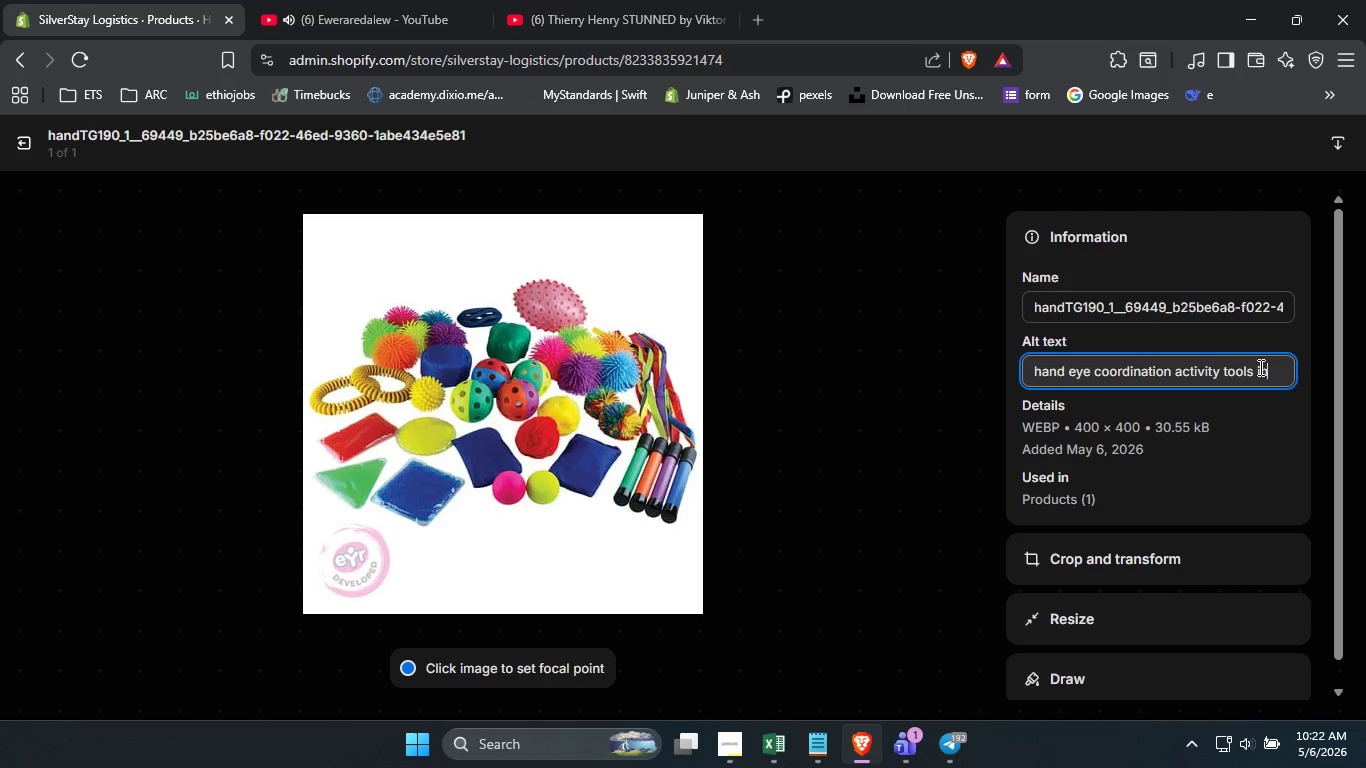 
type(in colorful yo)
key(Backspace)
type(tones )
key(Backspace)
key(Backspace)
key(Backspace)
key(Backspace)
key(Backspace)
key(Backspace)
key(Backspace)
type(tones)
 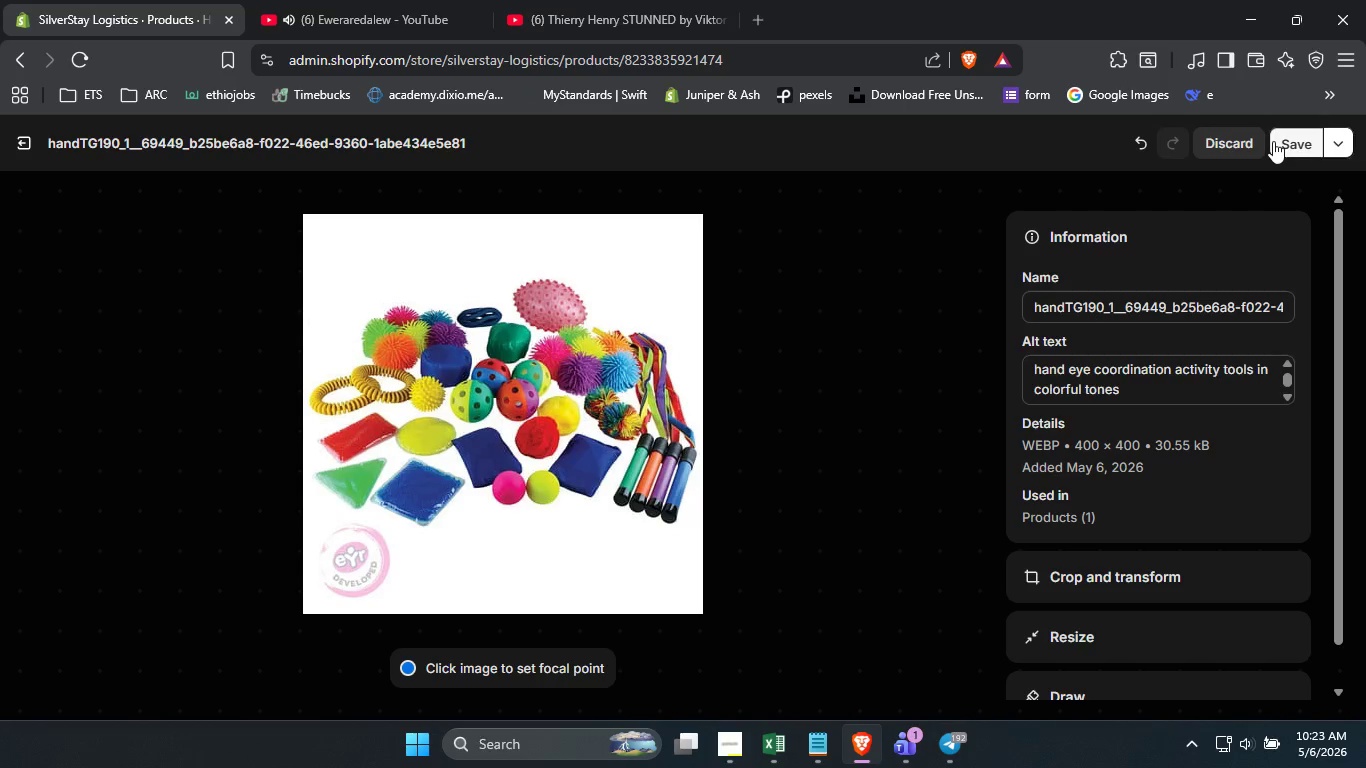 
left_click([1273, 141])
 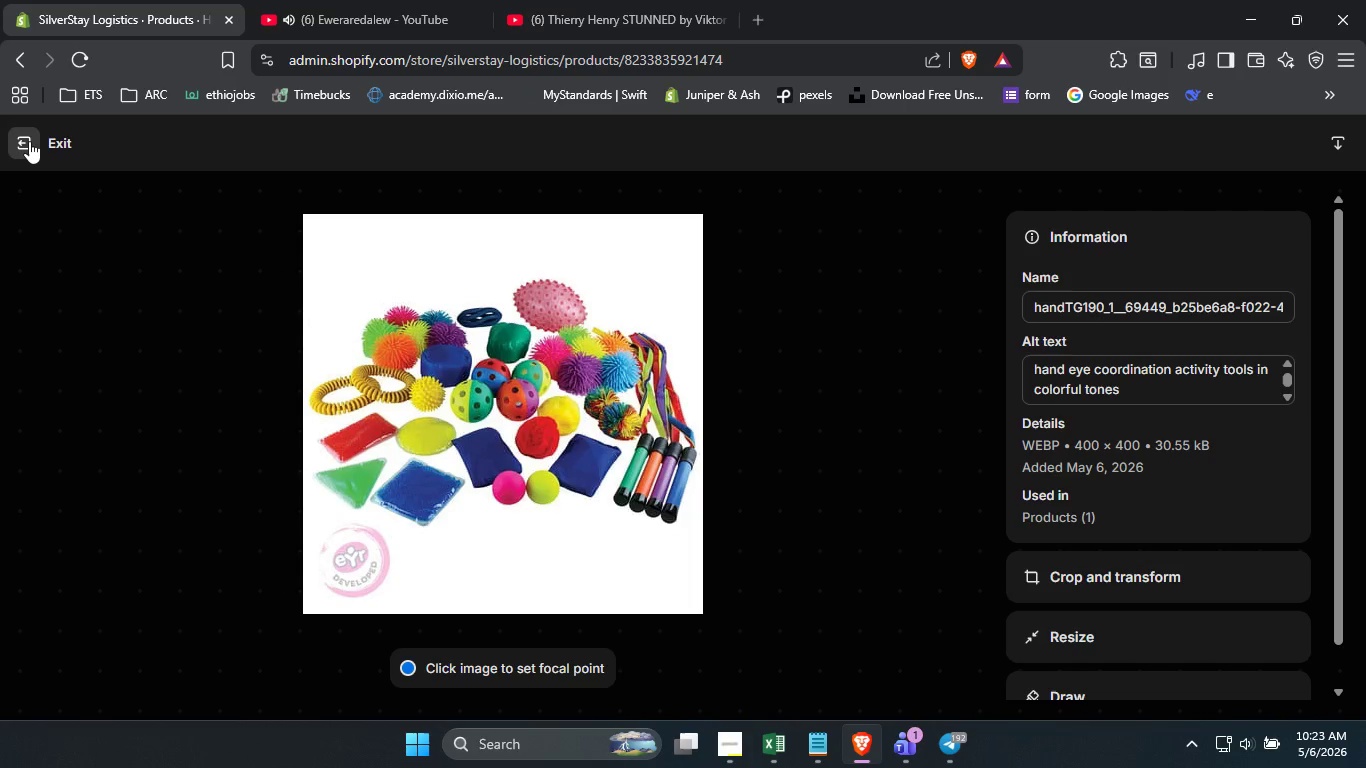 
left_click([29, 141])
 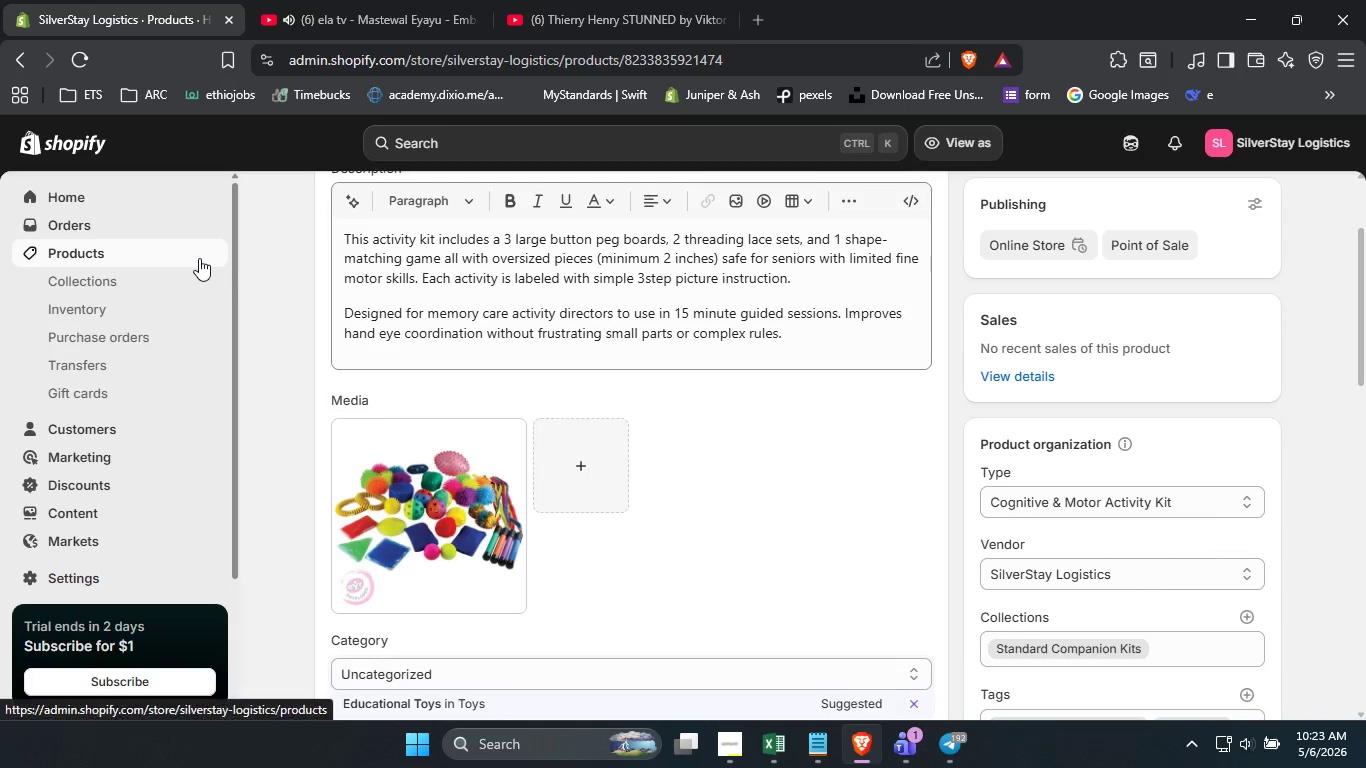 
left_click([199, 258])
 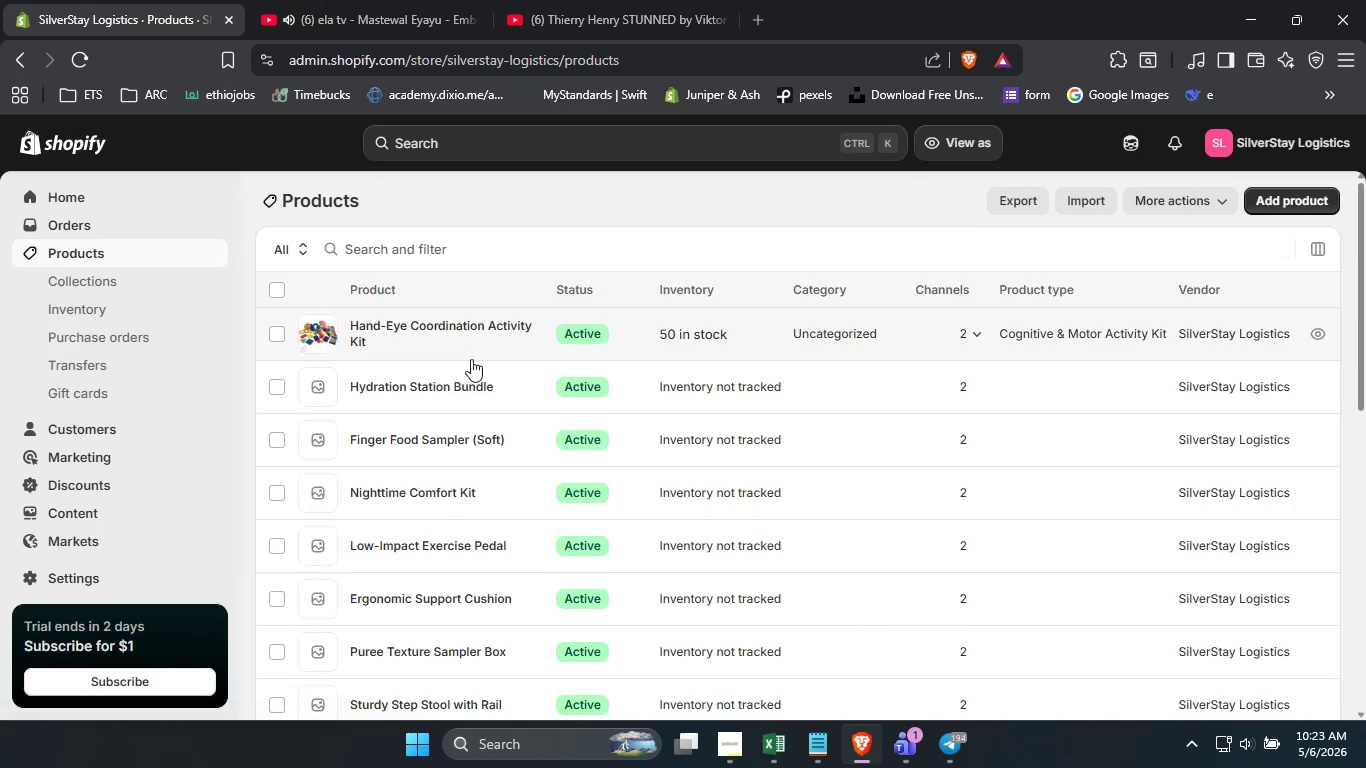 
wait(8.33)
 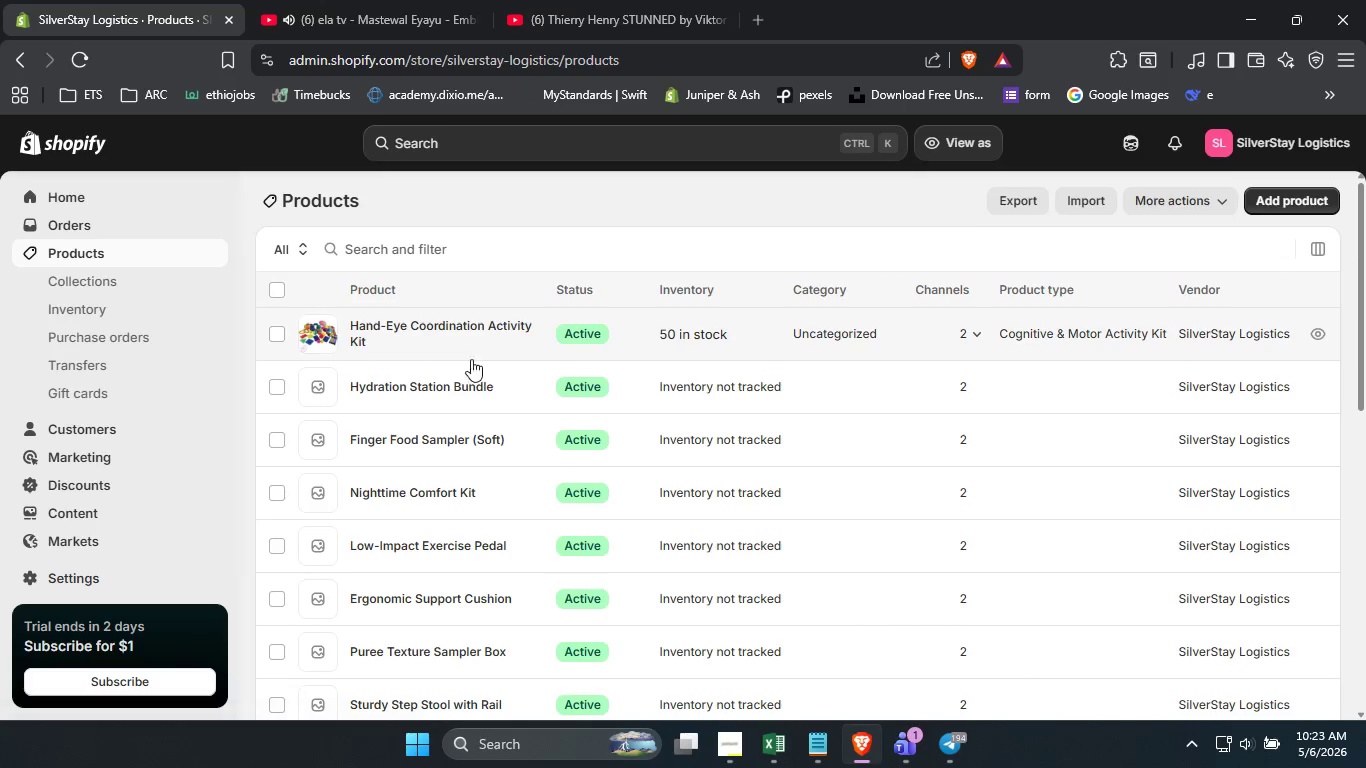 
left_click([440, 388])
 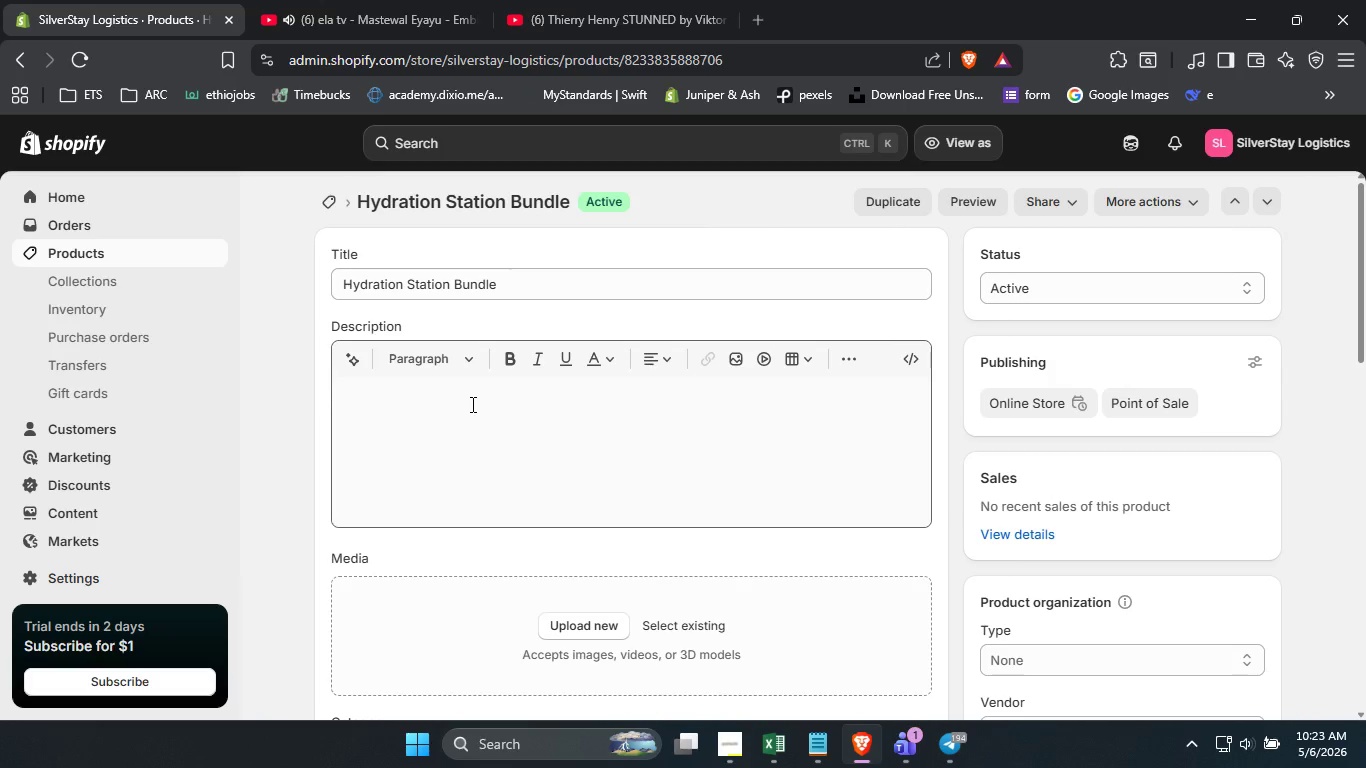 
left_click([471, 404])
 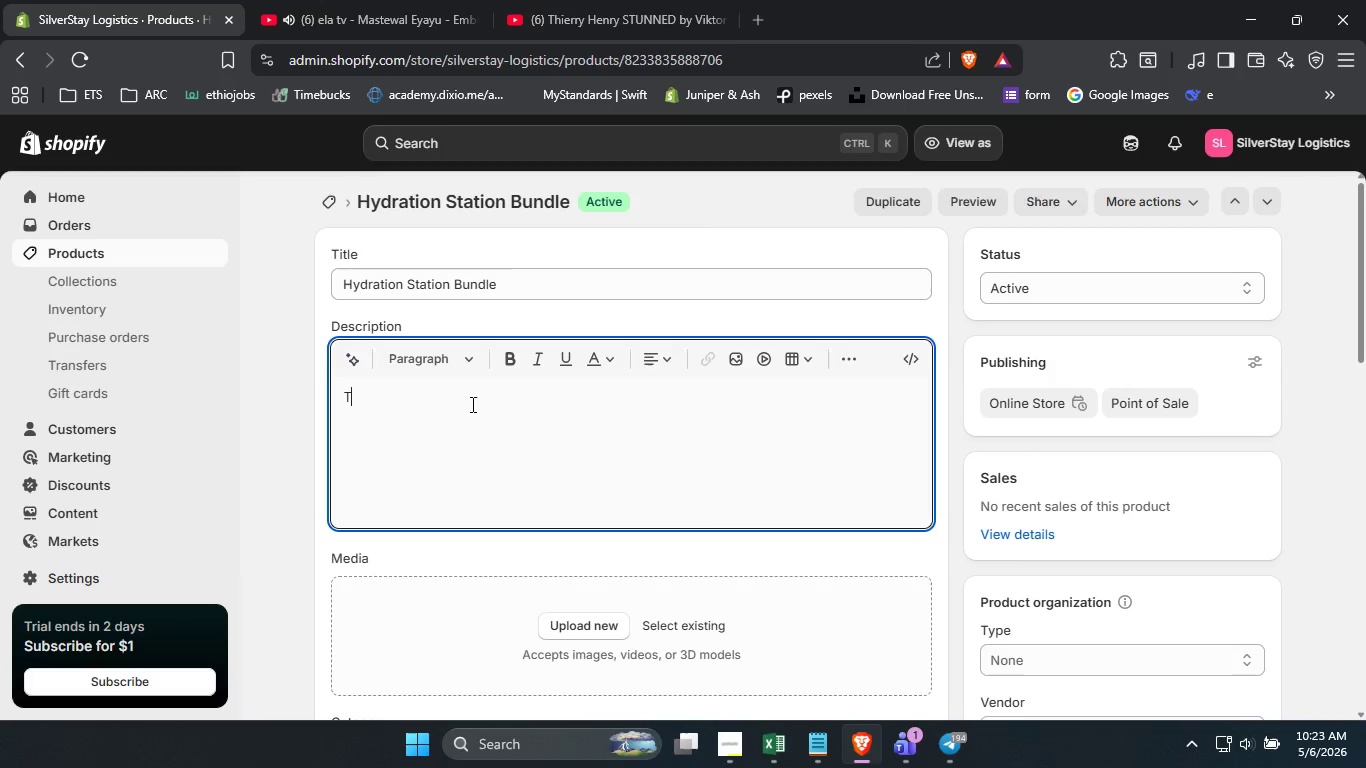 
type(This Bundle includes a high contrea)
key(Backspace)
key(Backspace)
key(Backspace)
type(t)
key(Backspace)
type(rast 20oz cuo (red )
 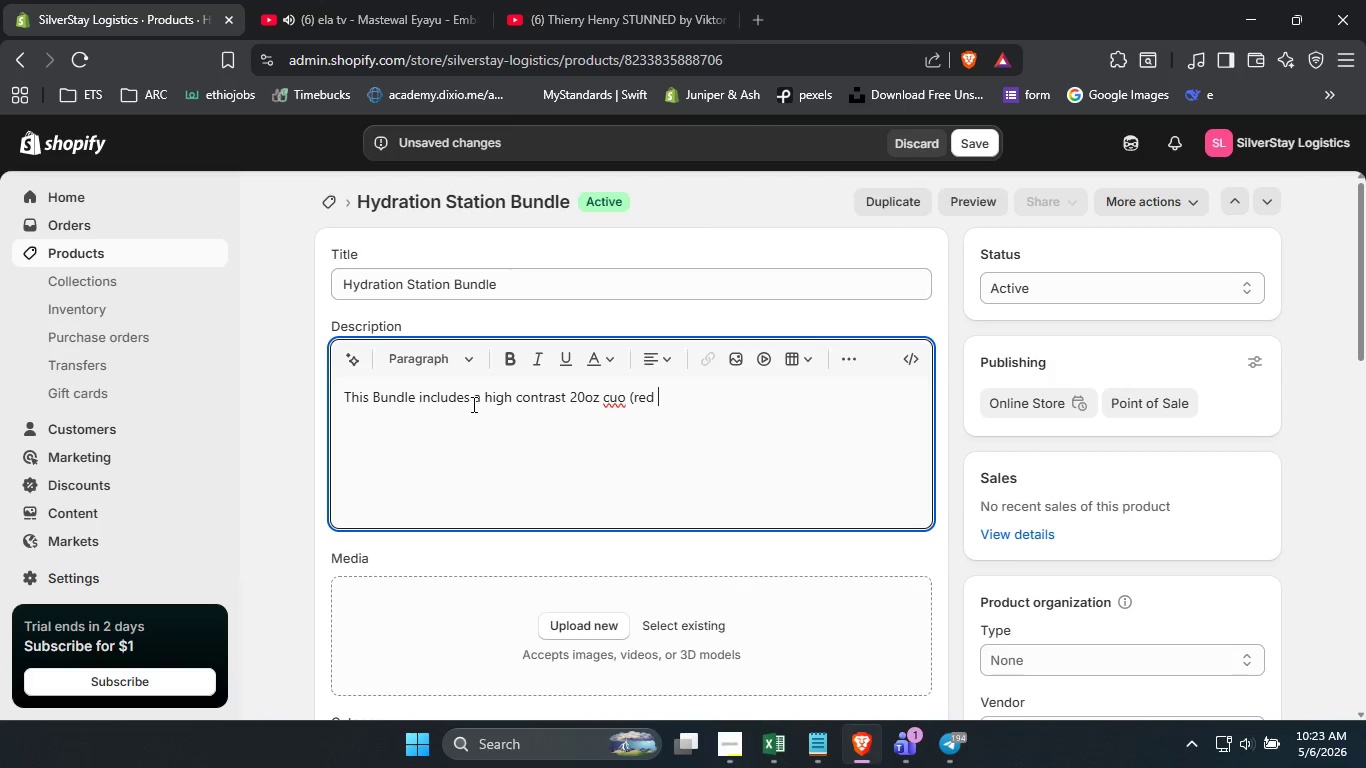 
left_click([623, 400])
 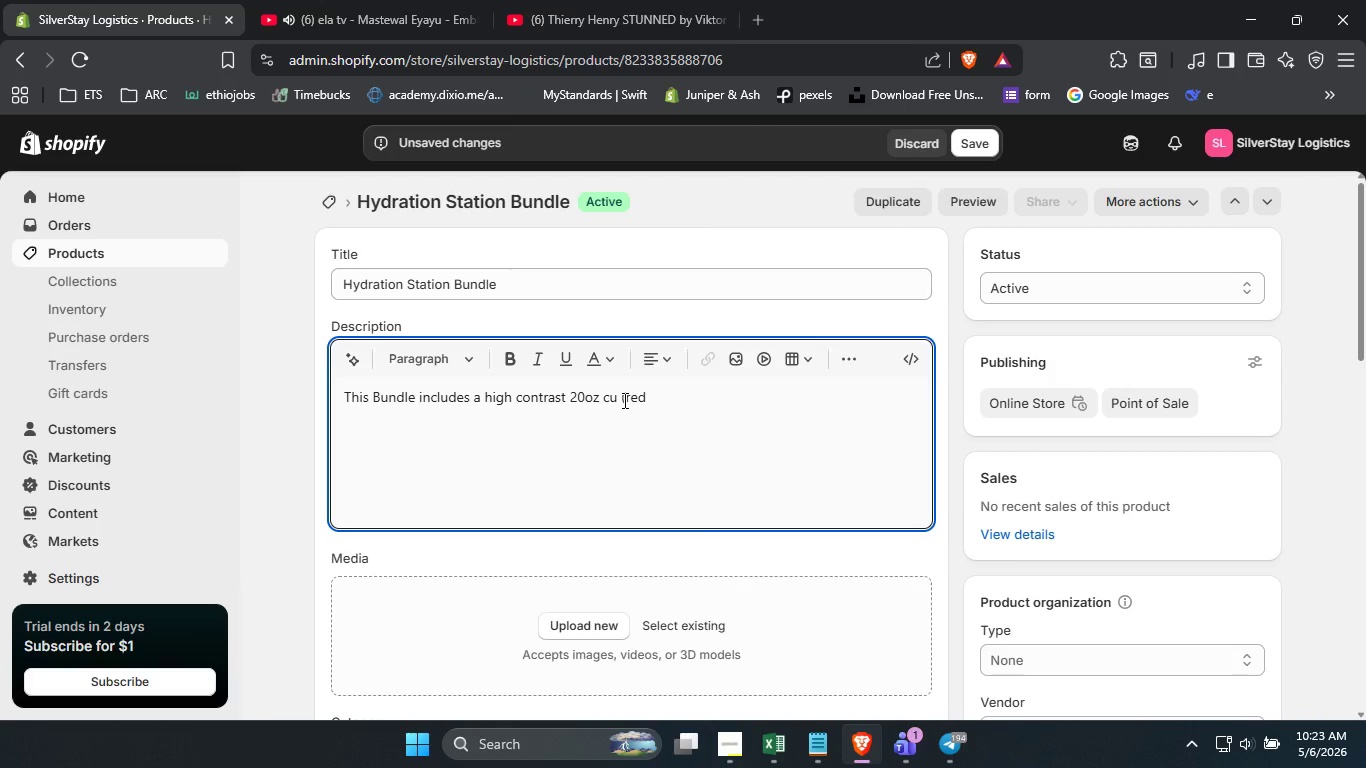 
key(Backspace)
 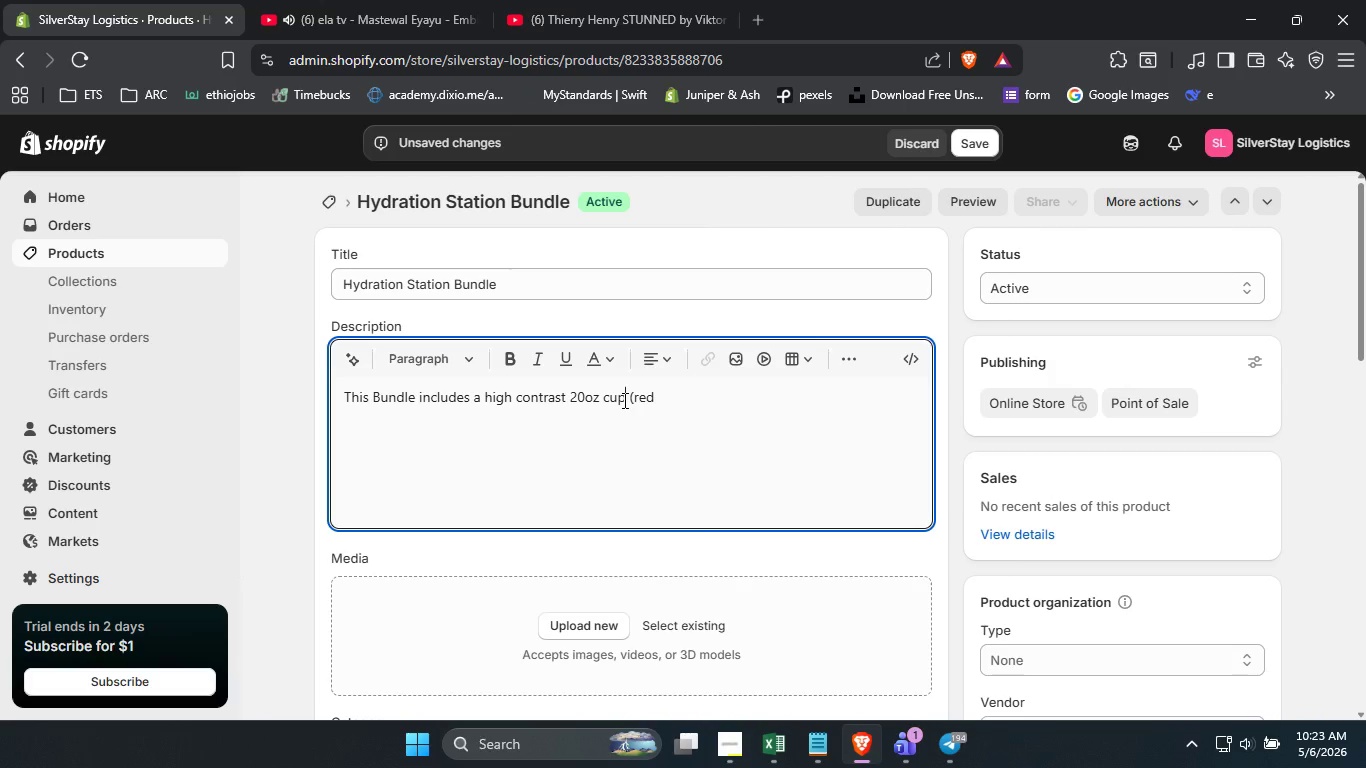 
key(P)
 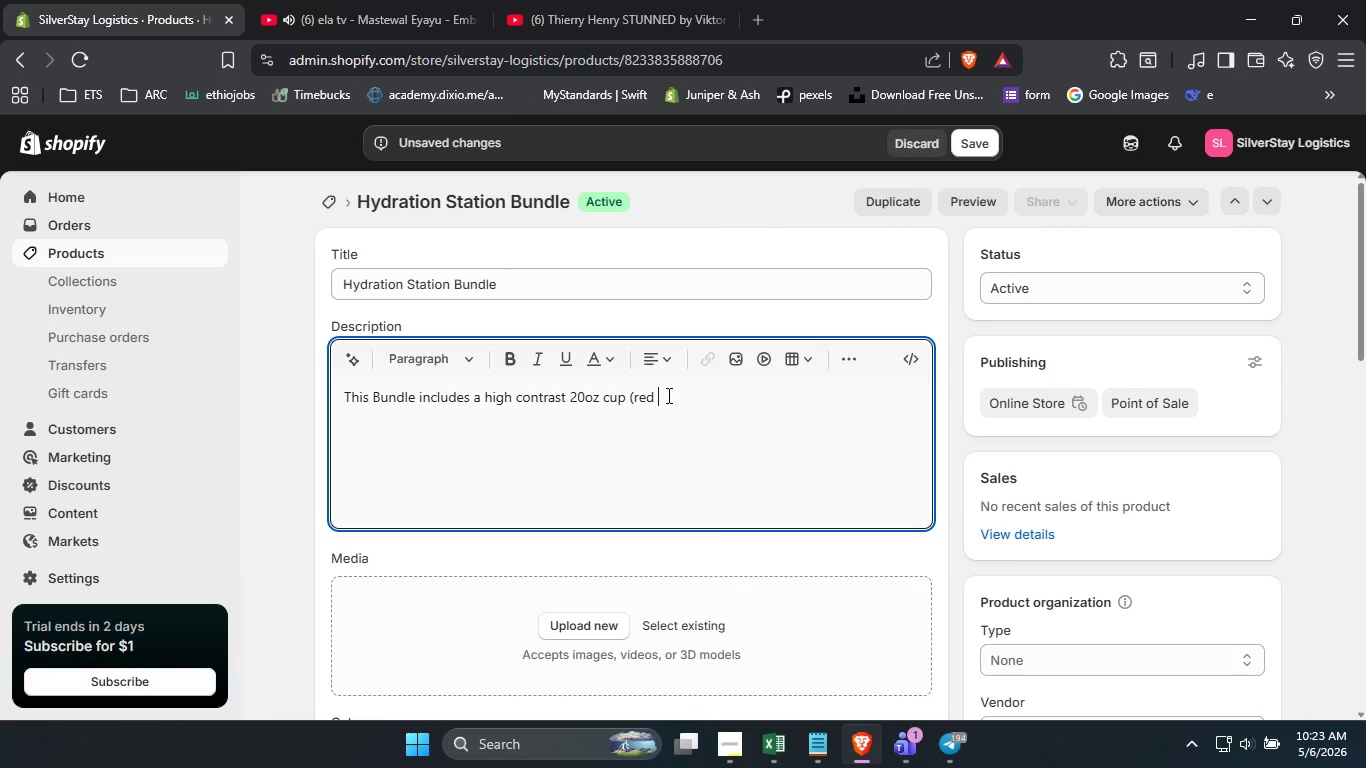 
left_click([667, 395])
 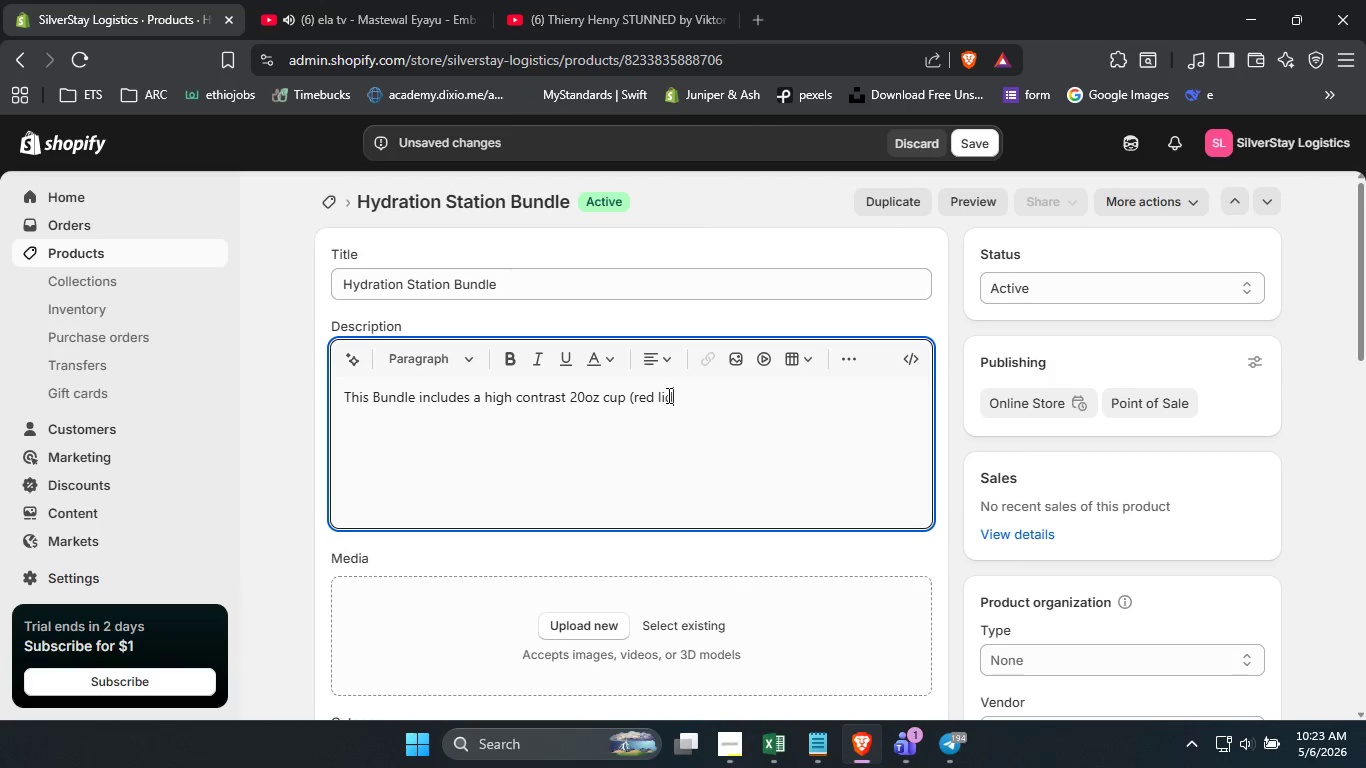 
type(lid, )
 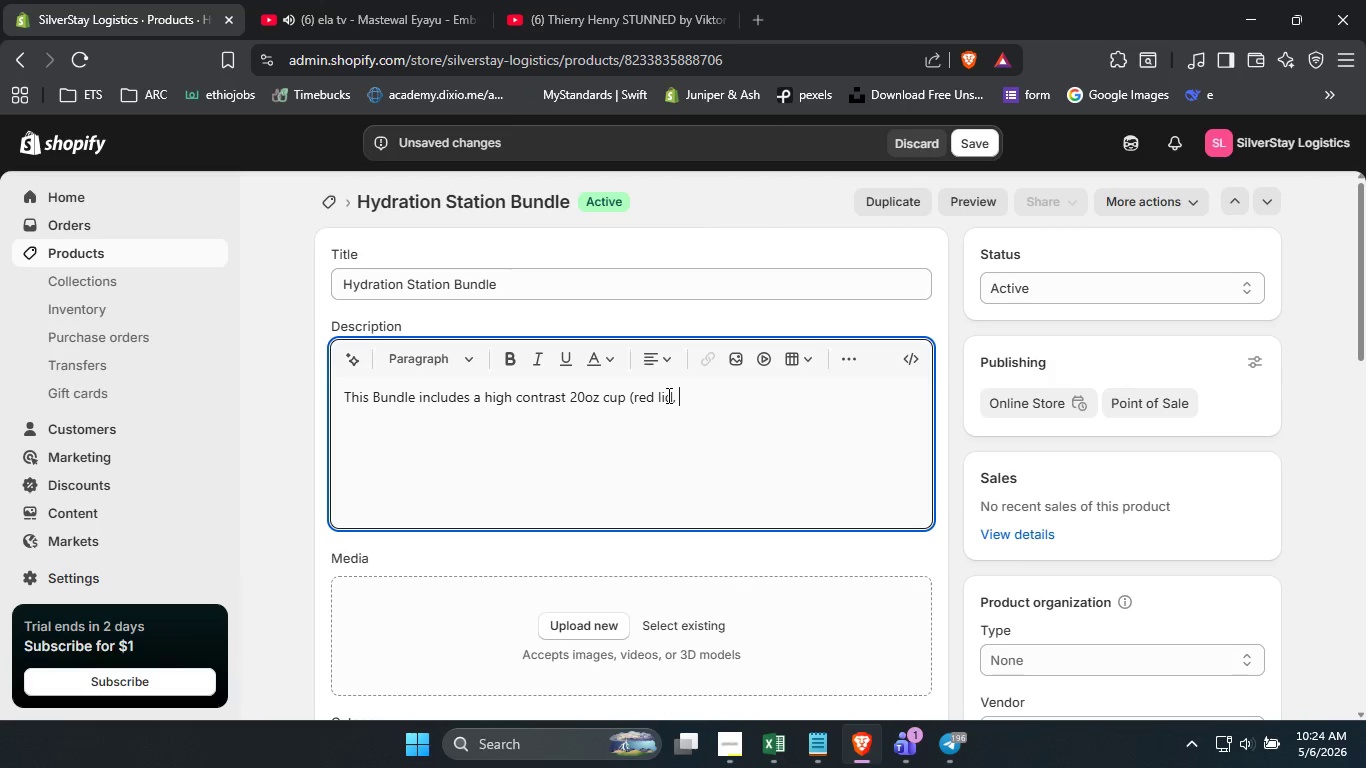 
wait(23.59)
 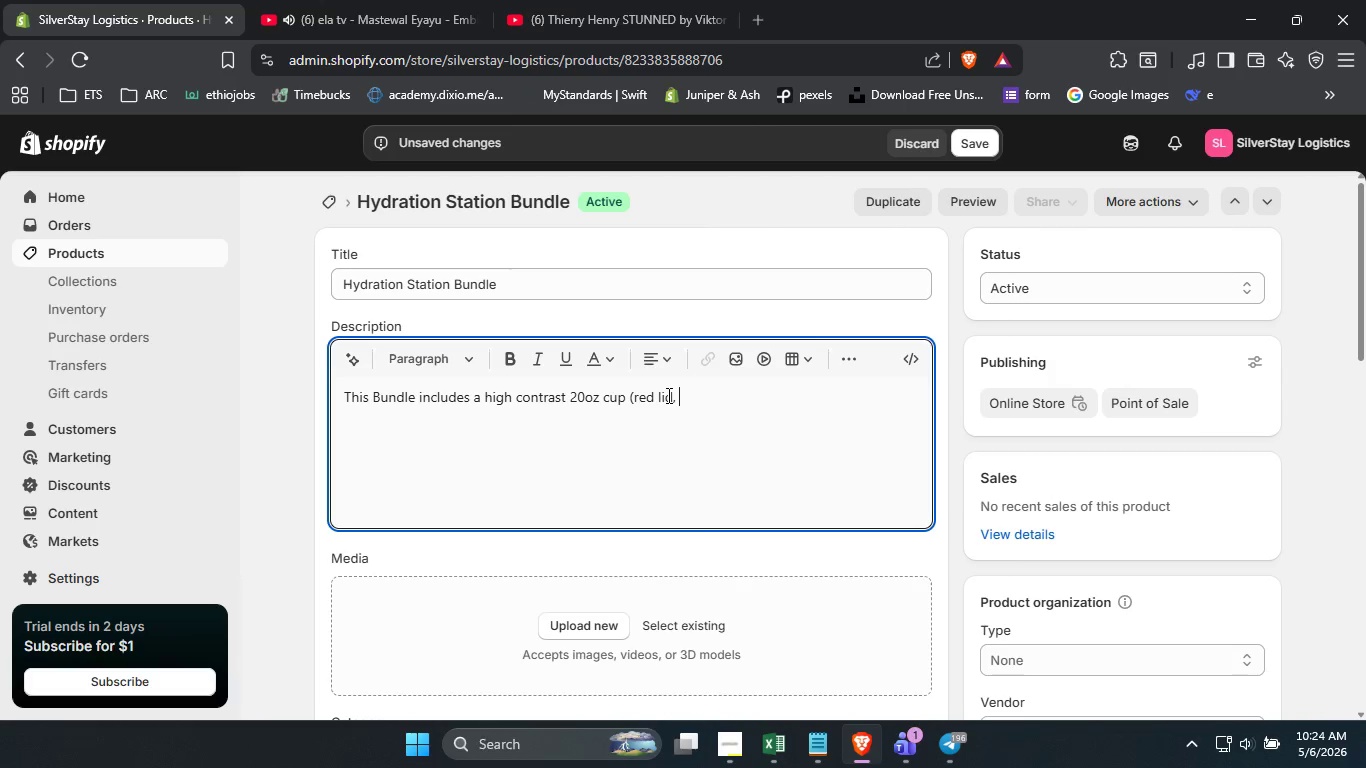 
type(white body), a straw with a one way value )
key(Backspace)
key(Backspace)
key(Backspace)
type(ve to prevent spills )
key(Backspace)
type(, and a hydration )
key(Backspace)
type(al )
key(Backspace)
key(Backspace)
type( )
key(Backspace)
key(Backspace)
type( tracku)
key(Backspace)
type(ing sheer)
key(Backspace)
type(t with e)
key(Backspace)
type(removablew )
key(Backspace)
key(Backspace)
type( stickers )
key(Backspace)
type(, the )
key(Backspace)
key(Backspace)
key(Backspace)
key(Backspace)
type(The )
 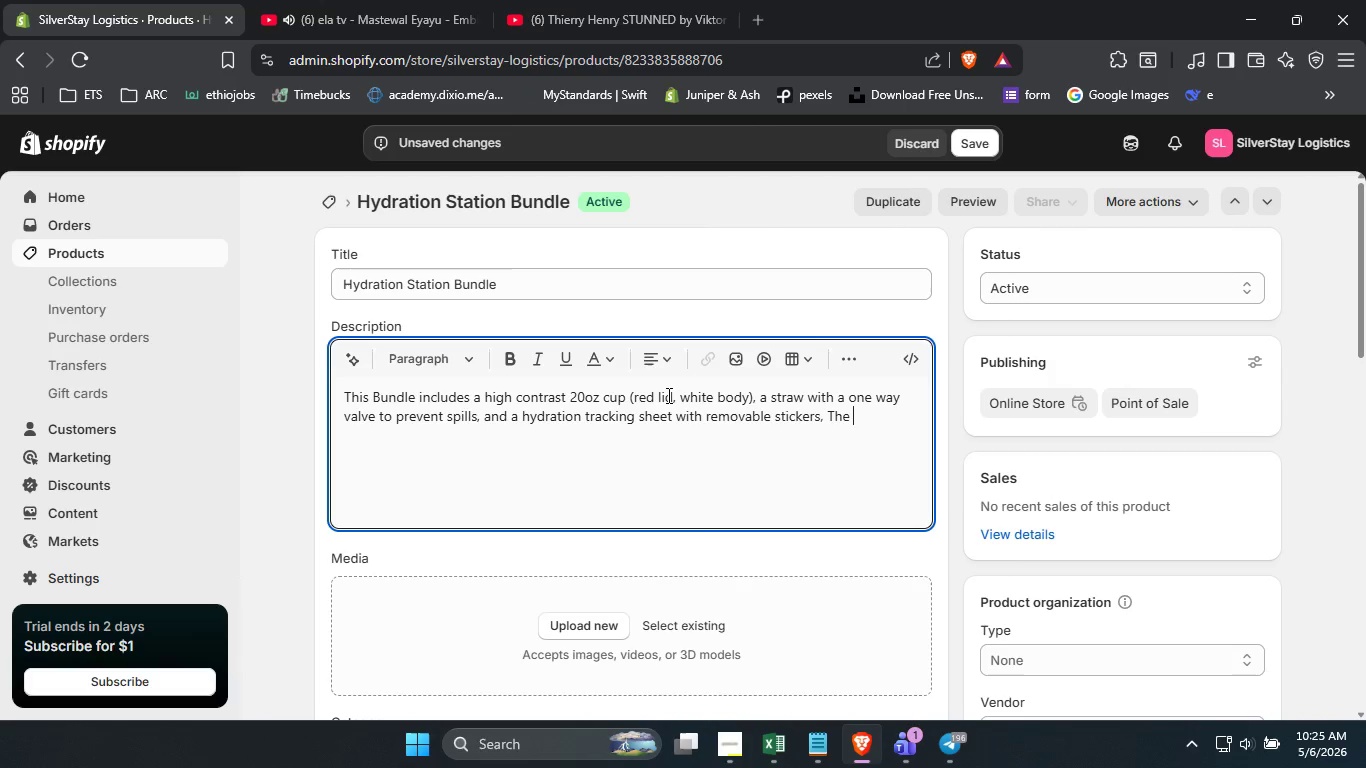 
key(ArrowLeft)
 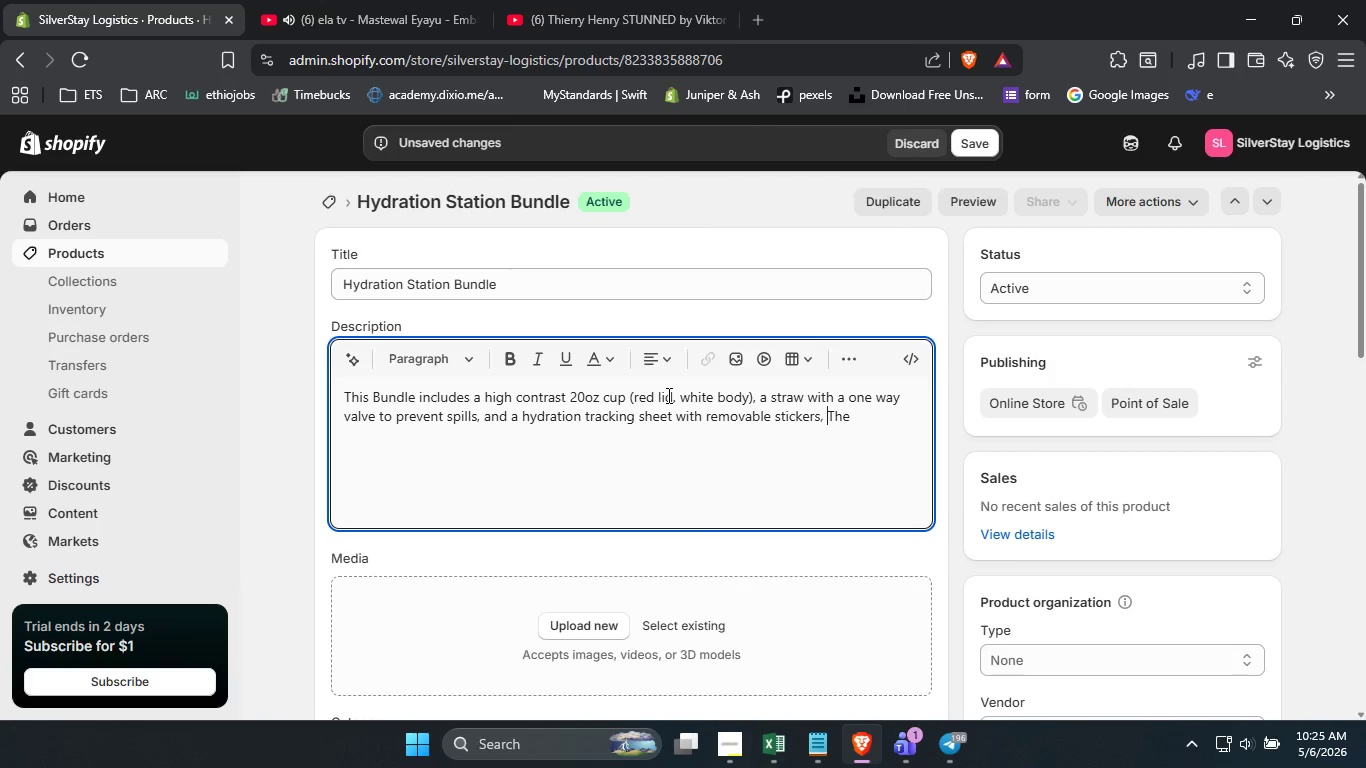 
key(ArrowLeft)
 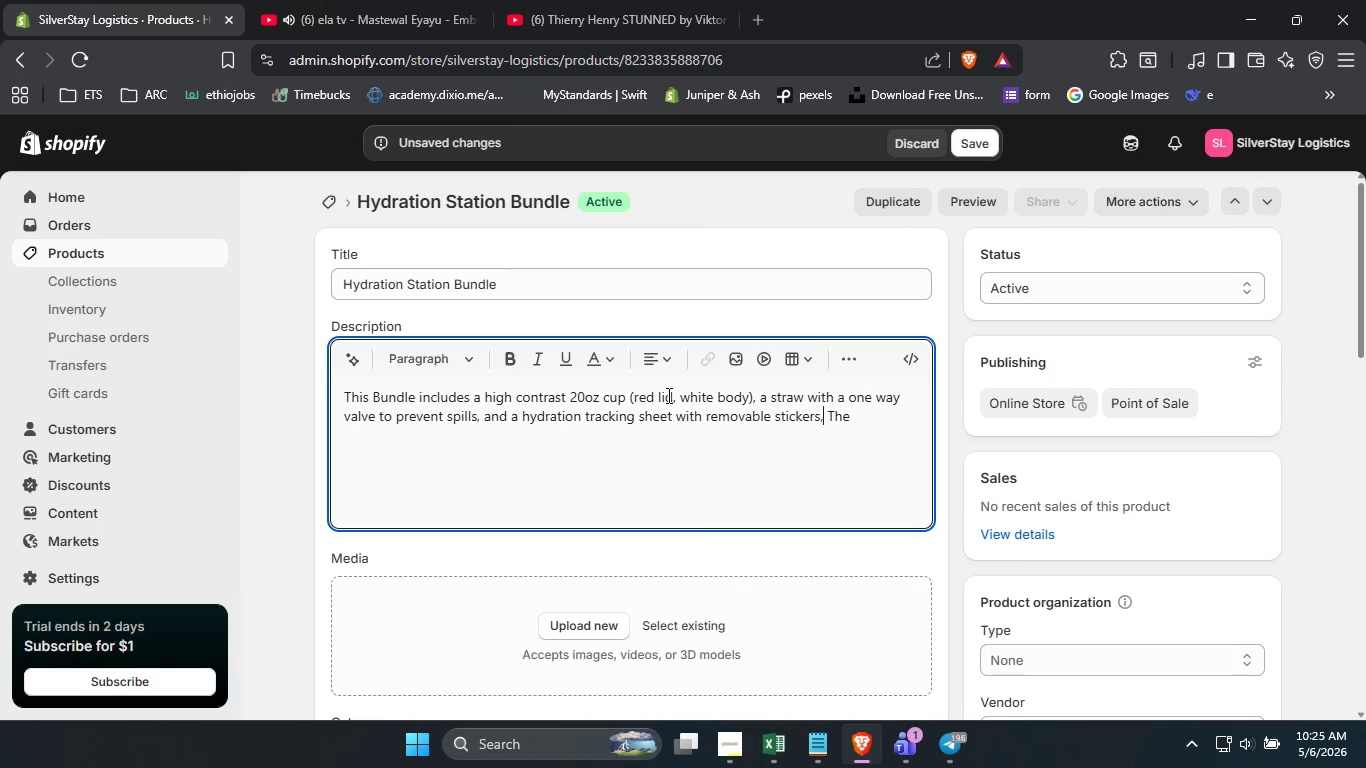 
key(ArrowLeft)
 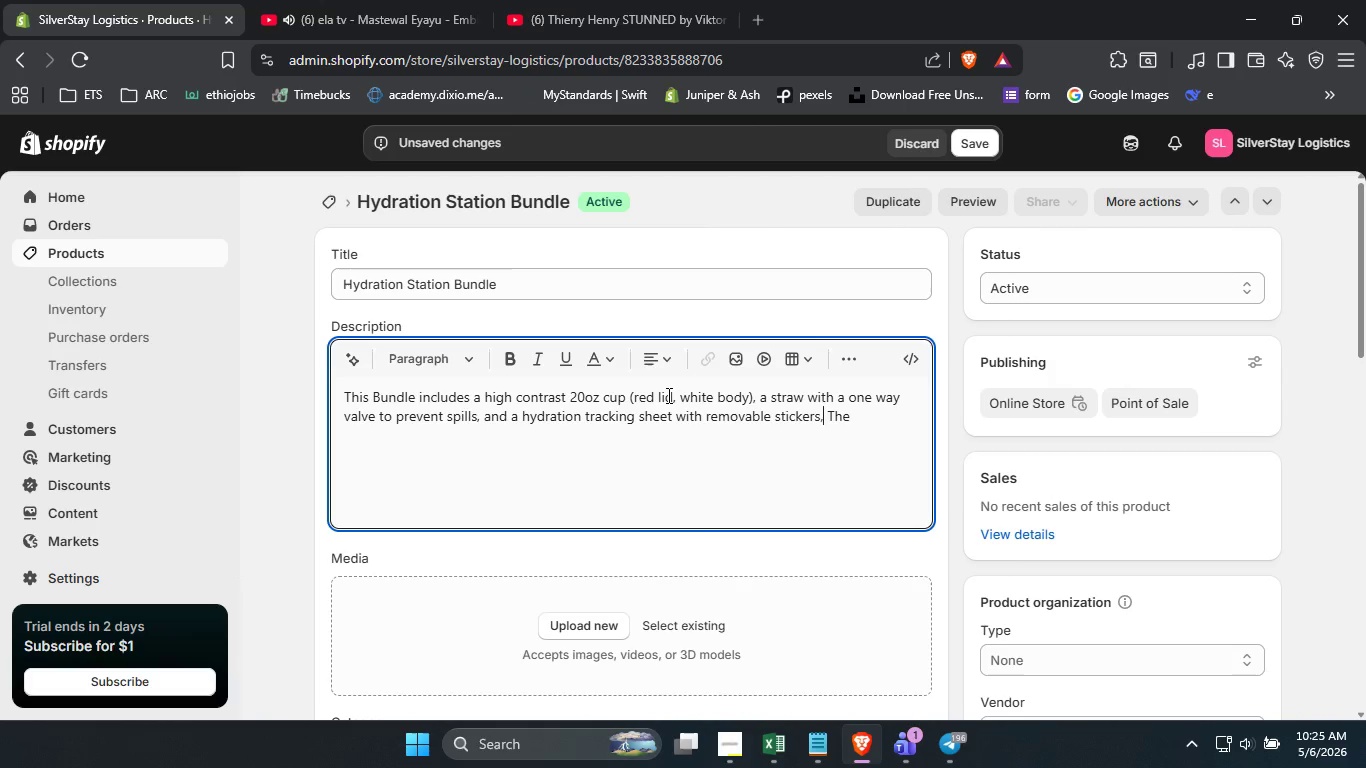 
key(ArrowLeft)
 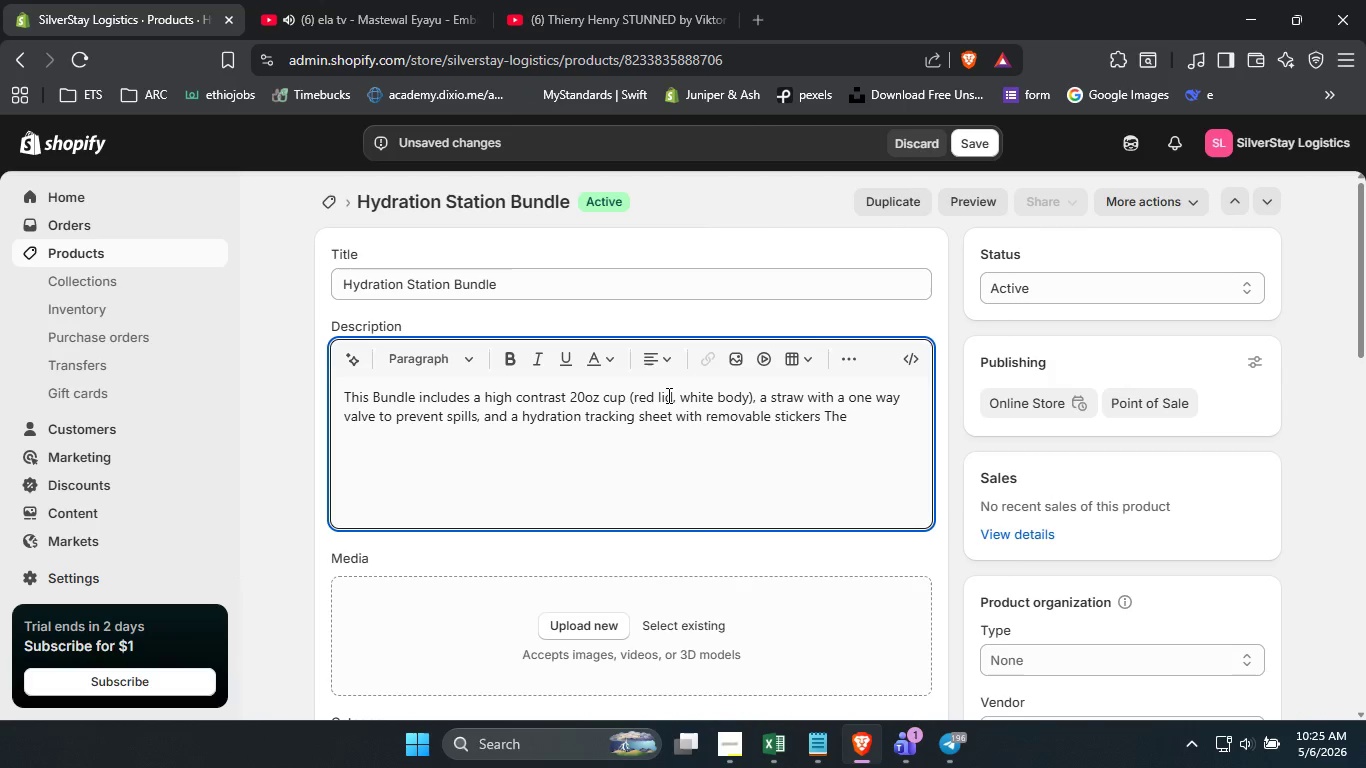 
key(ArrowLeft)
 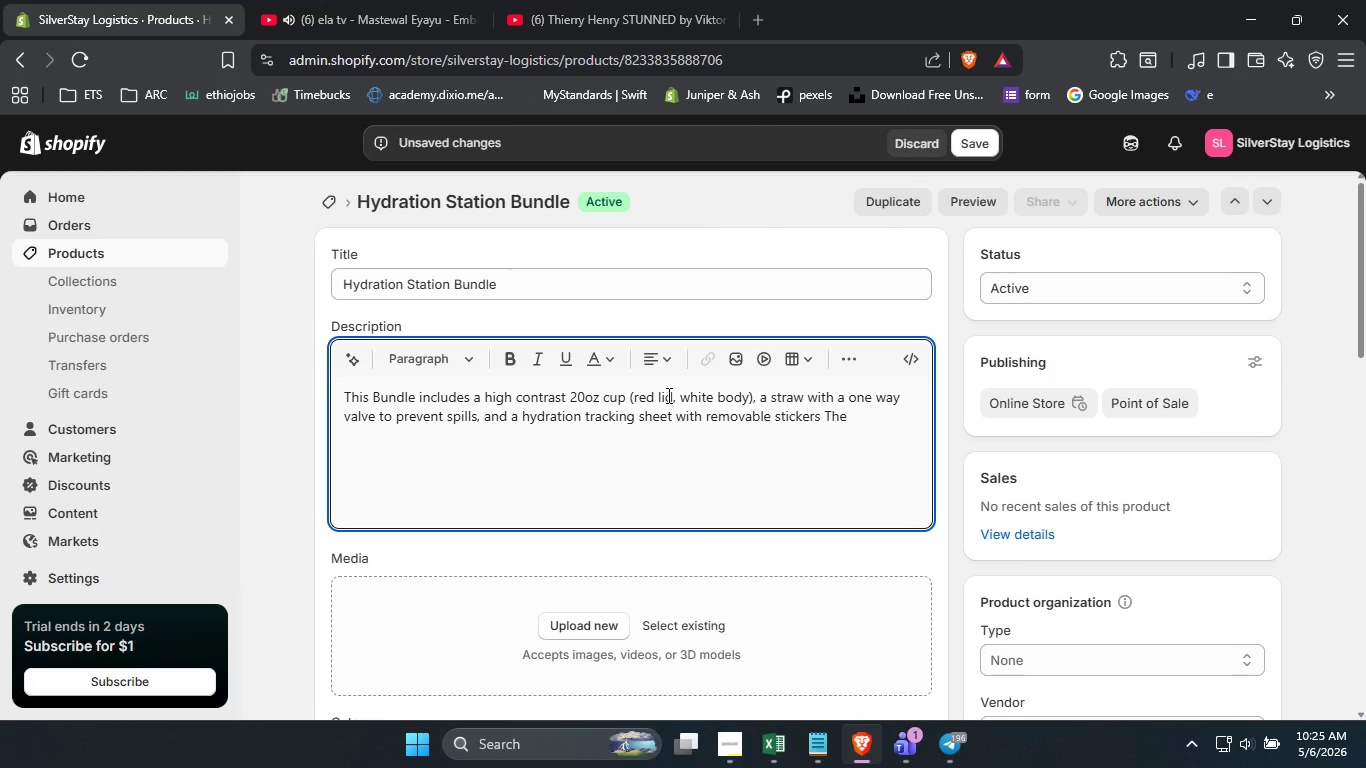 
key(Backspace)
 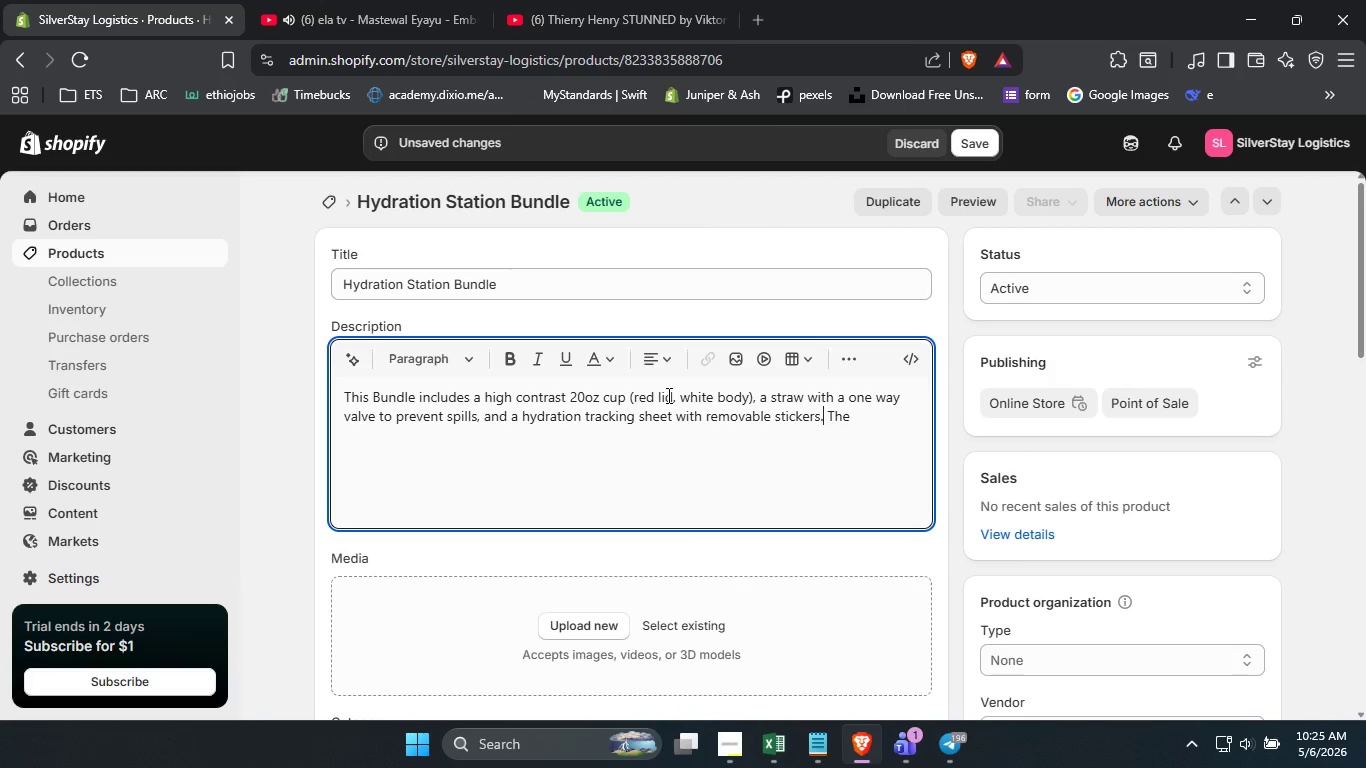 
key(Period)
 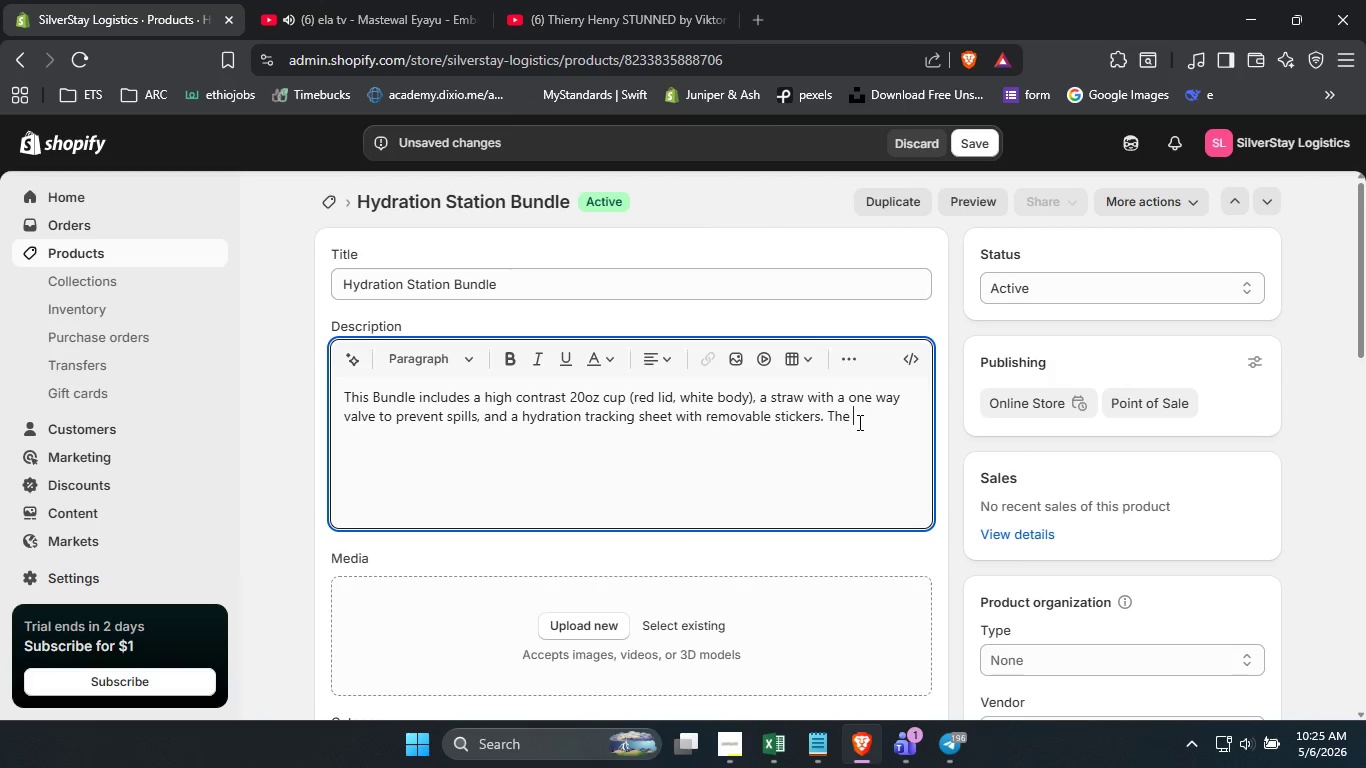 
left_click([858, 422])
 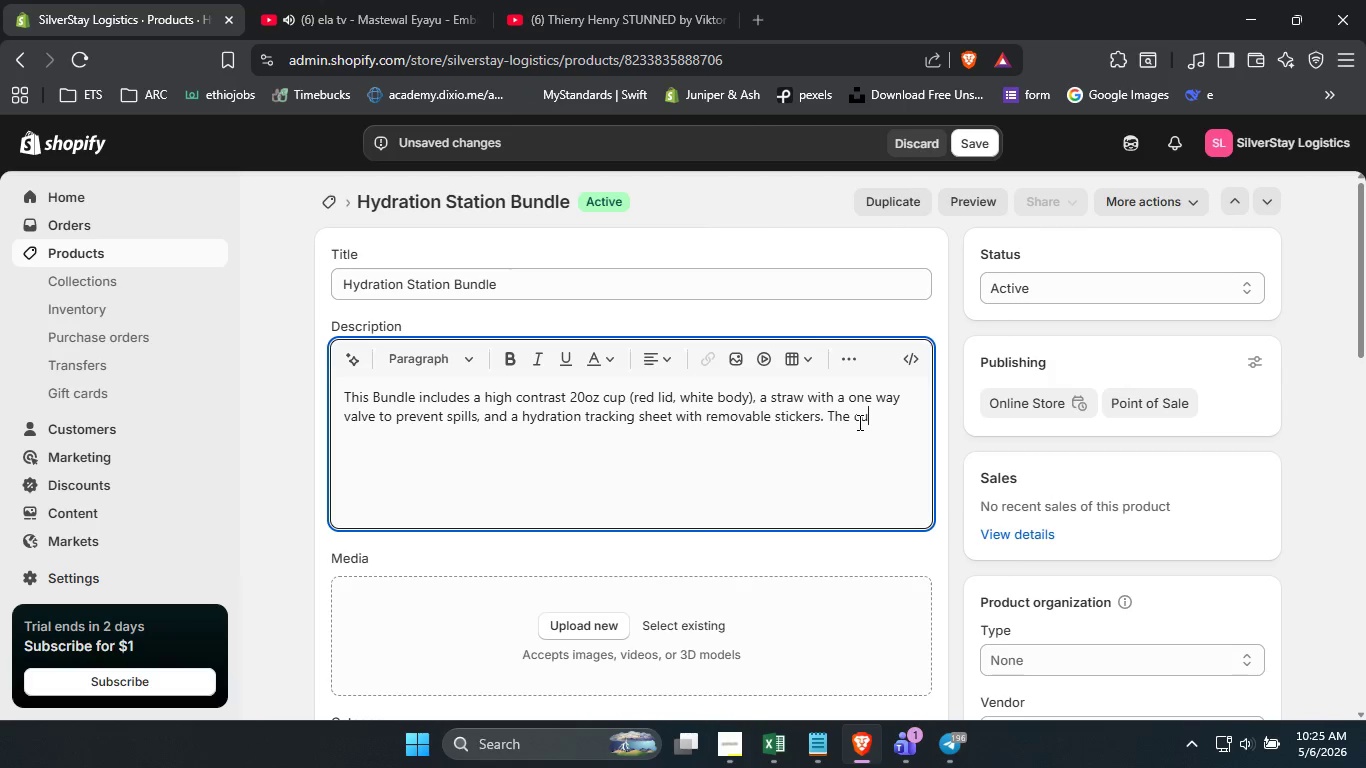 
type(cup has g)
key(Backspace)
type(horizontal [PlayPause])
 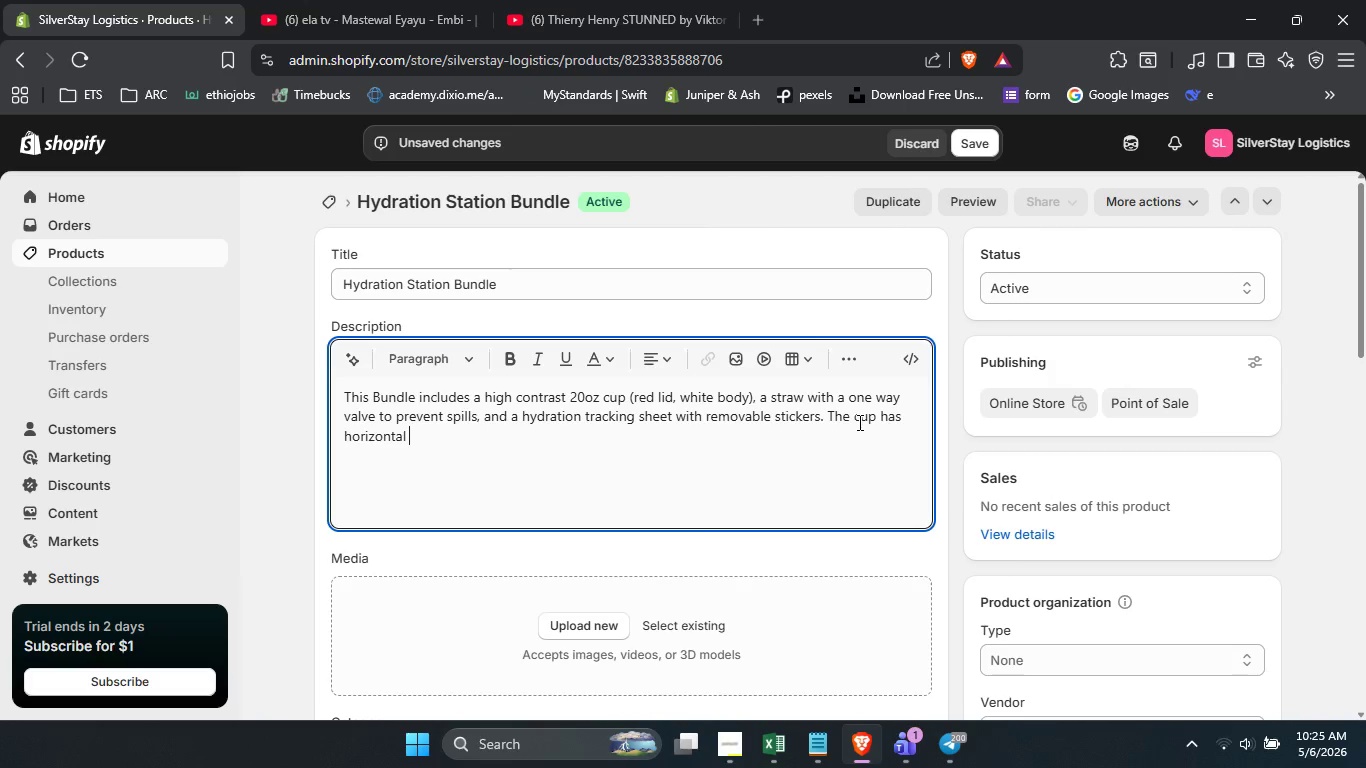 
wait(27.47)
 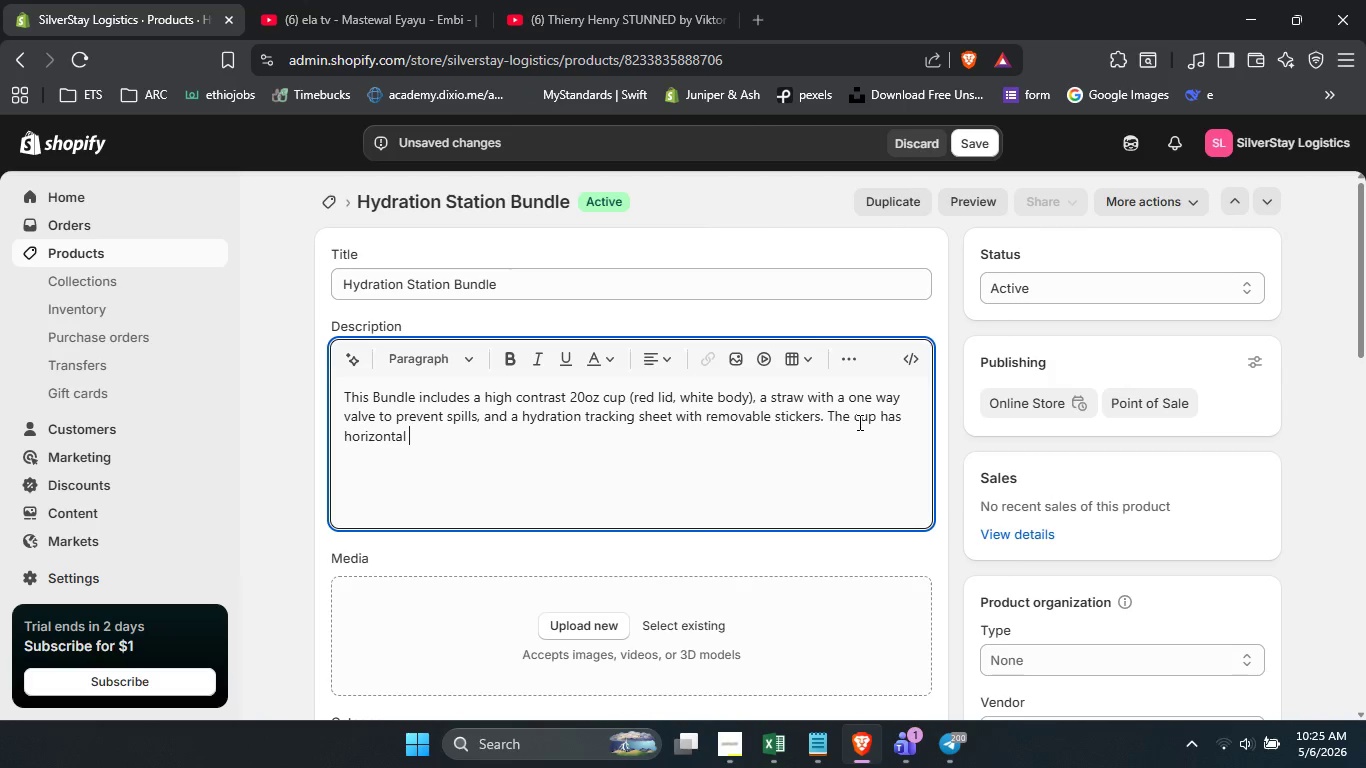 
left_click([638, 458])
 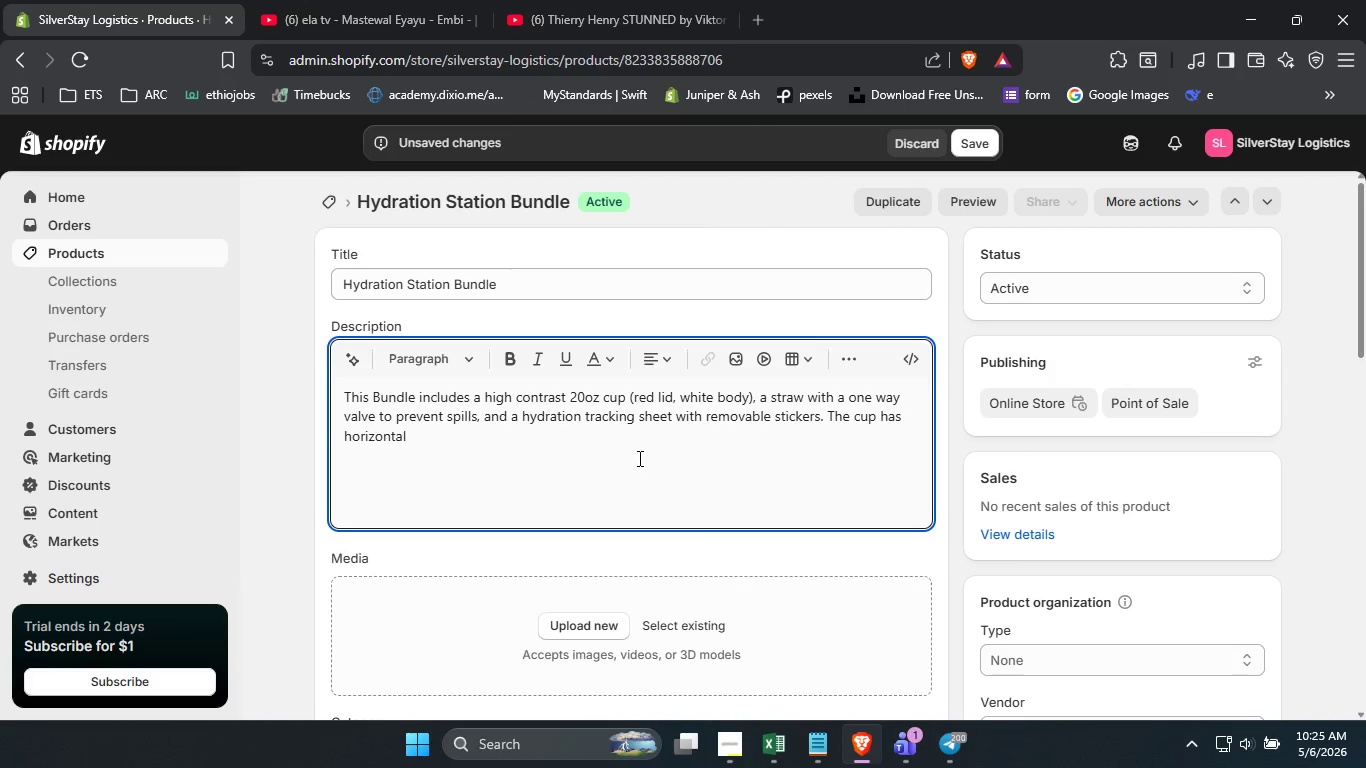 
wait(9.39)
 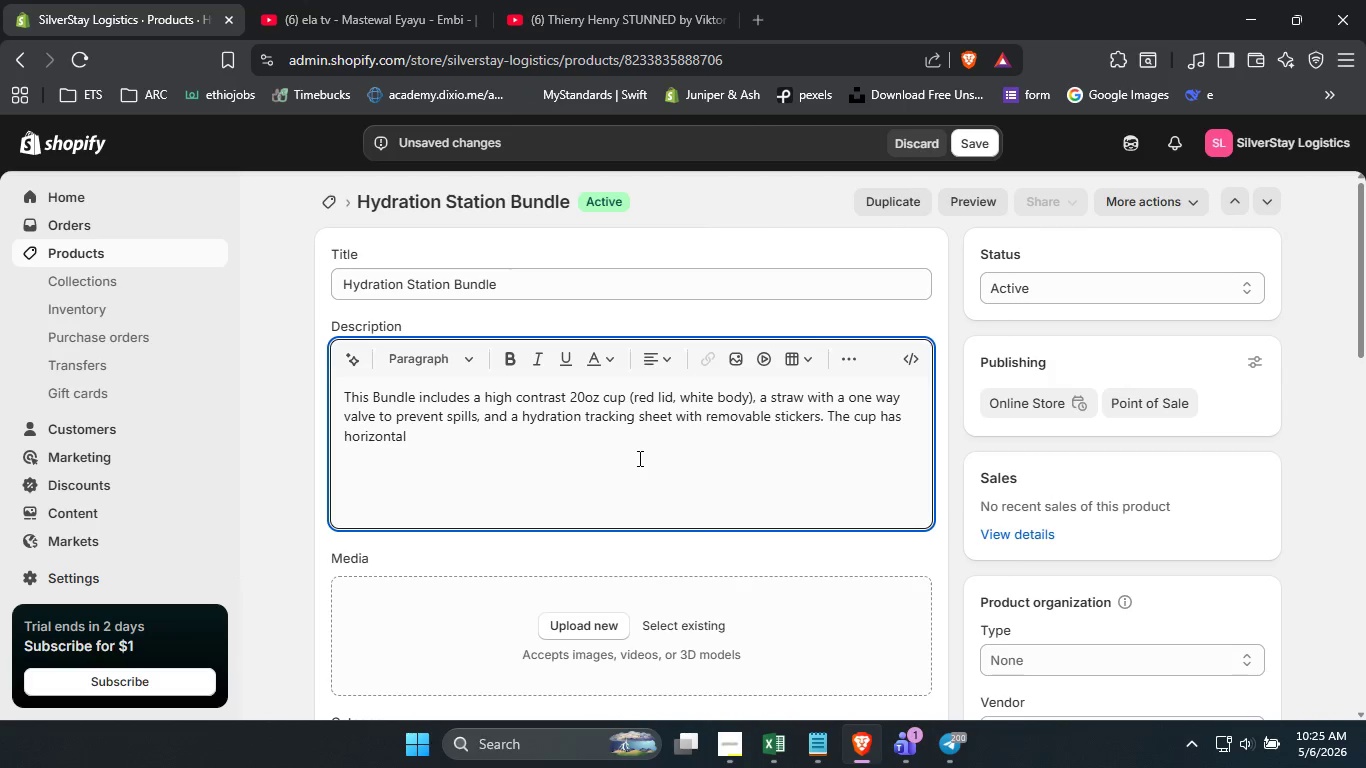 
type(grip lines for weak ha)
key(Backspace)
type(da)
key(Backspace)
 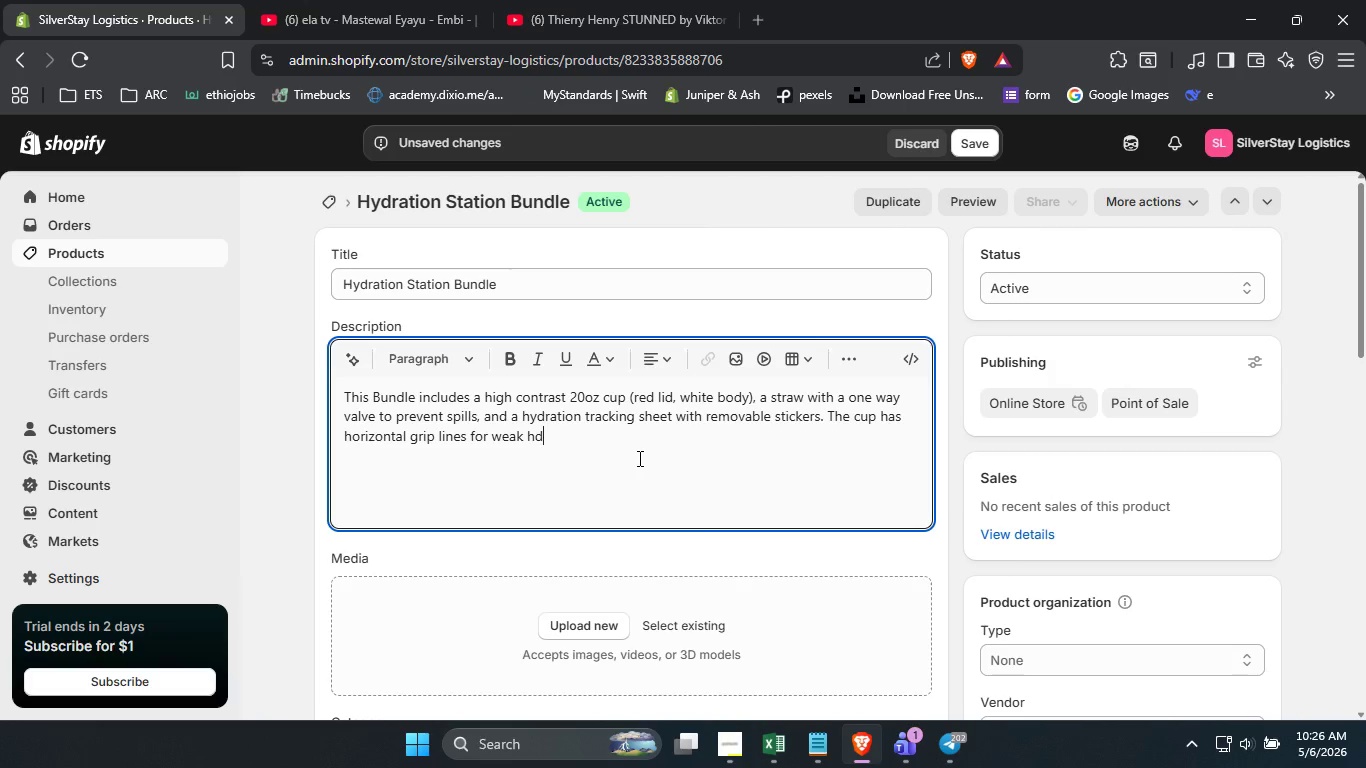 
key(Backspace)
type(ands )
key(Backspace)
type(.)
 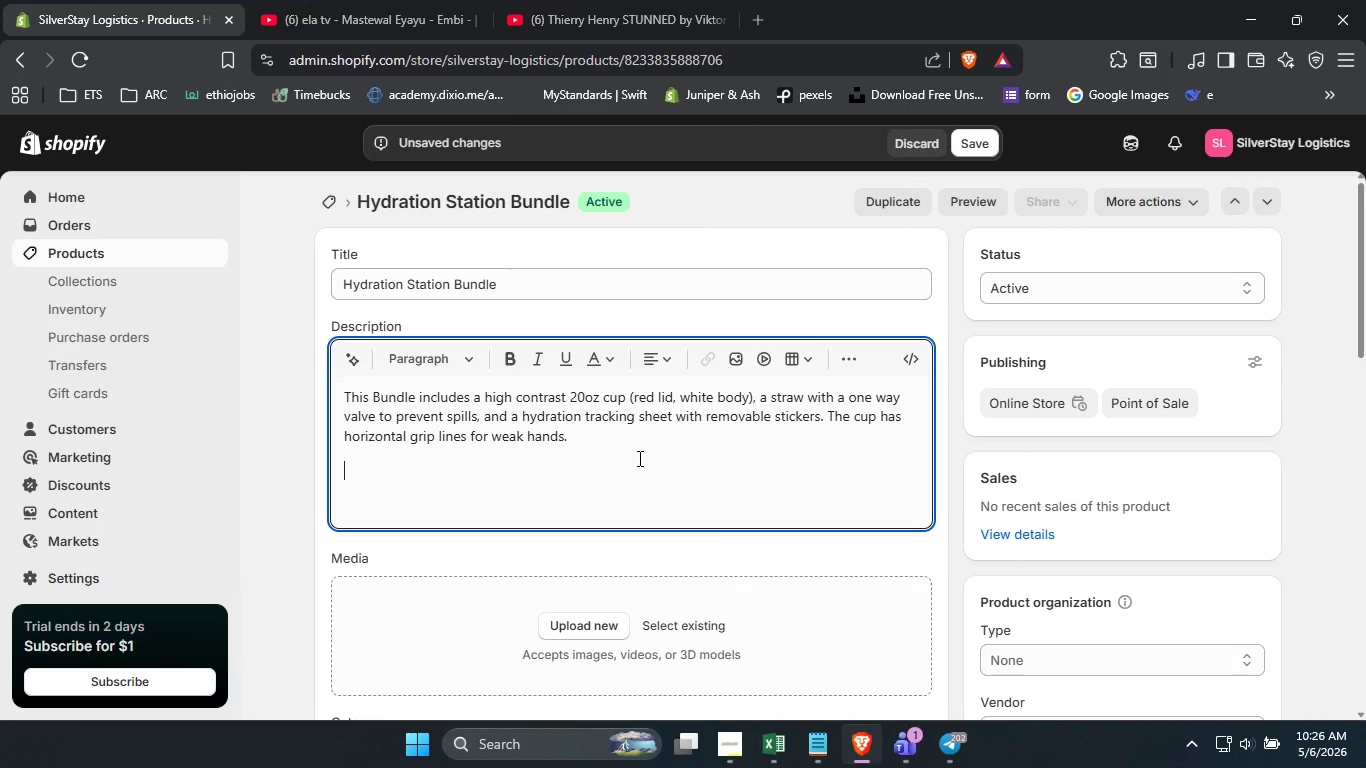 
key(Enter)
 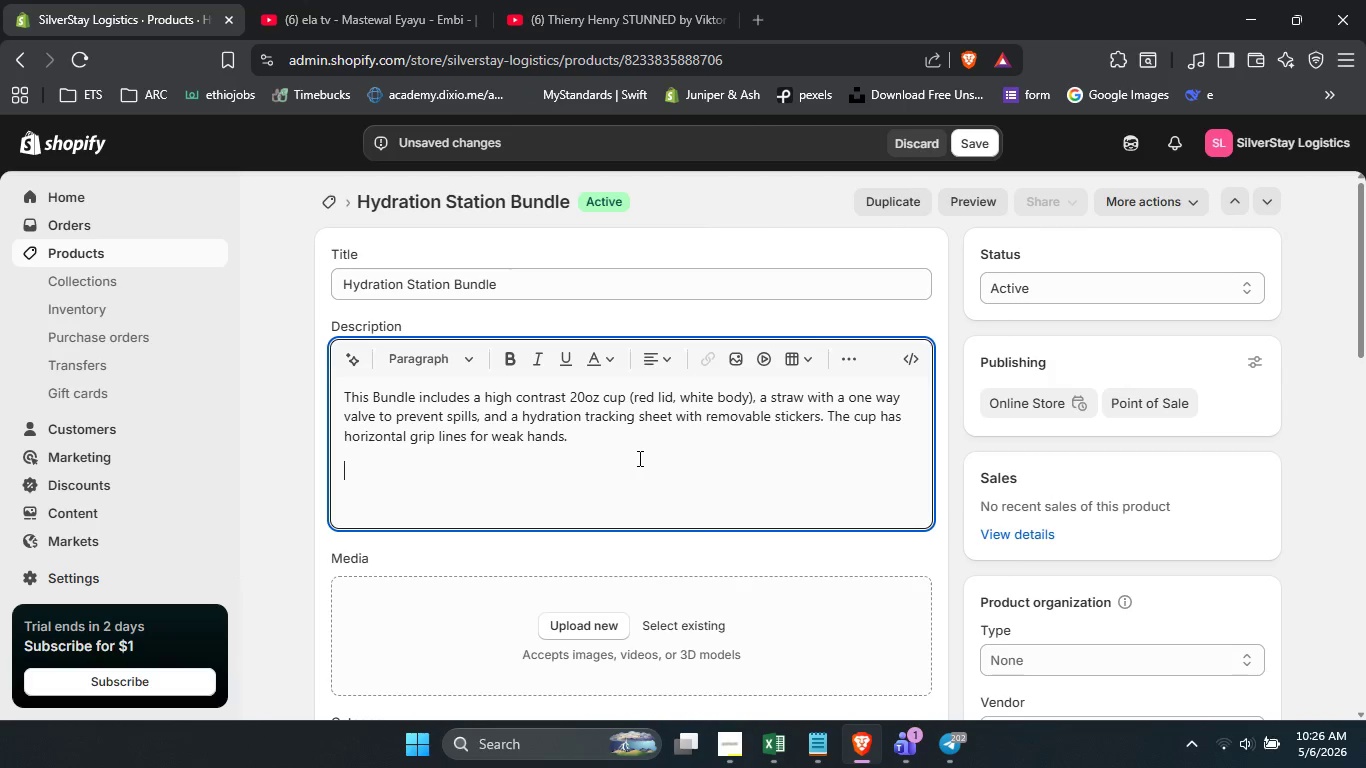 
wait(8.64)
 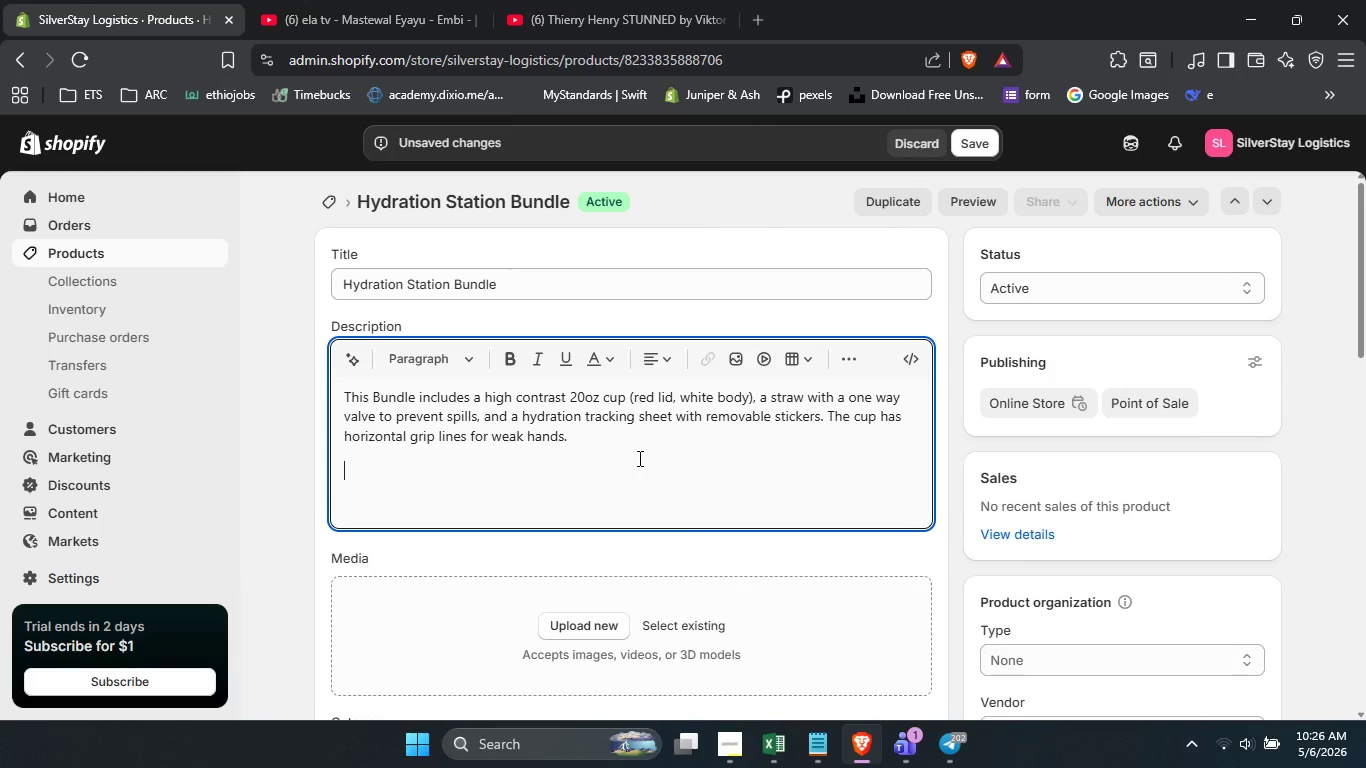 
scroll: coordinate [1019, 531], scroll_direction: down, amount: 3.0
 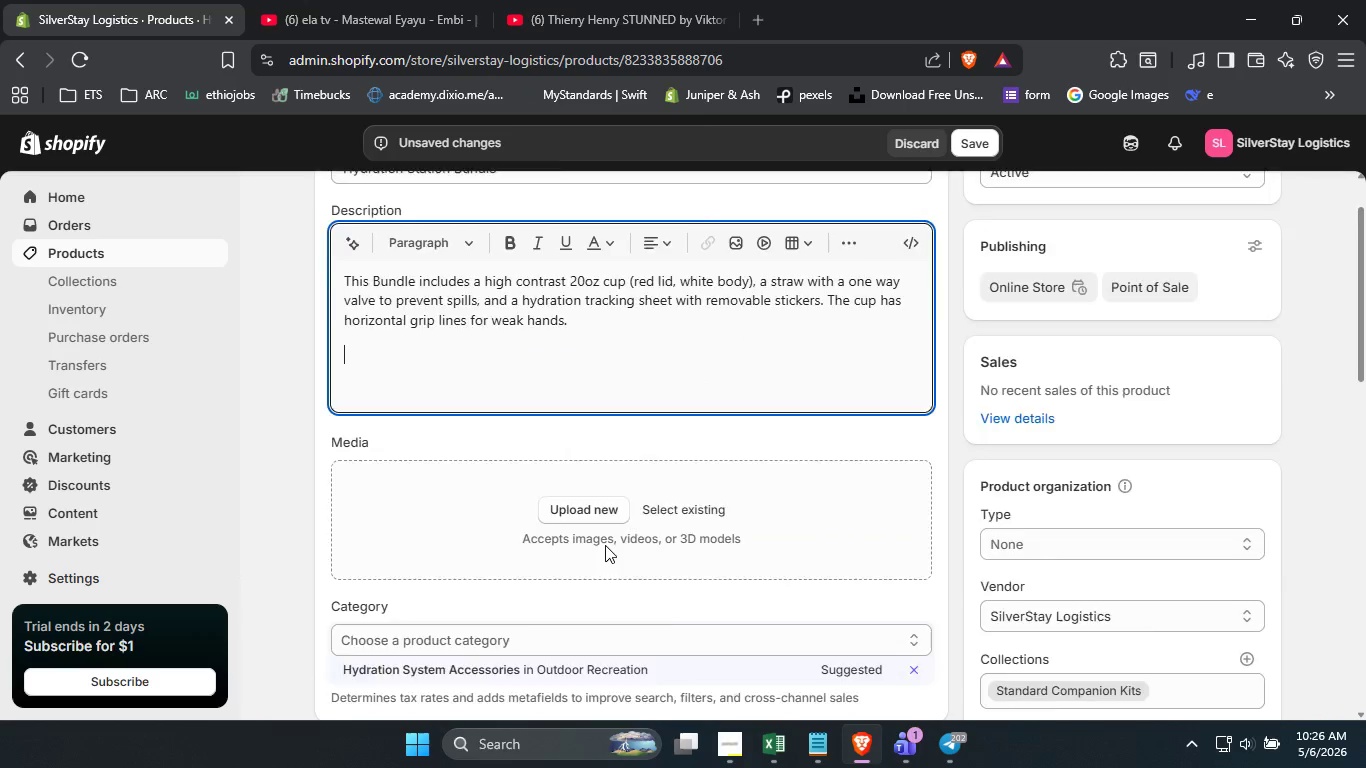 
scroll: coordinate [605, 545], scroll_direction: up, amount: 7.0
 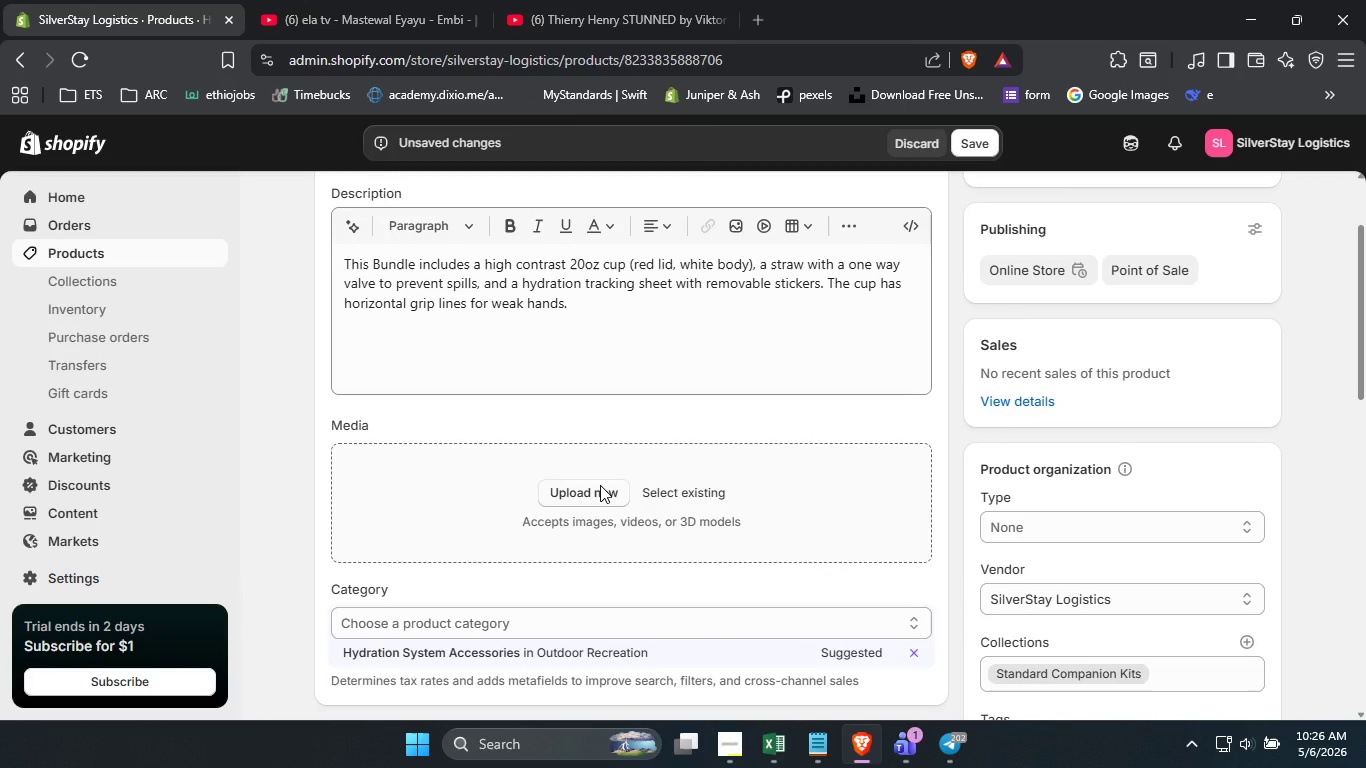 
left_click([600, 485])
 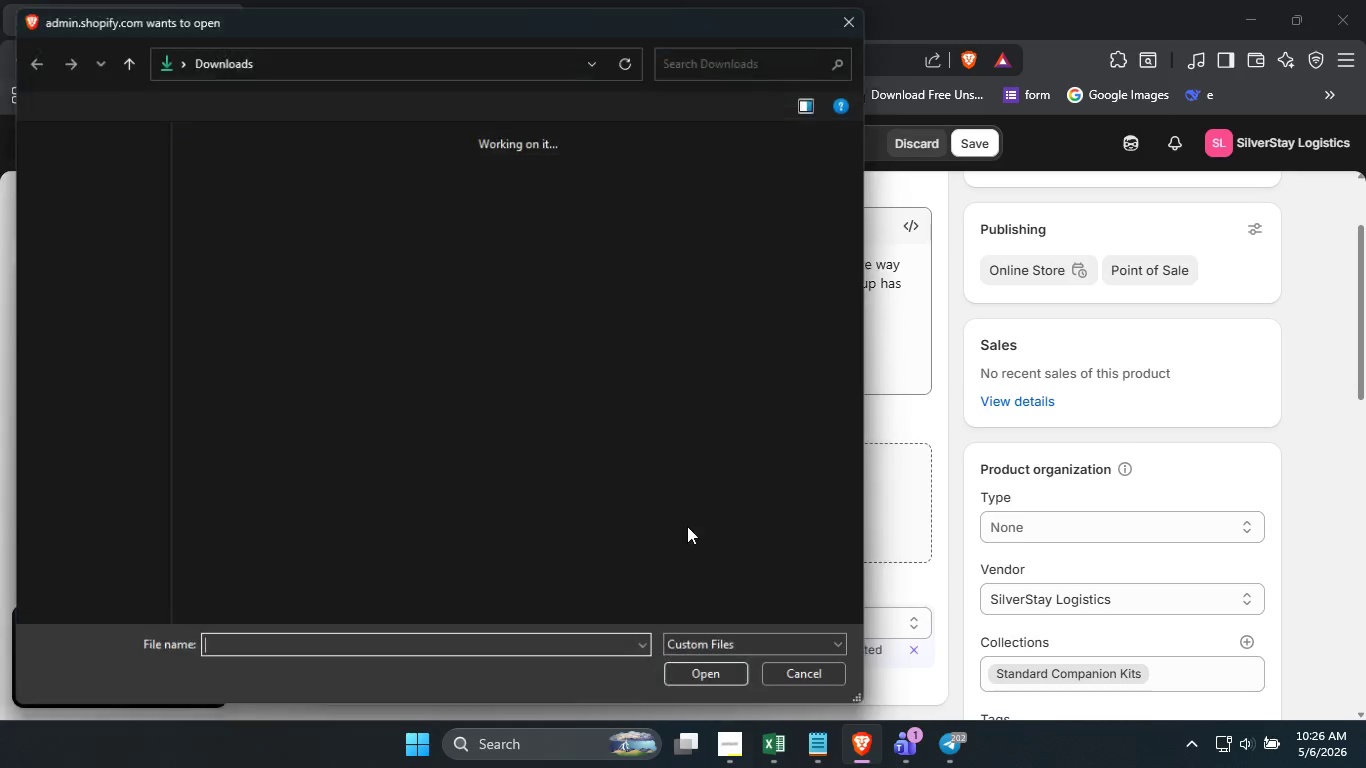 
mouse_move([587, 512])
 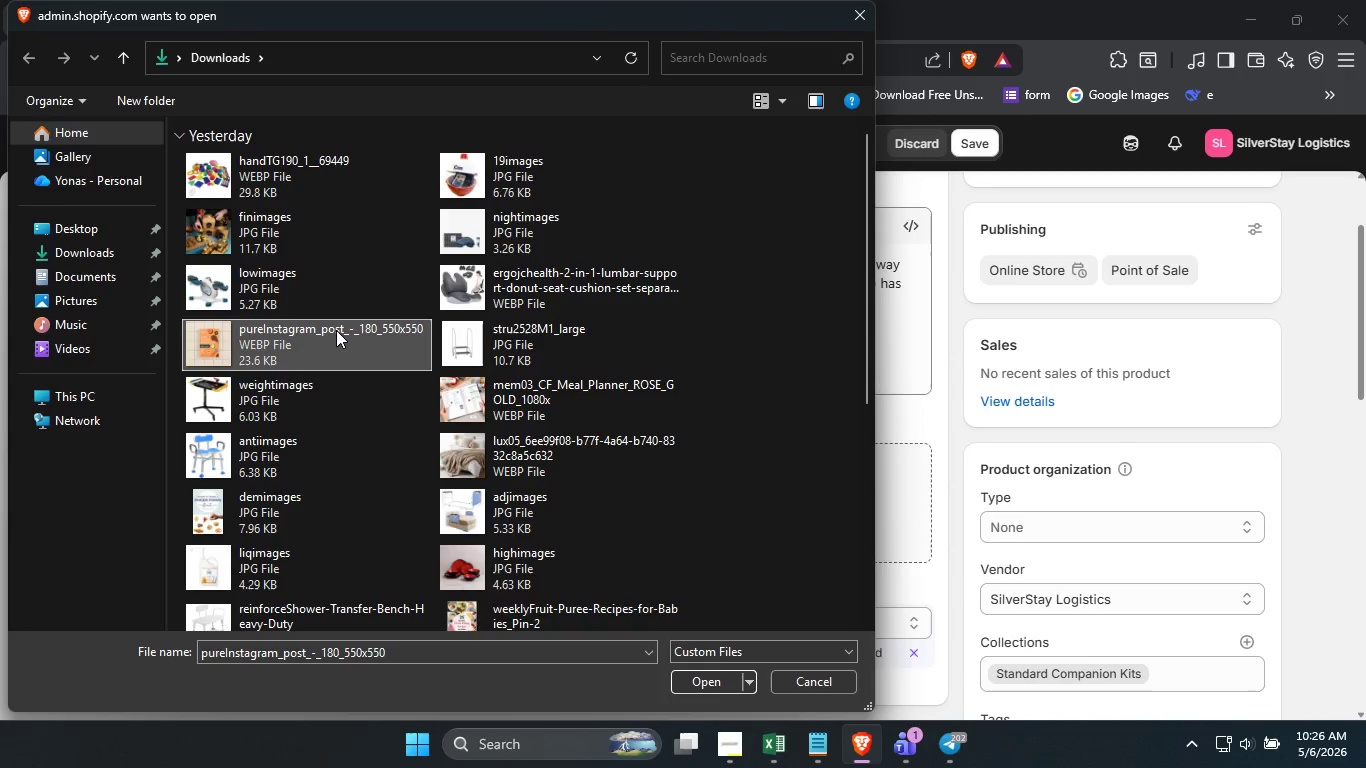 
left_click([336, 330])
 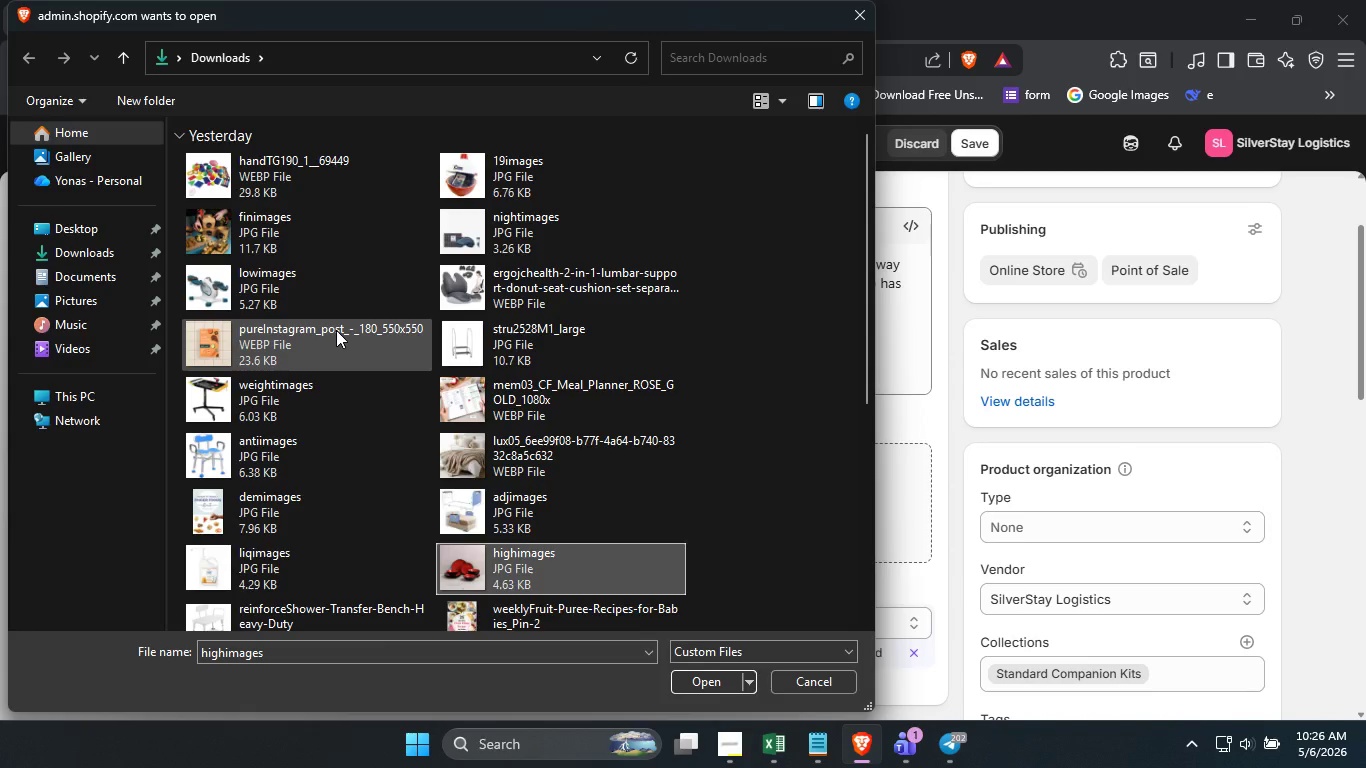 
key(H)
 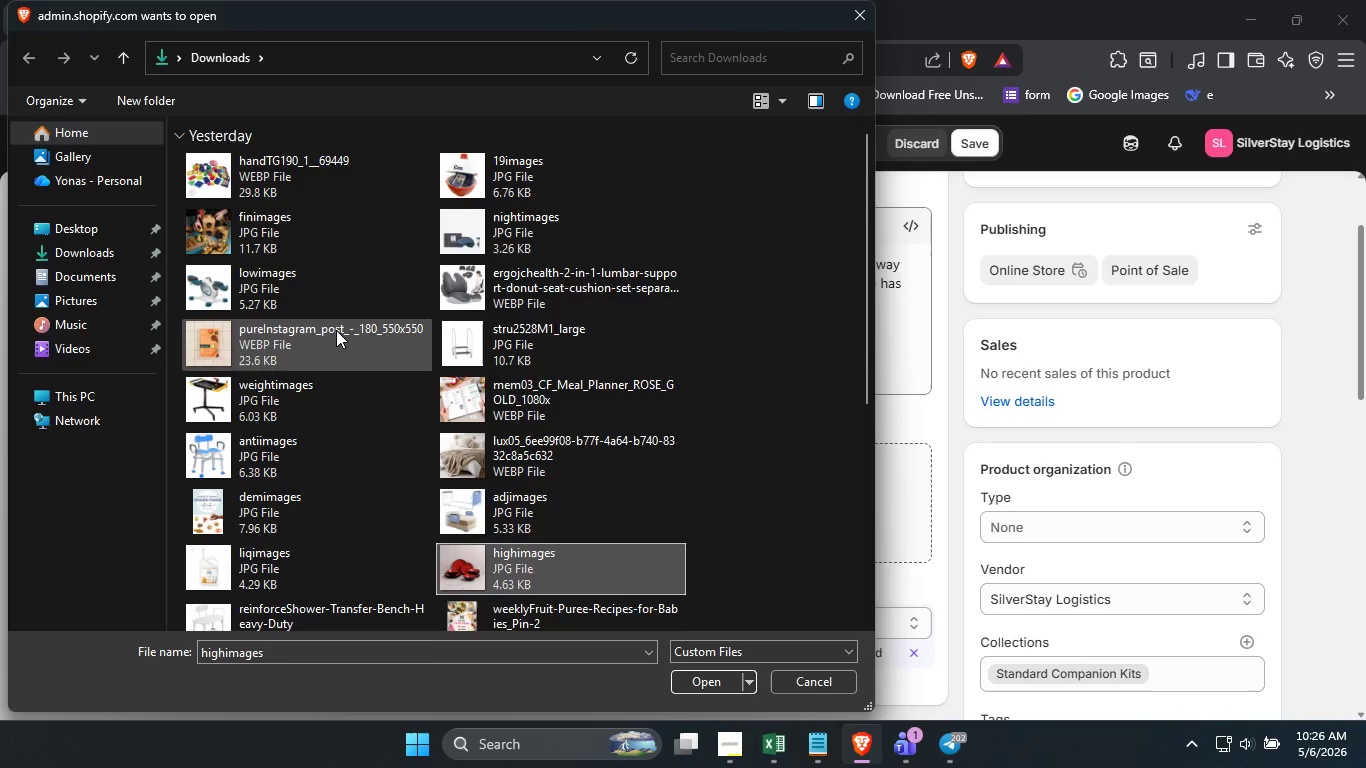 
key(ArrowDown)
 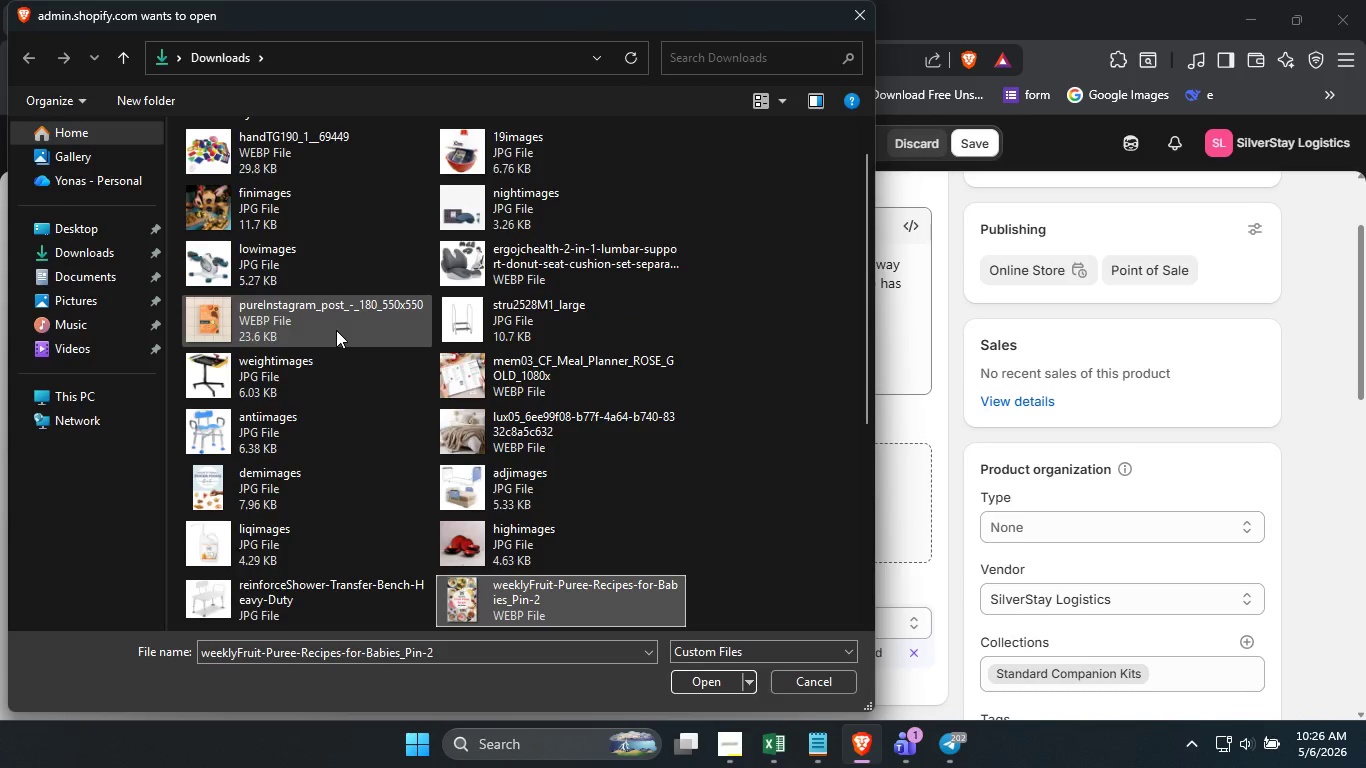 
type(hhhh)
 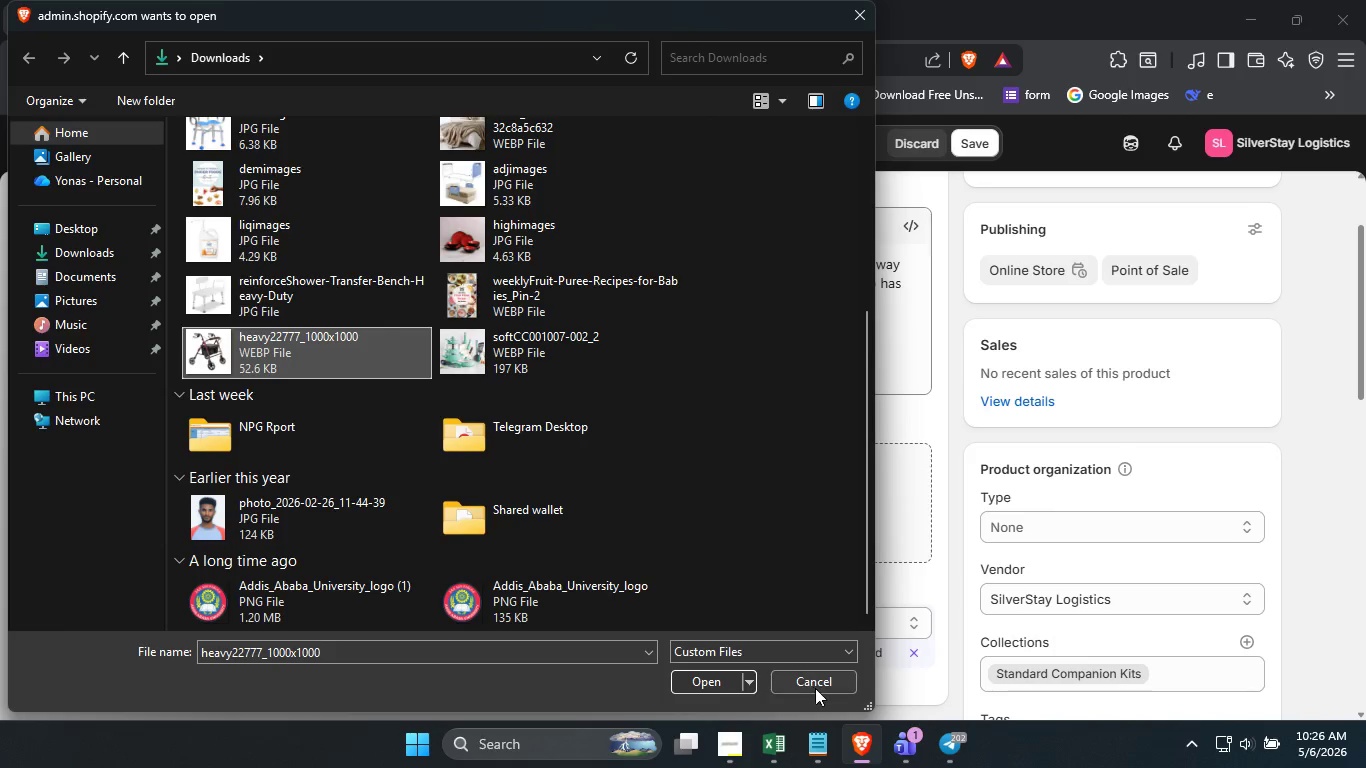 
left_click([817, 680])
 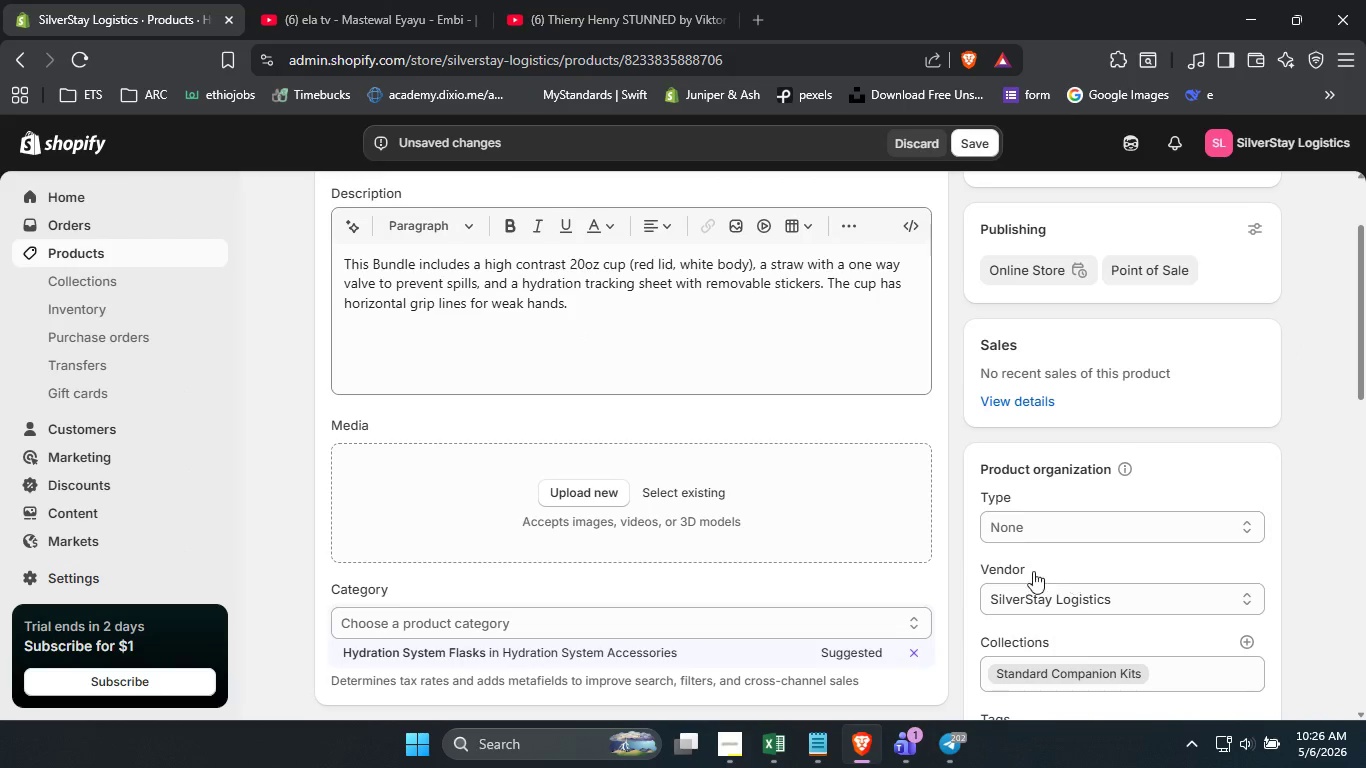 
wait(7.05)
 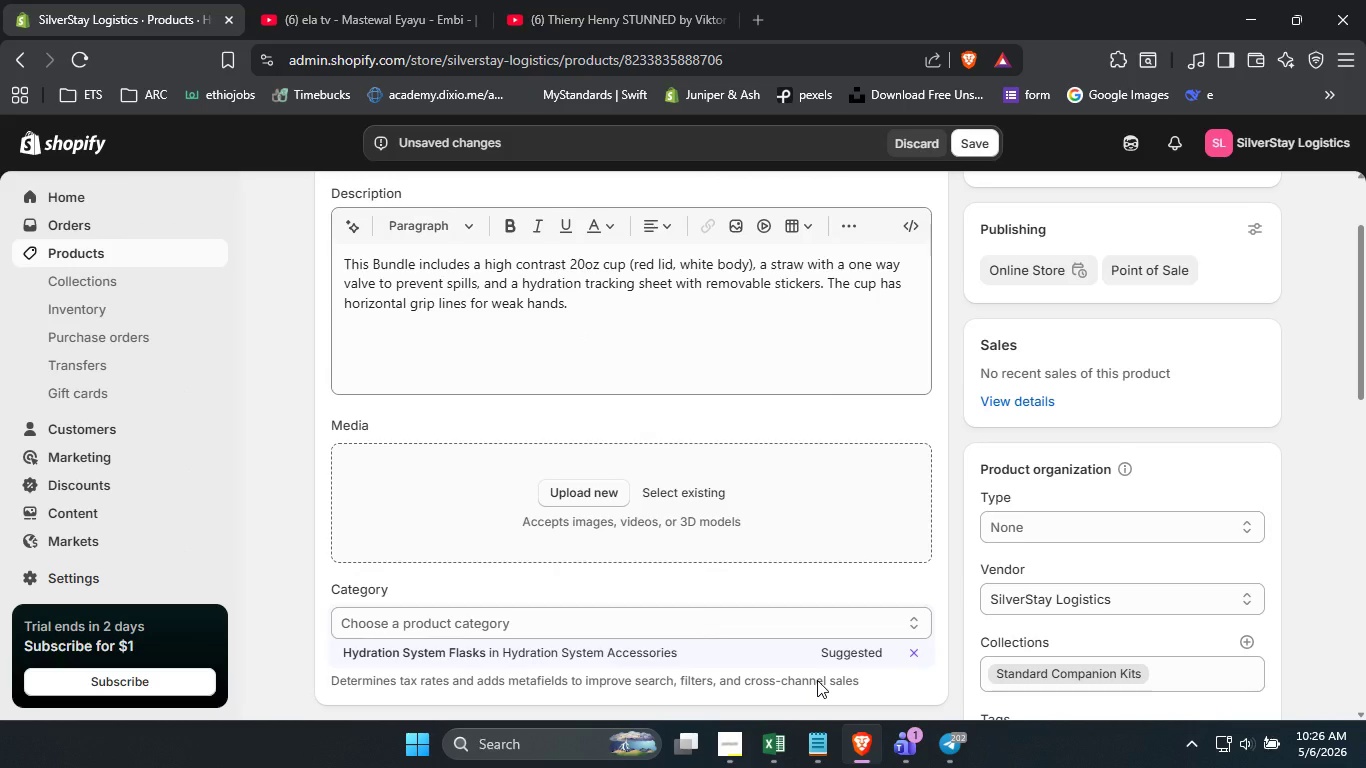 
left_click_drag(start_coordinate=[1365, 338], to_coordinate=[1365, 232])
 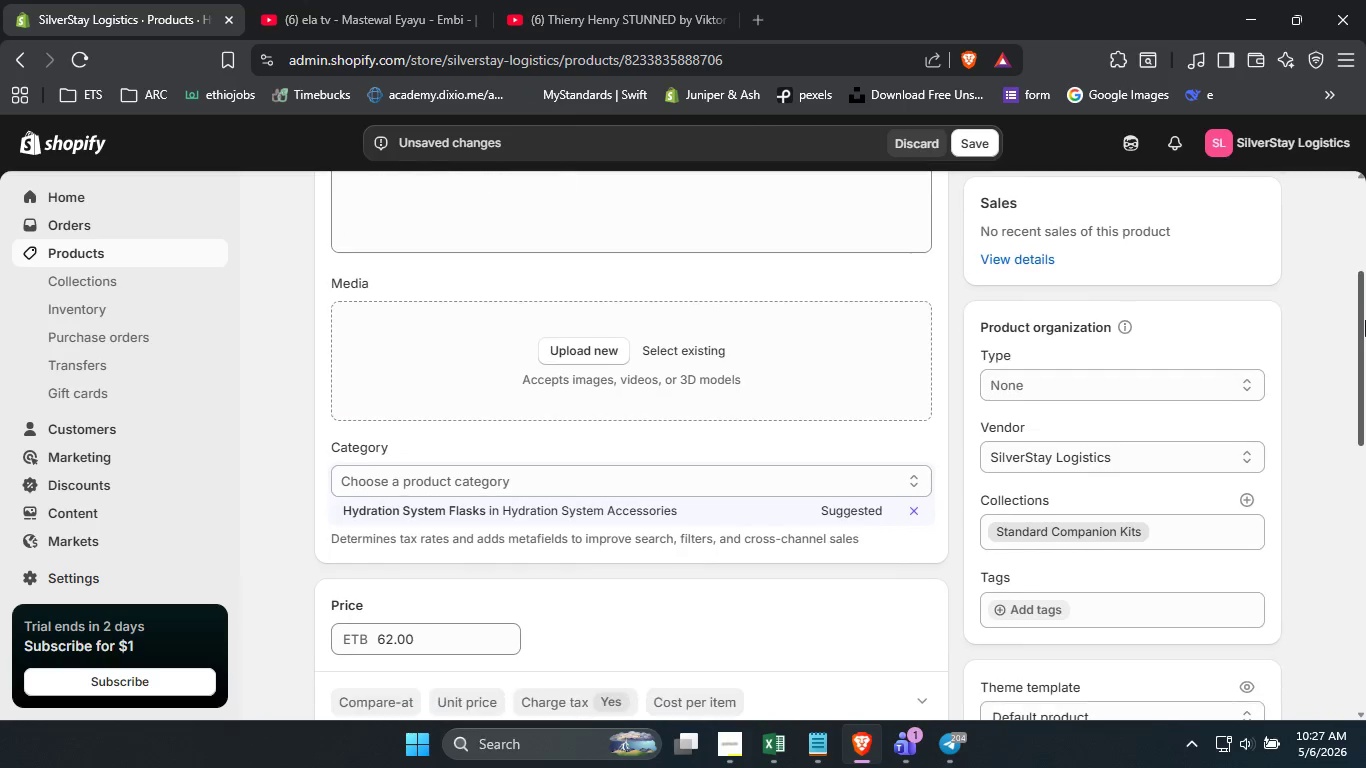 
left_click_drag(start_coordinate=[1365, 232], to_coordinate=[1365, 297])
 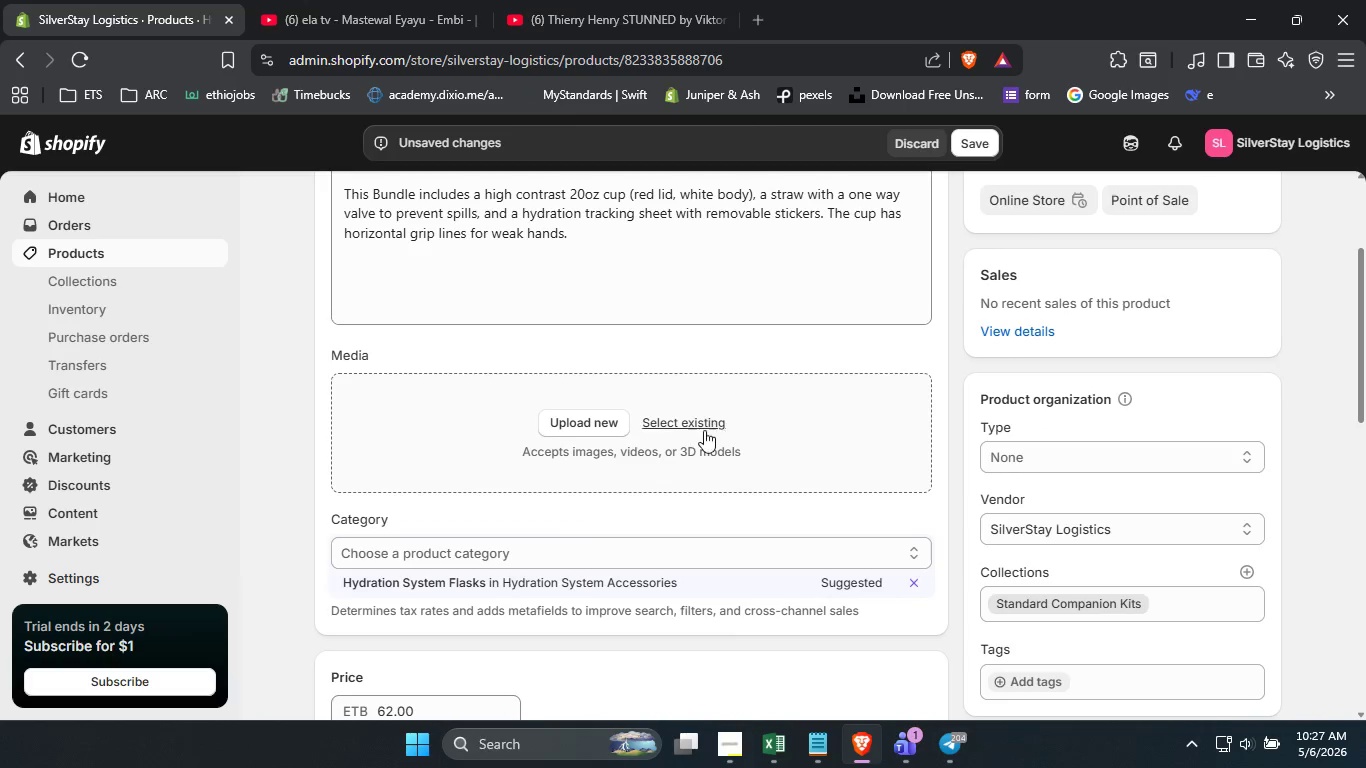 
scroll: coordinate [704, 437], scroll_direction: up, amount: 3.0
 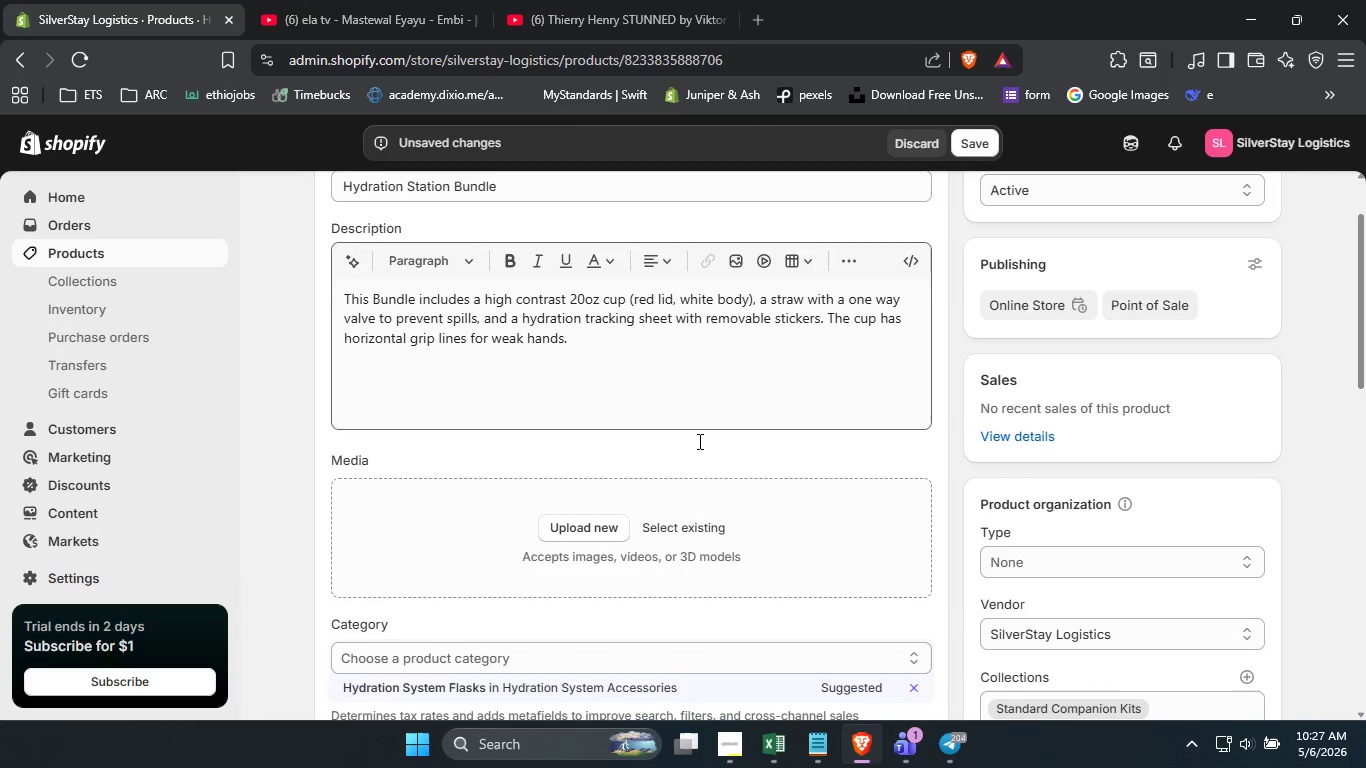 
scroll: coordinate [704, 437], scroll_direction: none, amount: 0.0
 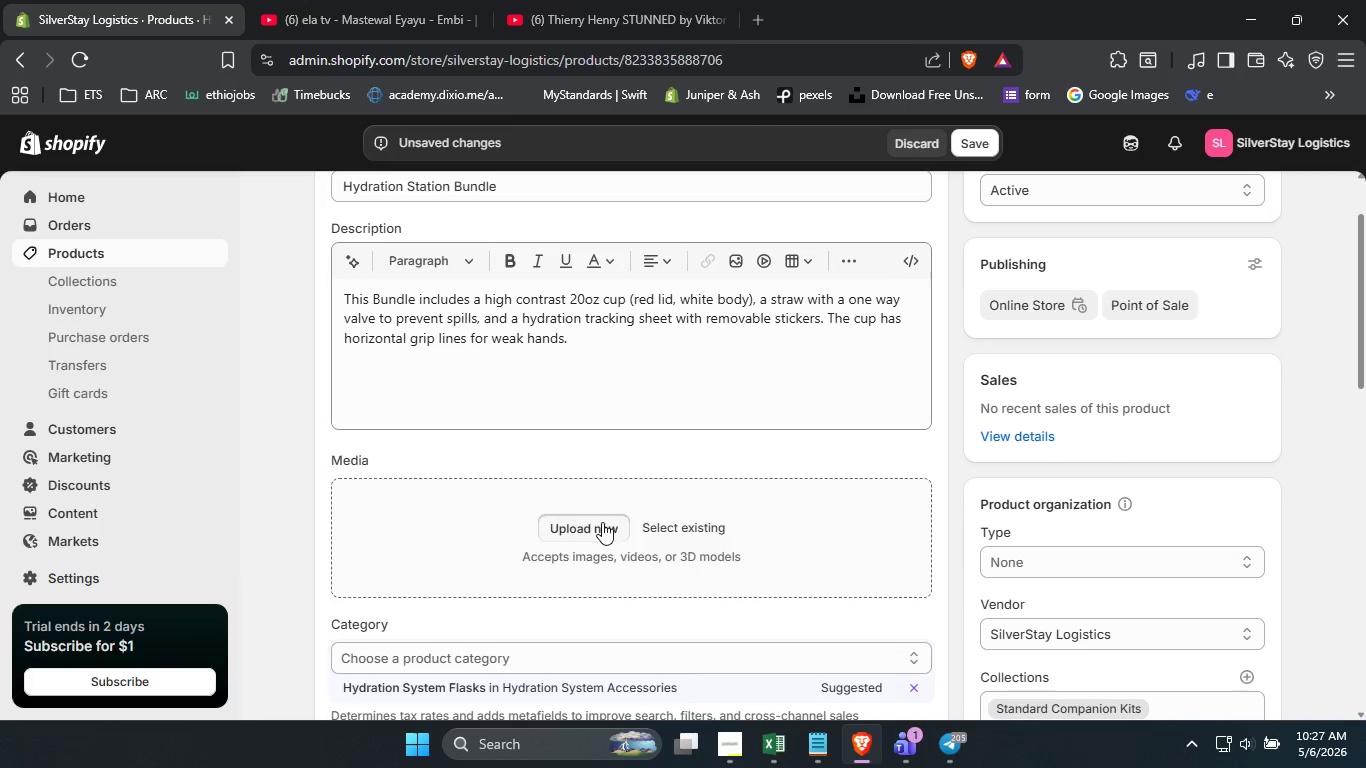 
left_click([602, 522])
 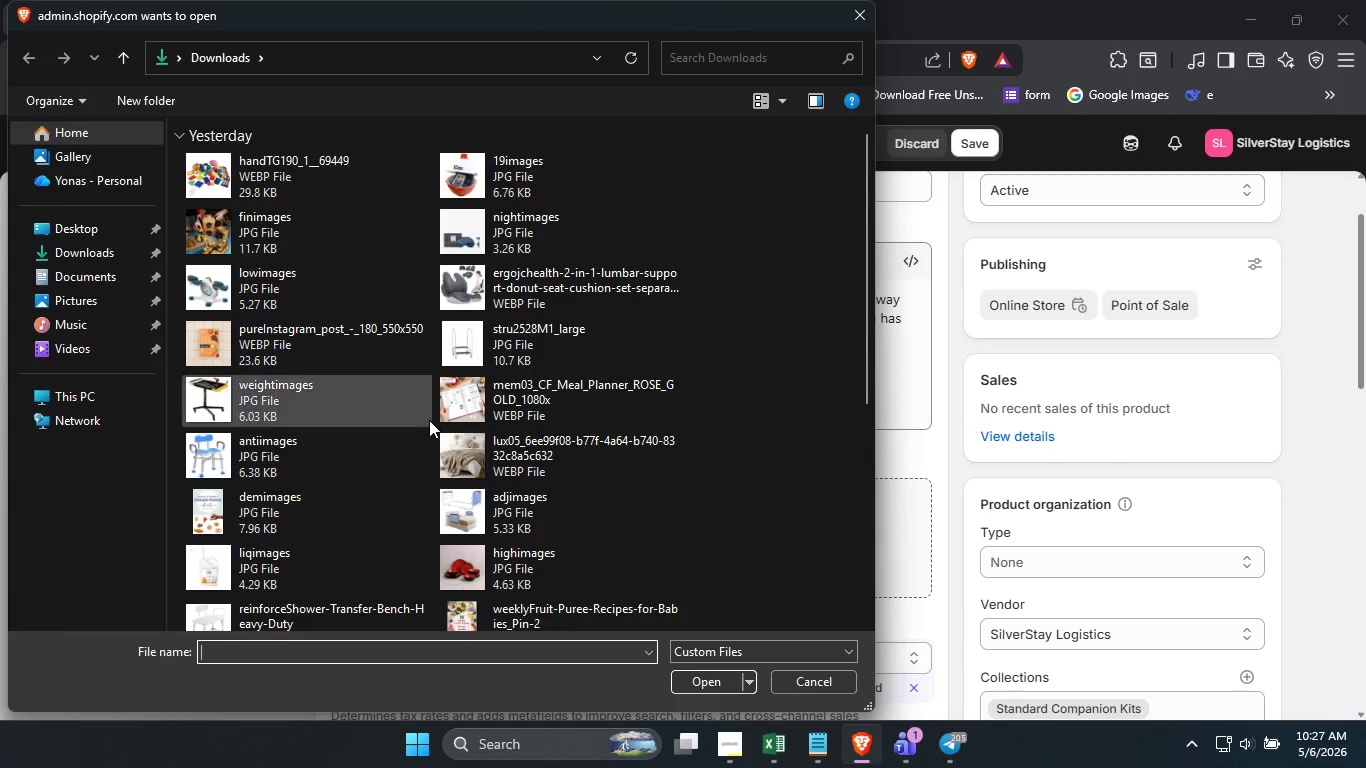 
left_click([429, 420])
 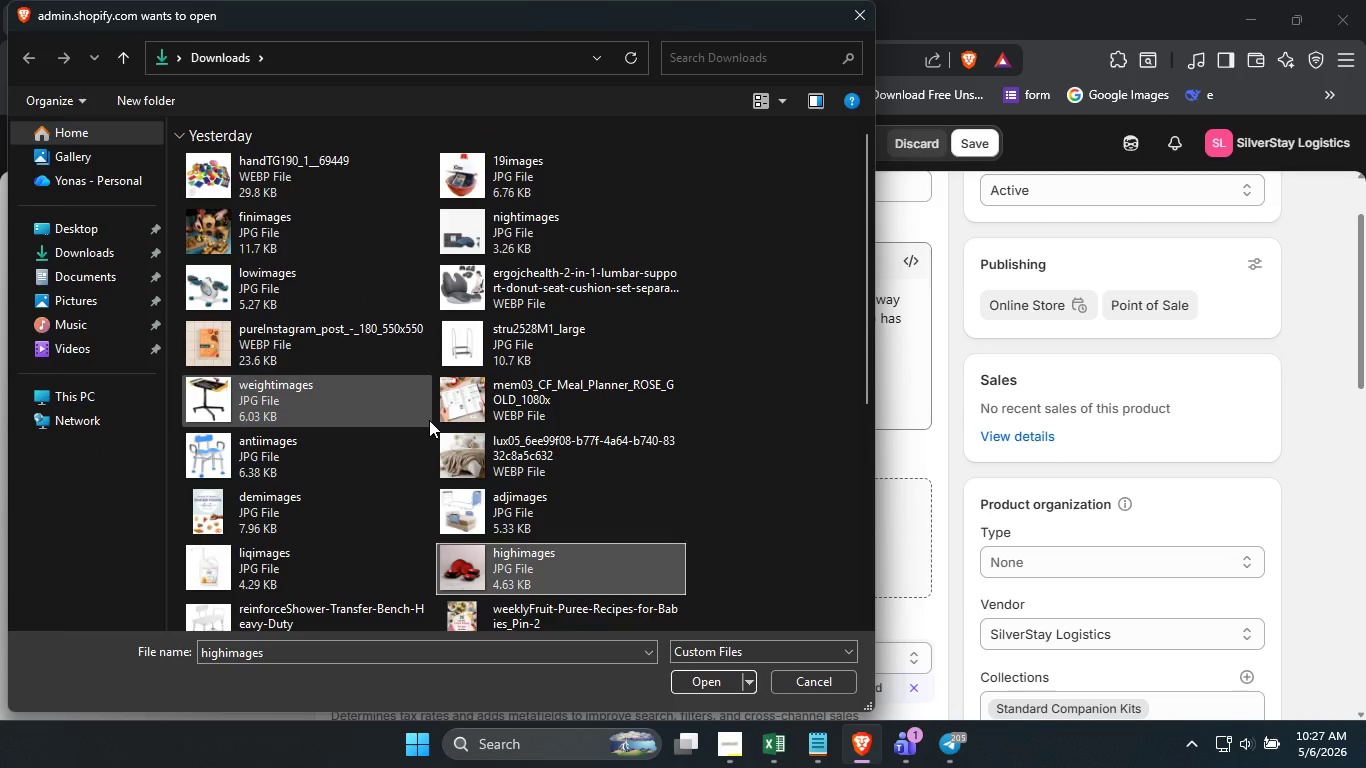 
type(hh)
 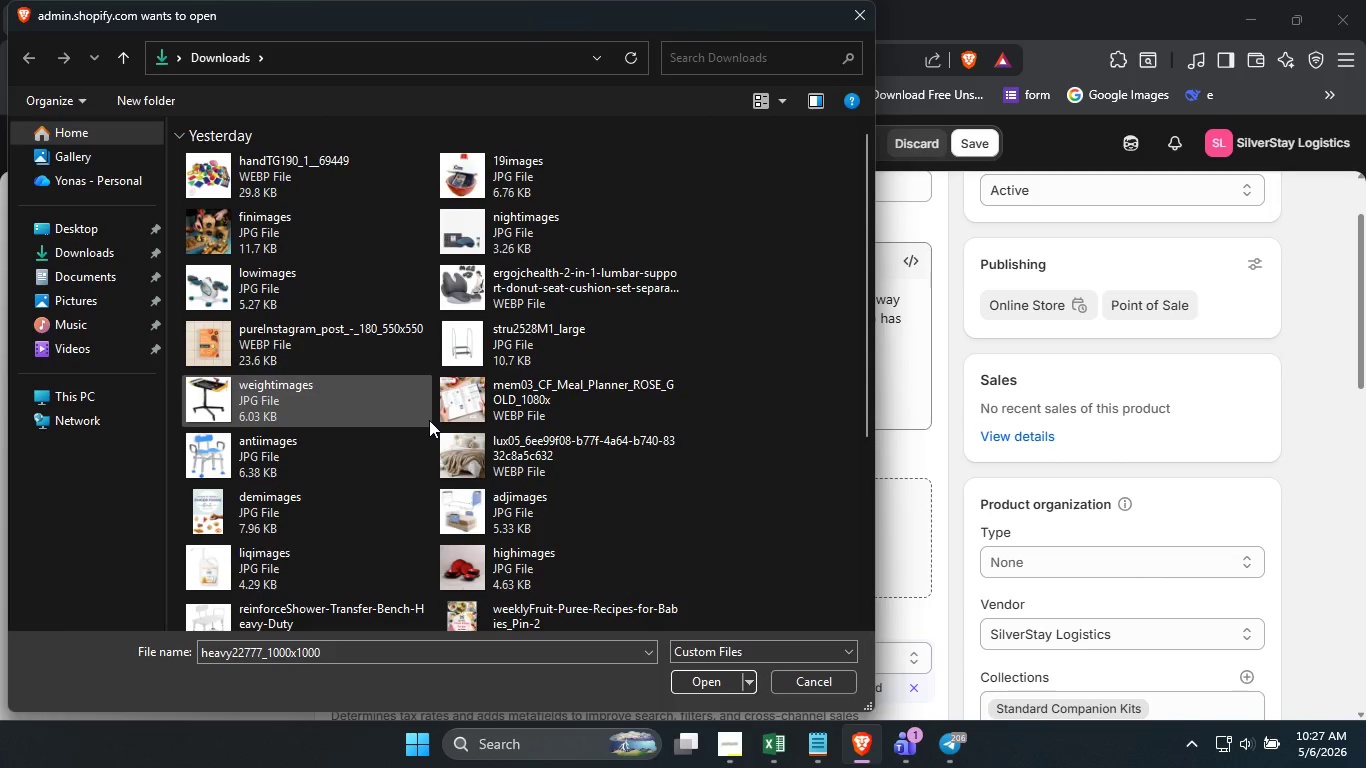 
wait(7.73)
 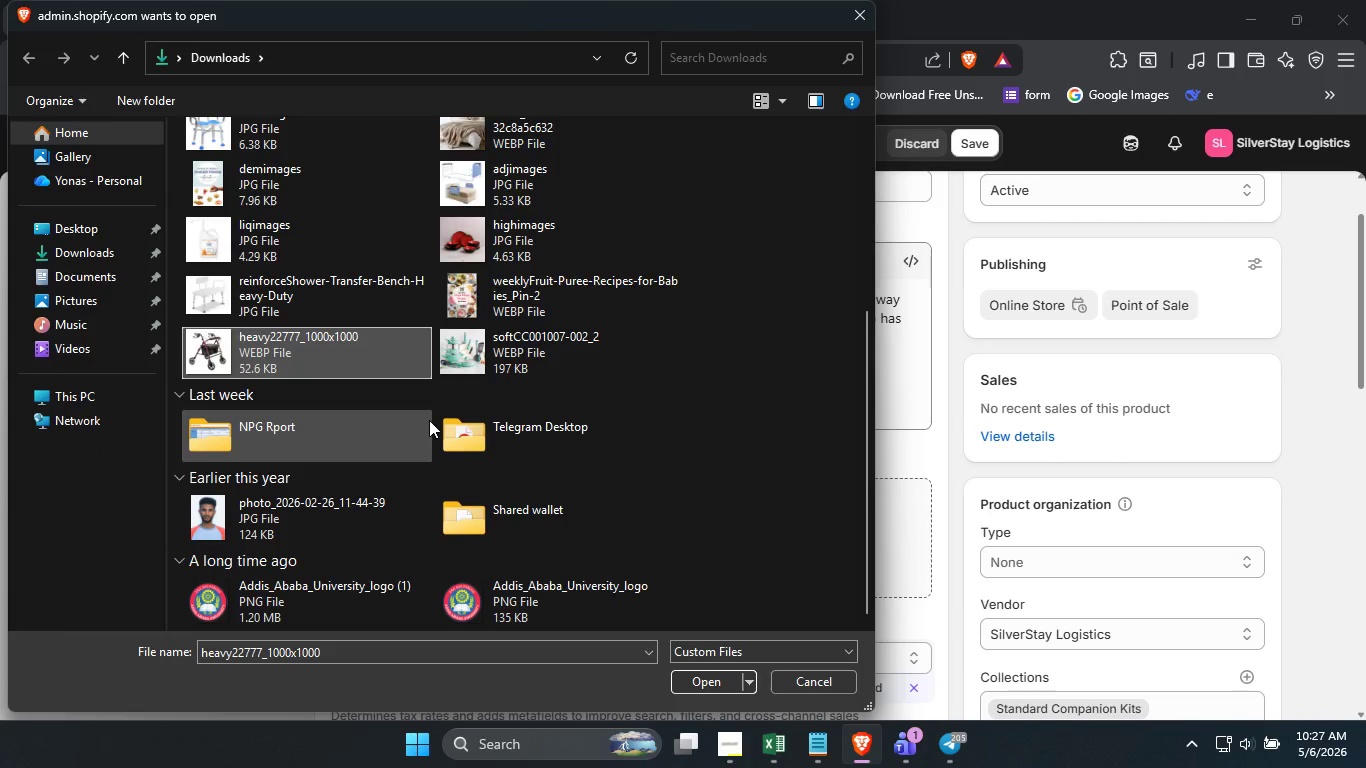 
left_click([308, 232])
 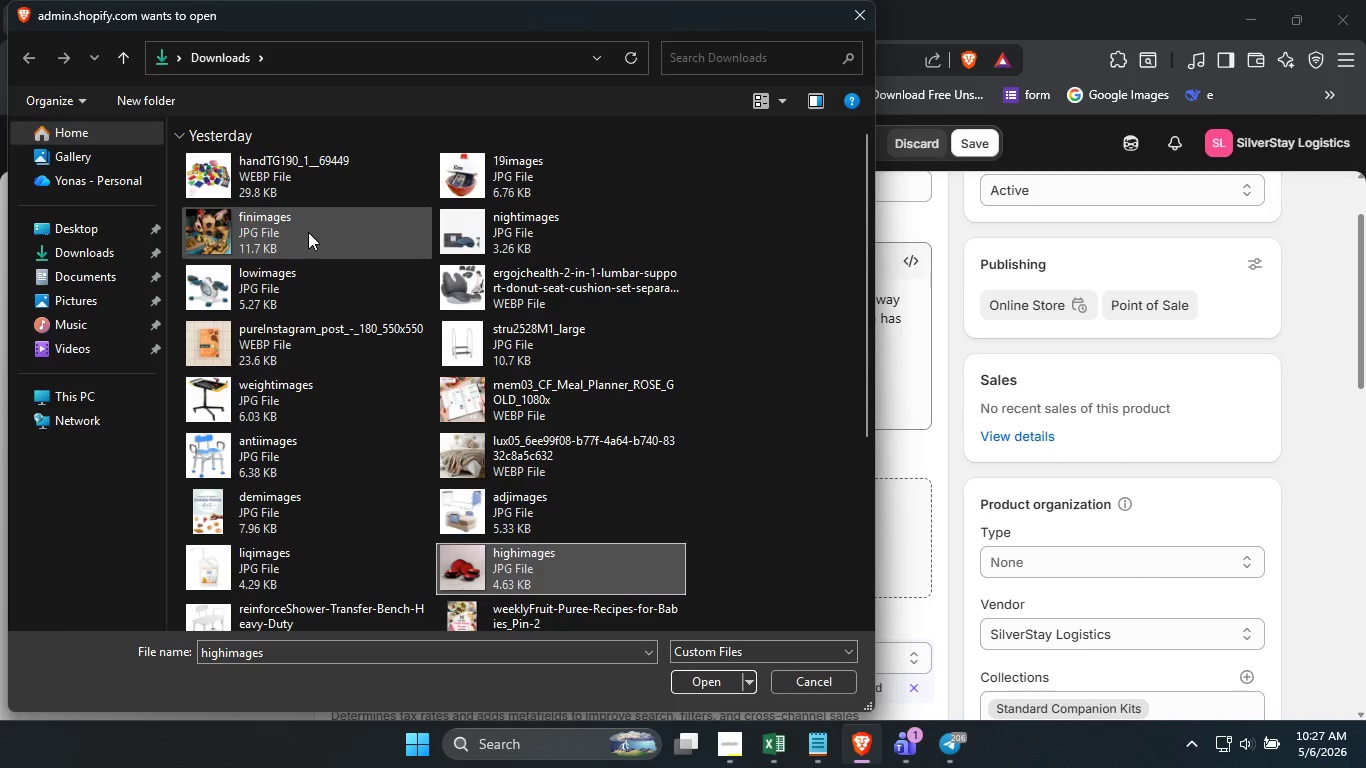 
type(hy)
 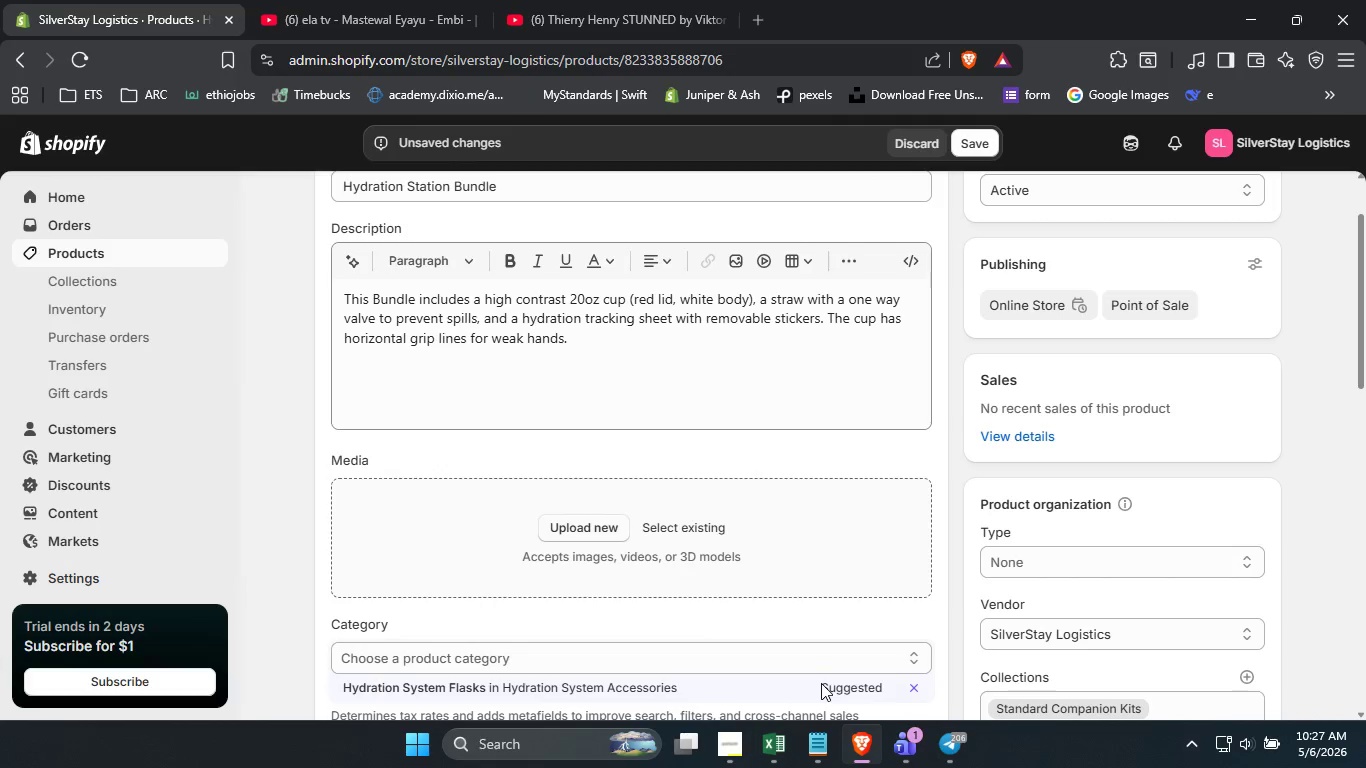 
wait(9.72)
 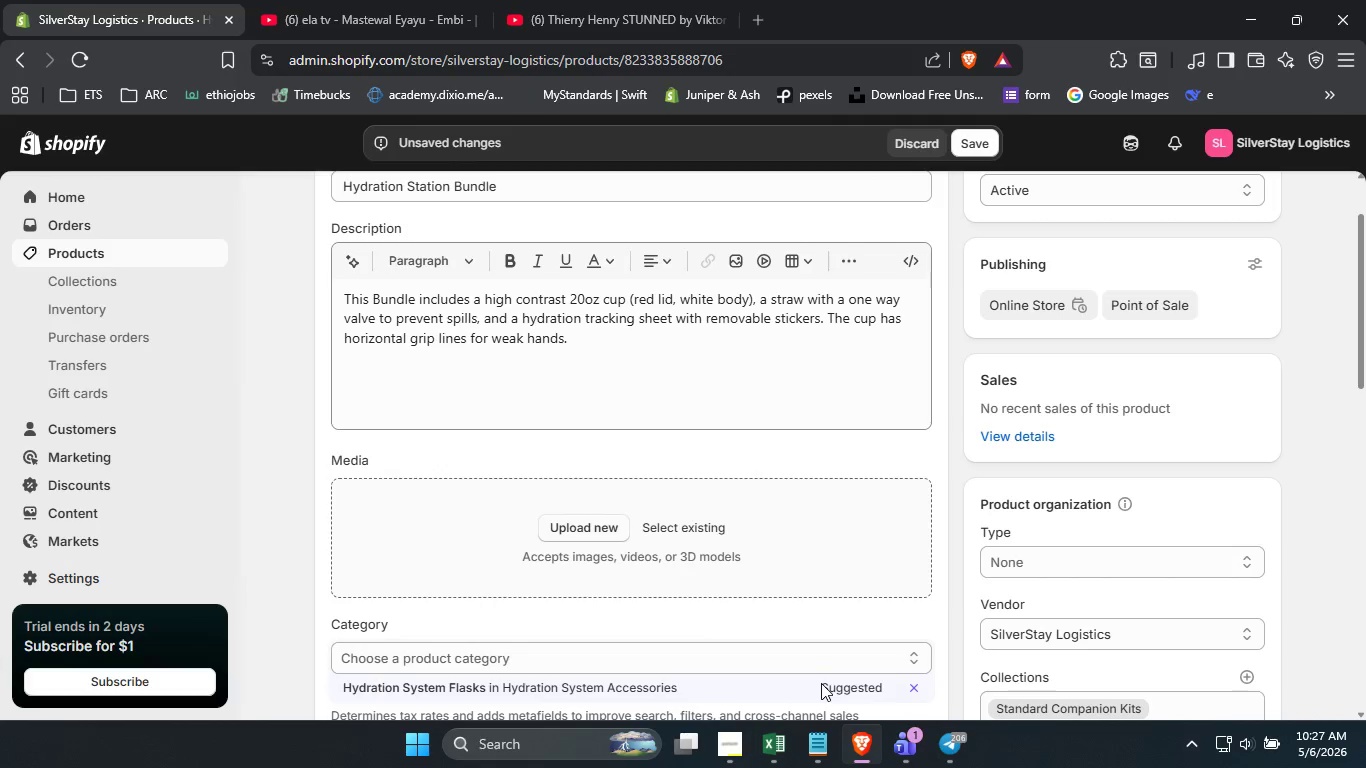 
left_click([747, 457])
 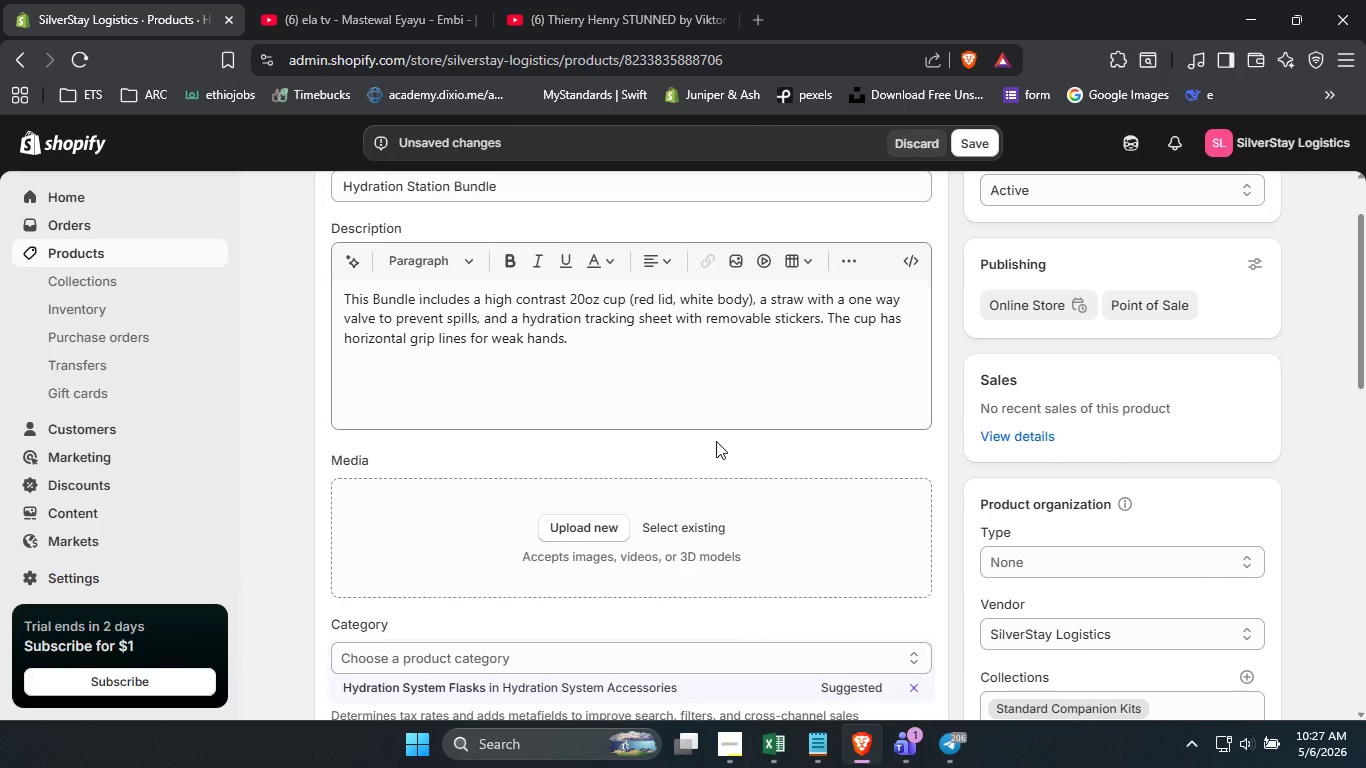 
left_click([716, 441])
 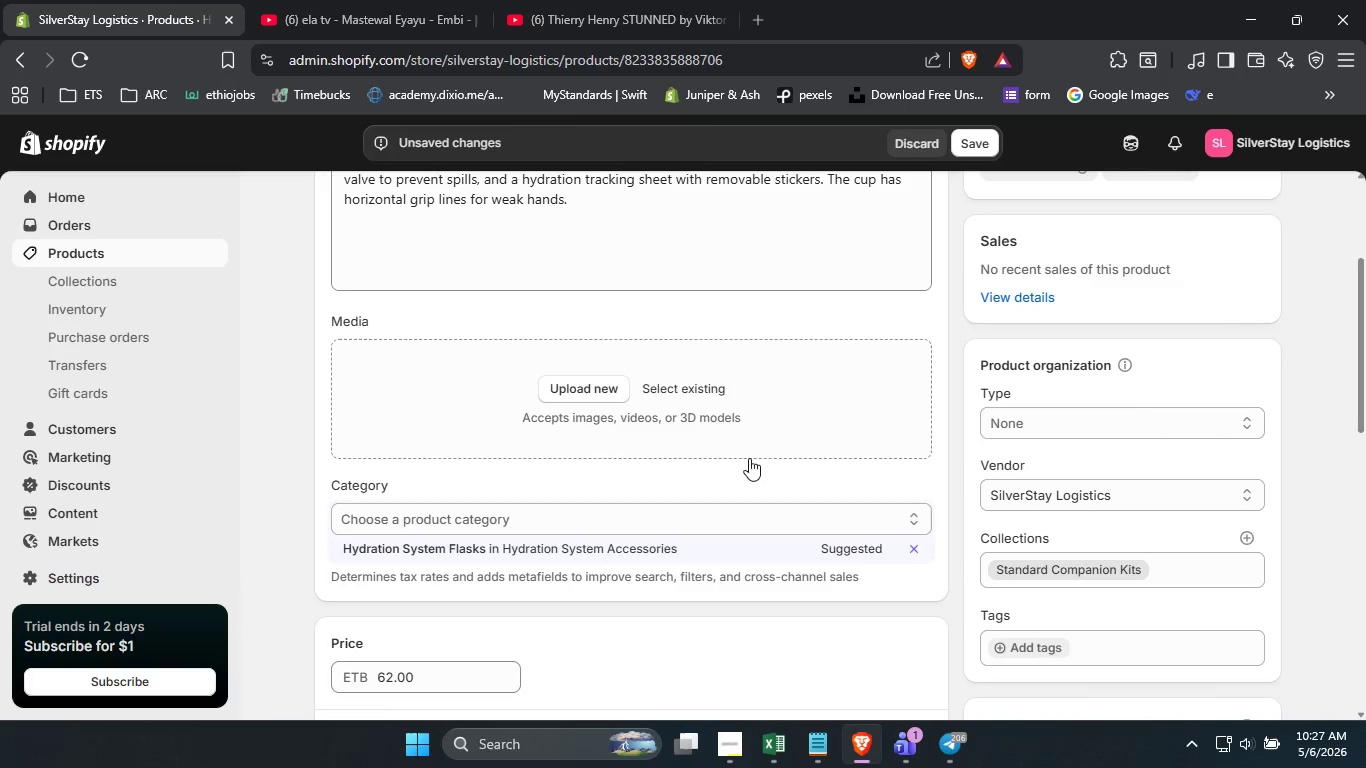 
scroll: coordinate [716, 441], scroll_direction: down, amount: 1.0
 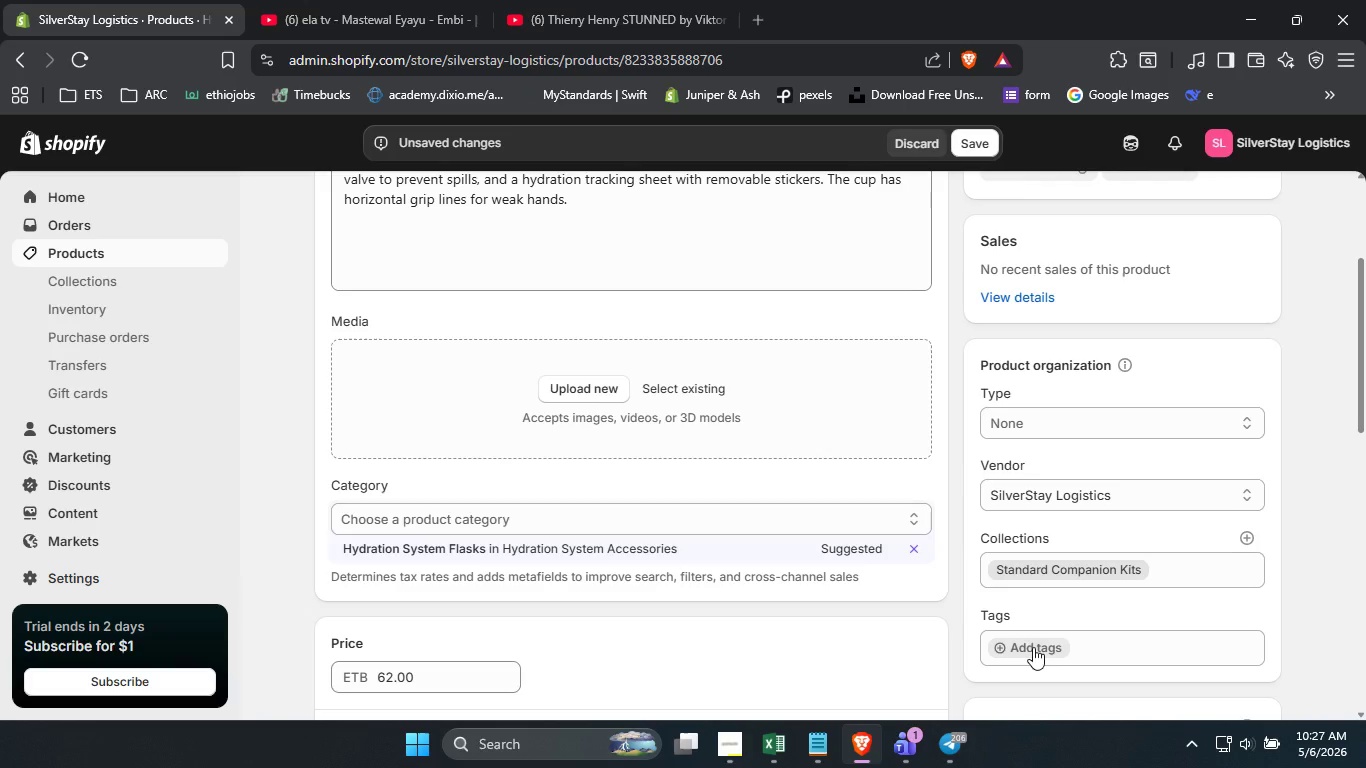 
left_click([1033, 647])
 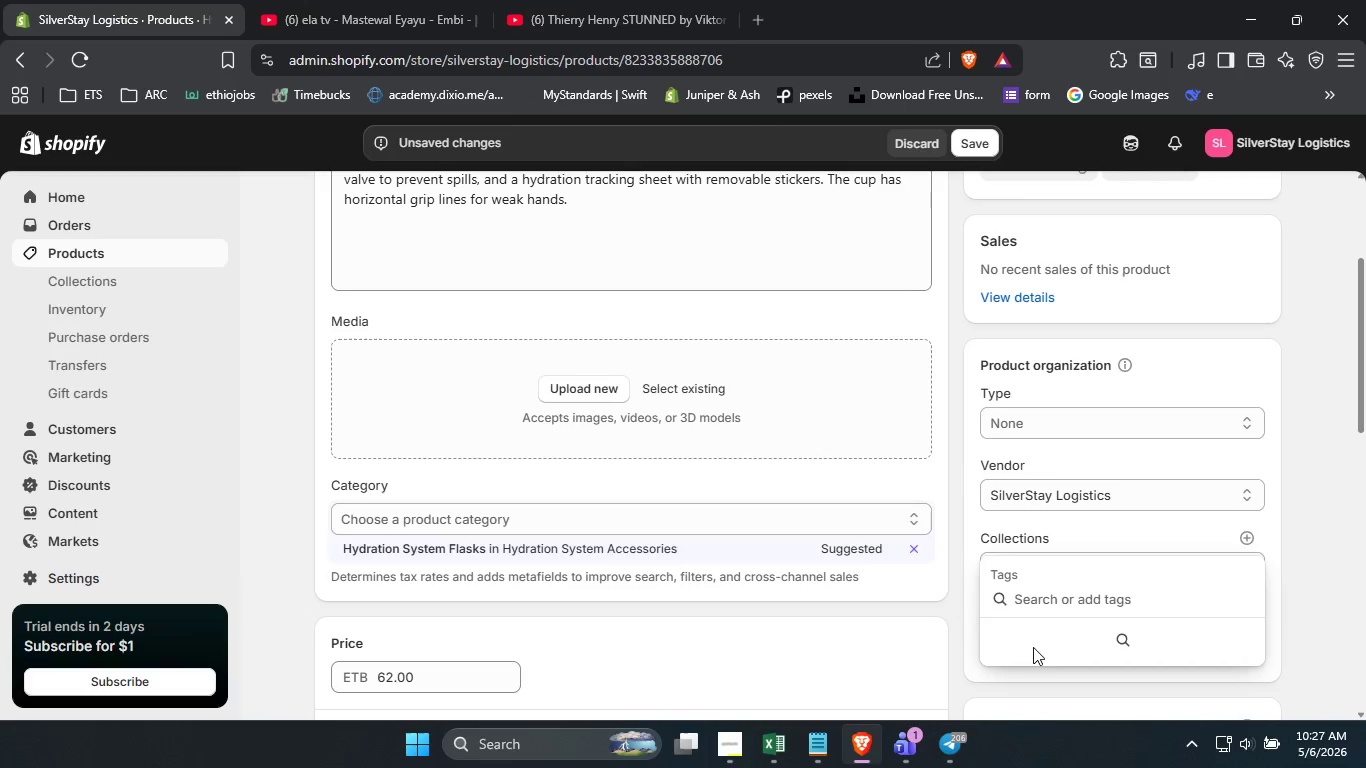 
type(Stan)
 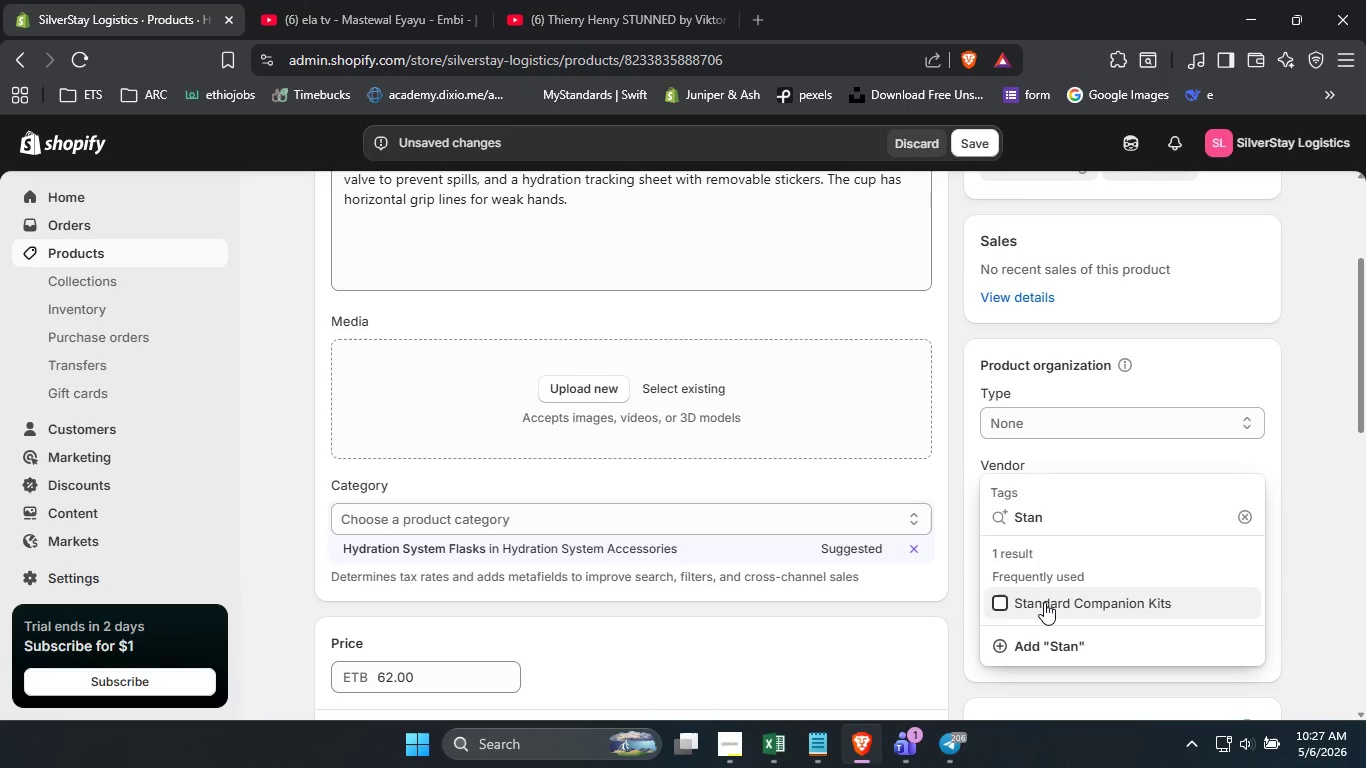 
left_click([1044, 602])
 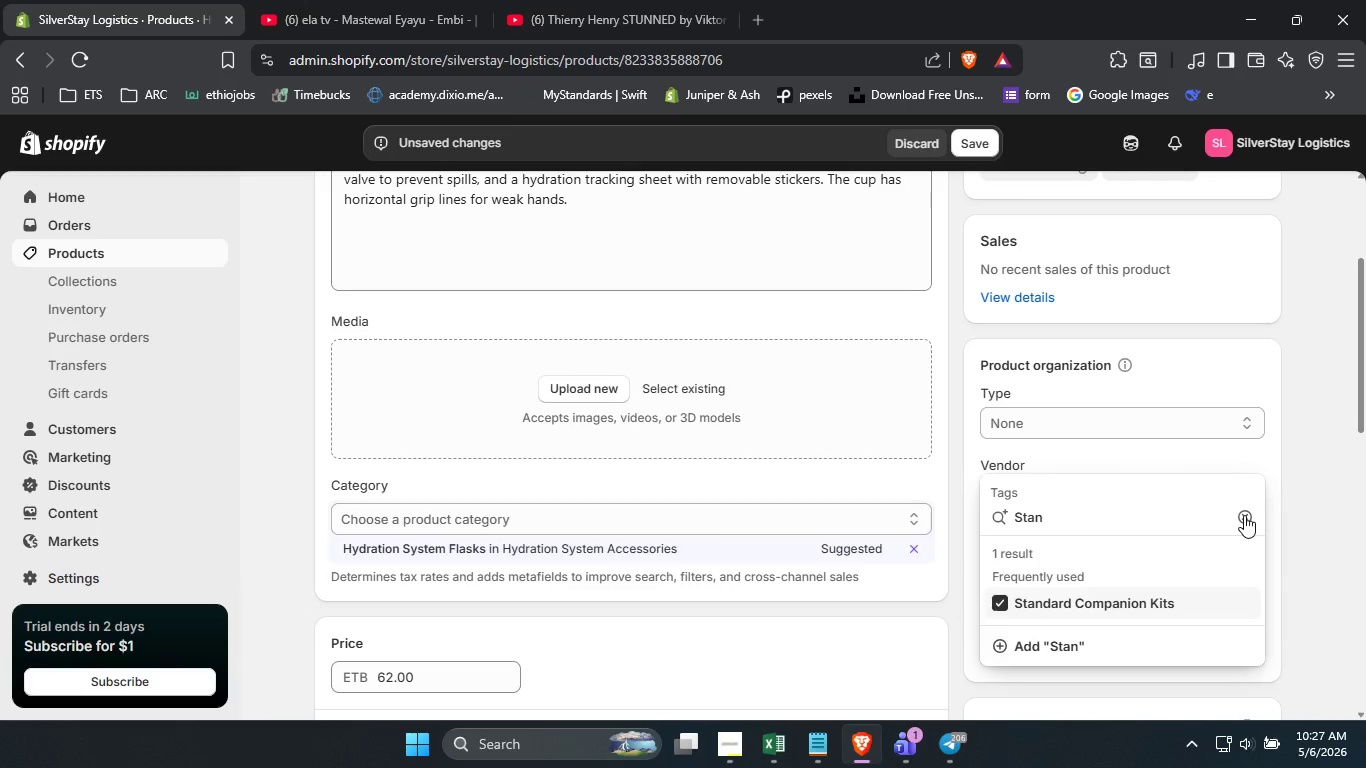 
left_click([1244, 515])
 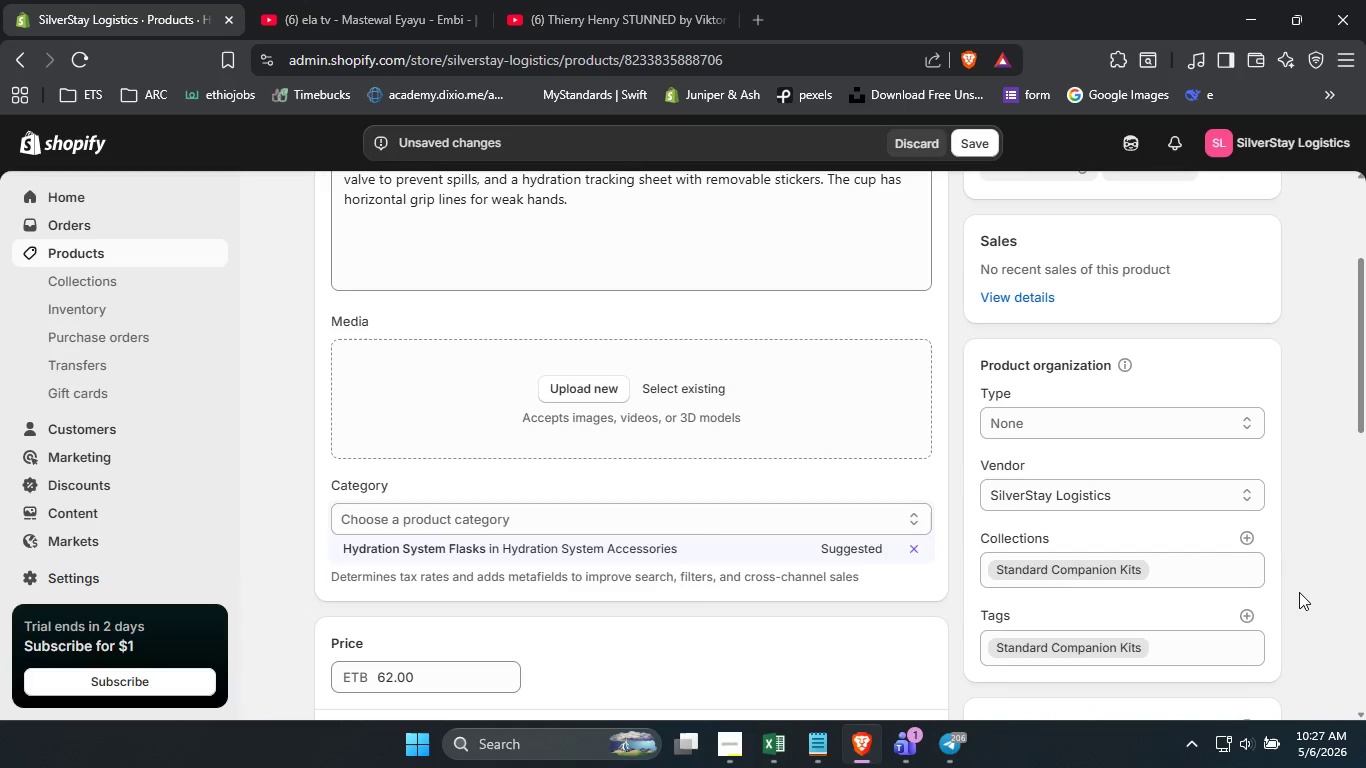 
left_click([1299, 592])
 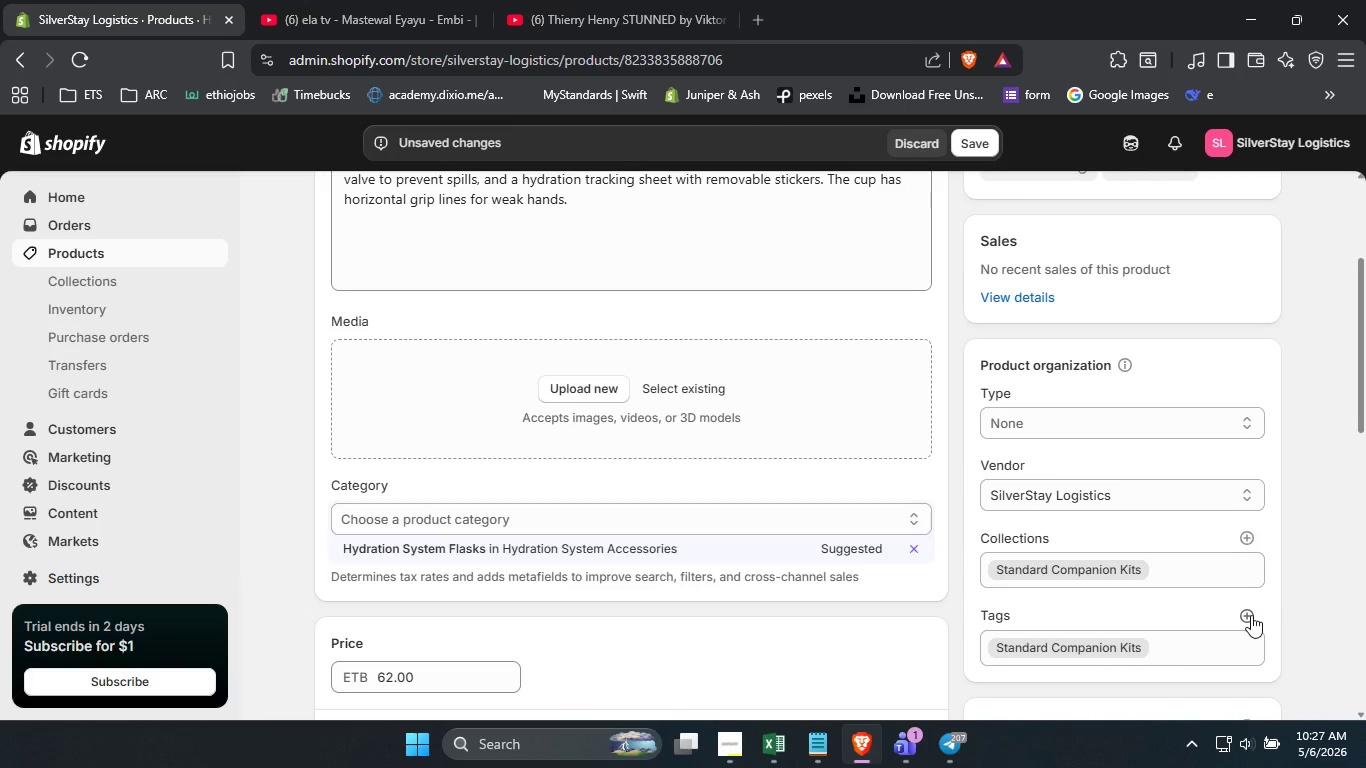 
wait(7.88)
 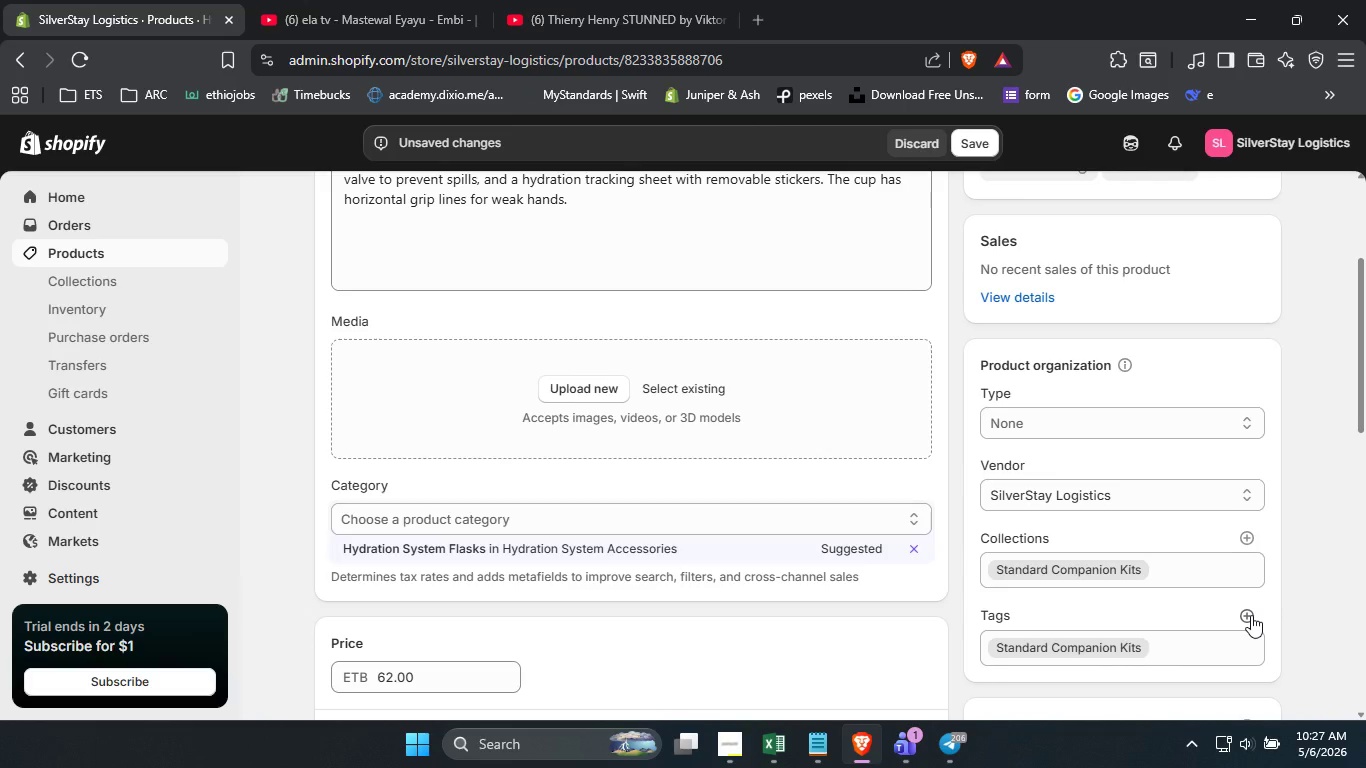 
scroll: coordinate [1291, 551], scroll_direction: down, amount: 6.0
 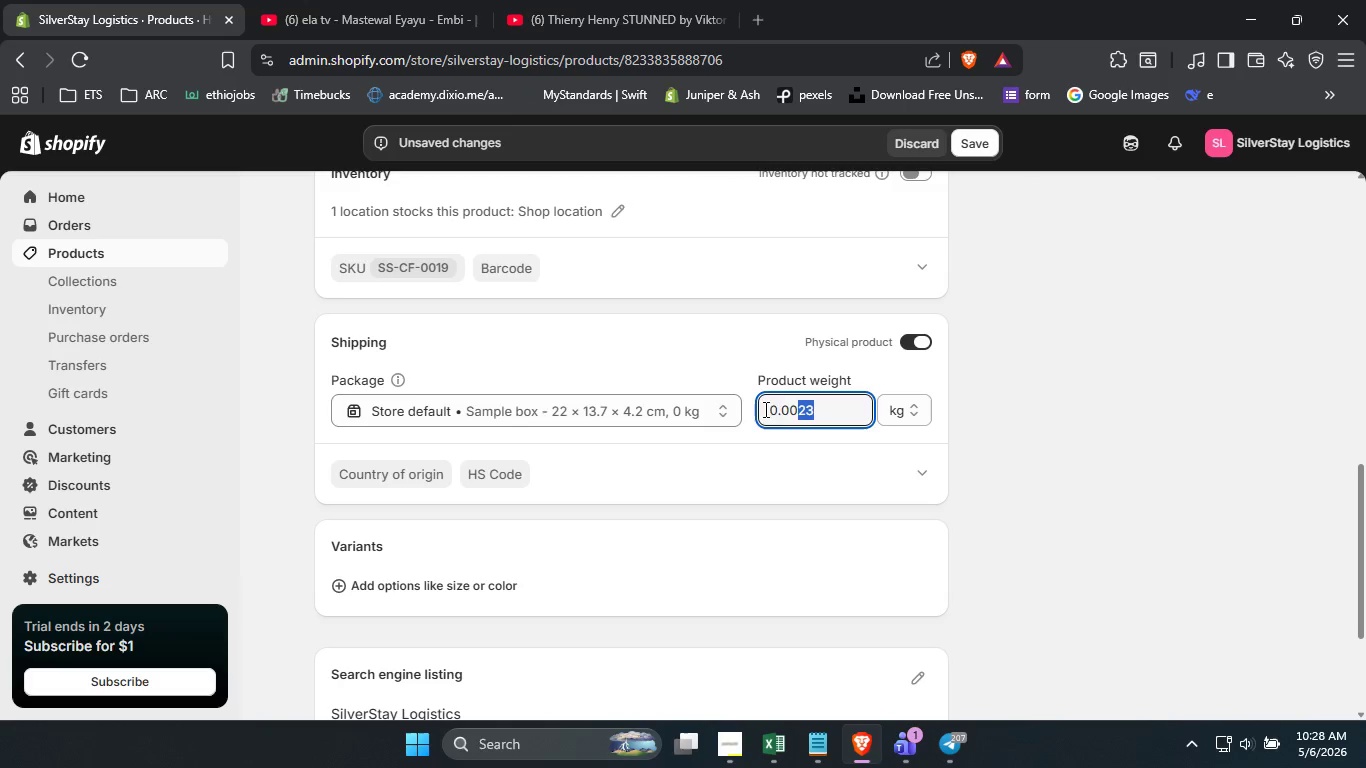 
left_click_drag(start_coordinate=[817, 414], to_coordinate=[731, 402])
 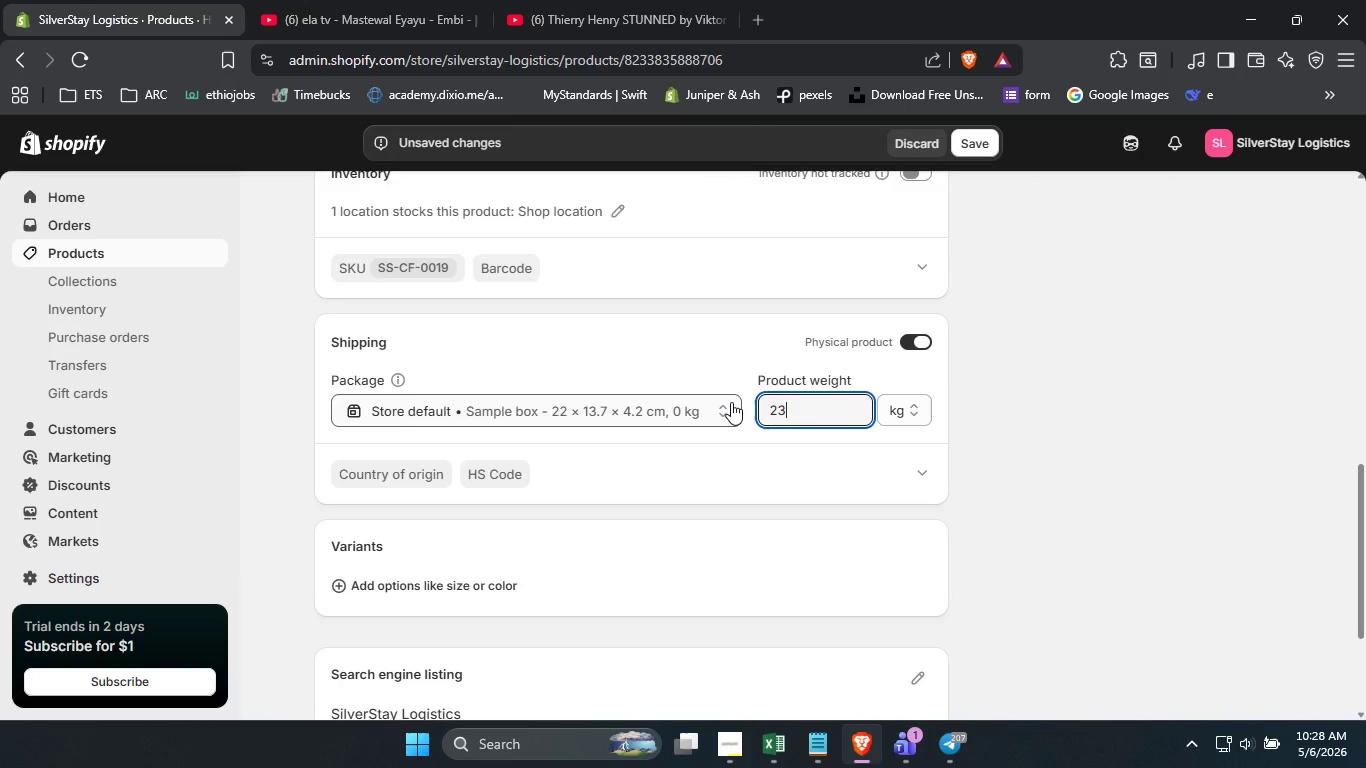 
key(Numpad2)
 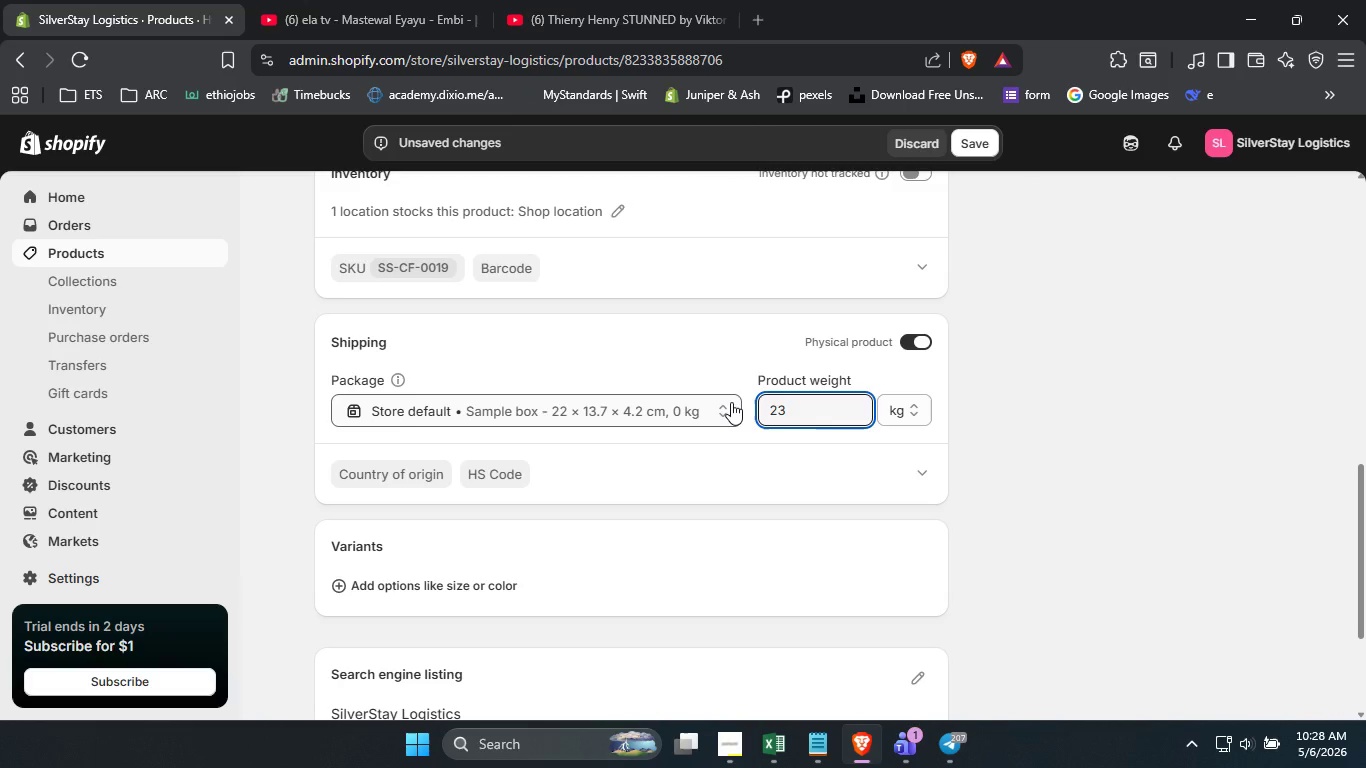 
key(Numpad3)
 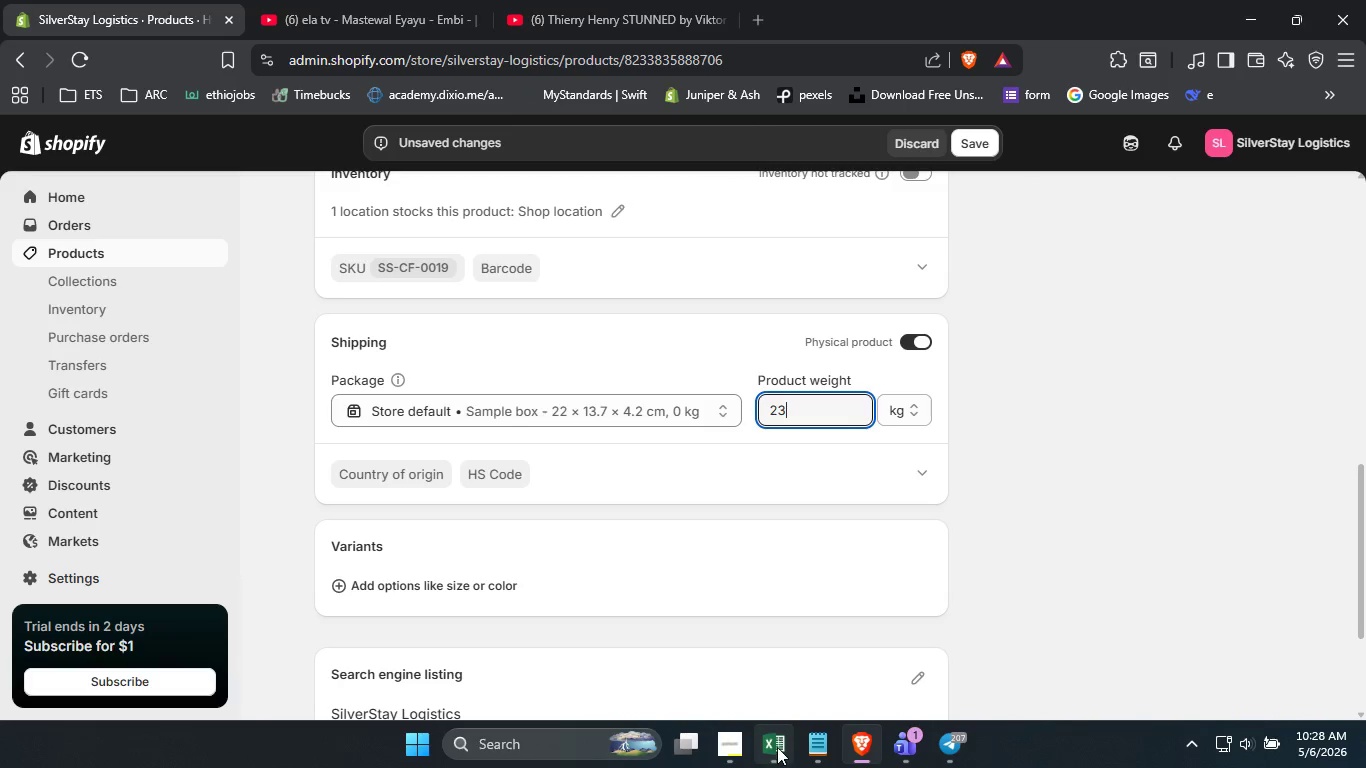 
left_click([777, 747])
 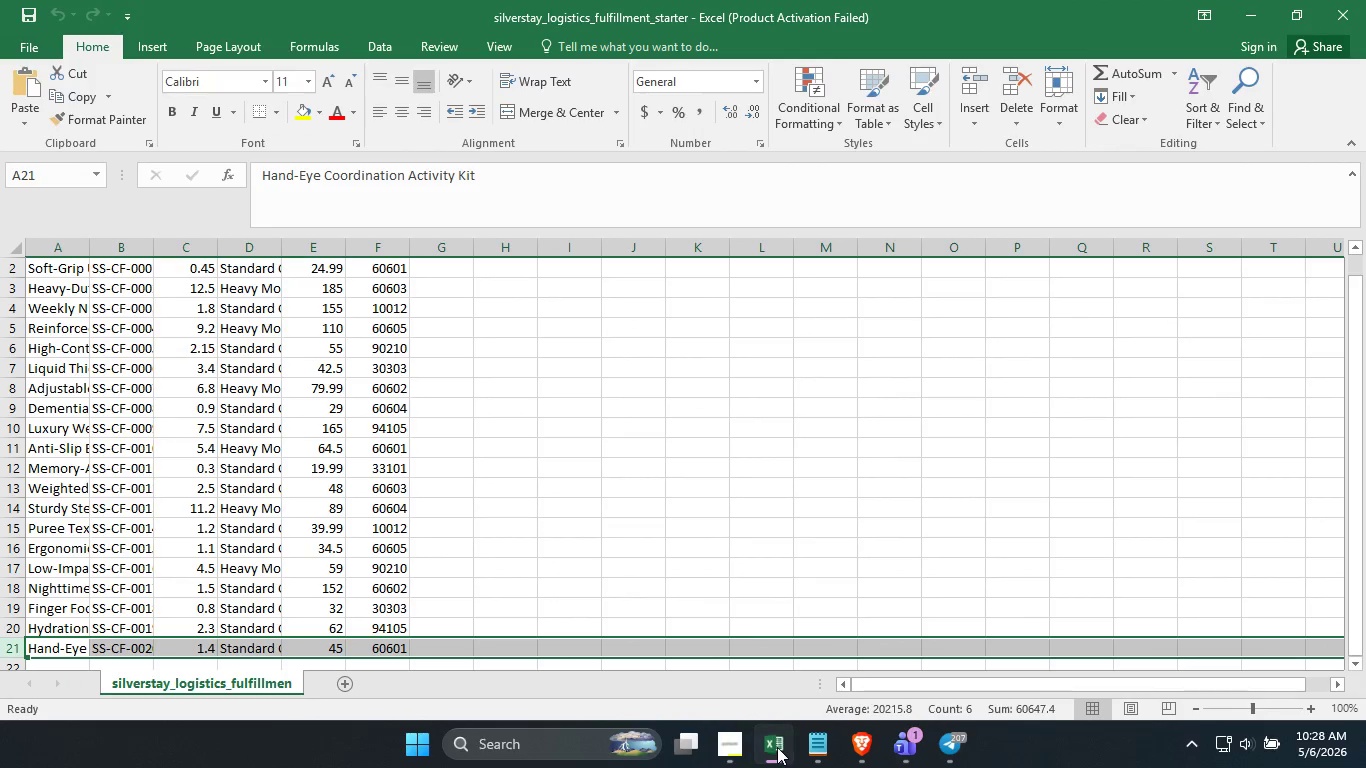 
left_click([777, 747])
 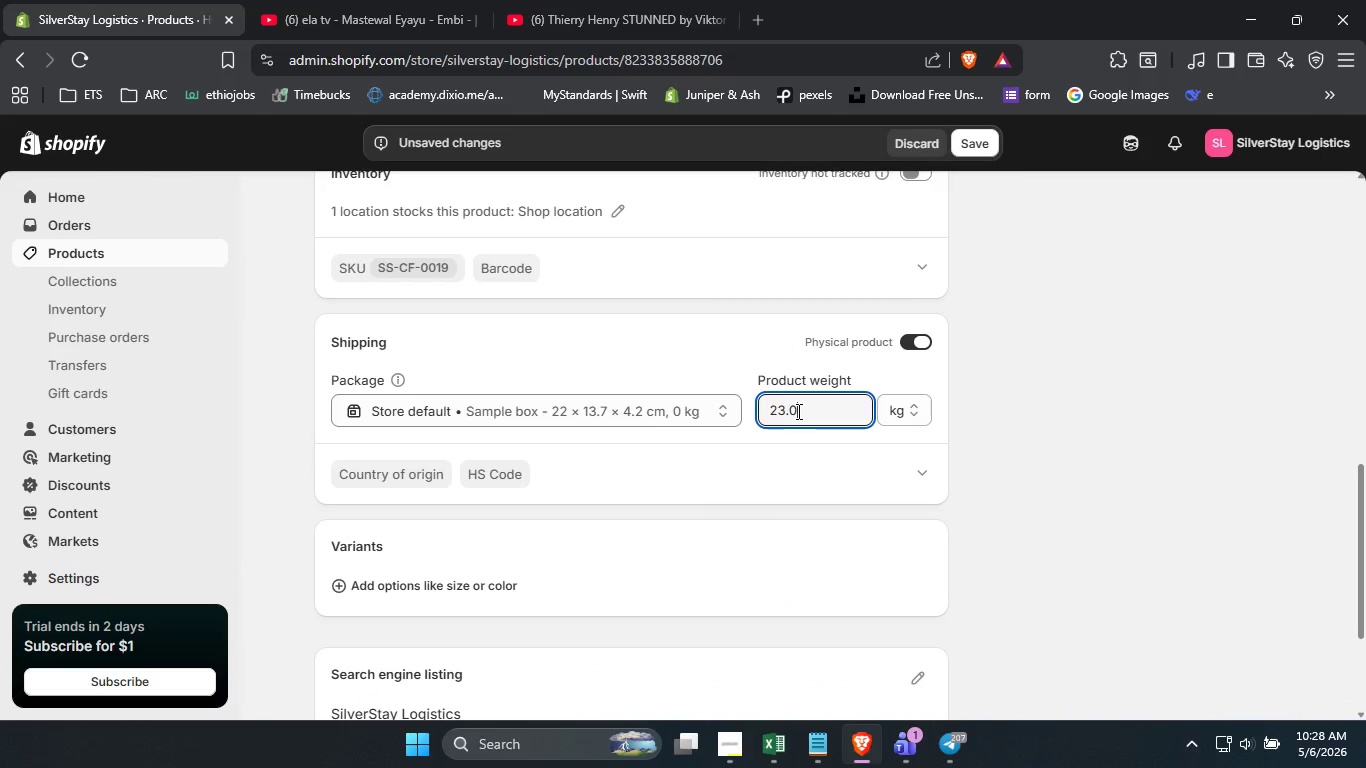 
key(Backspace)
 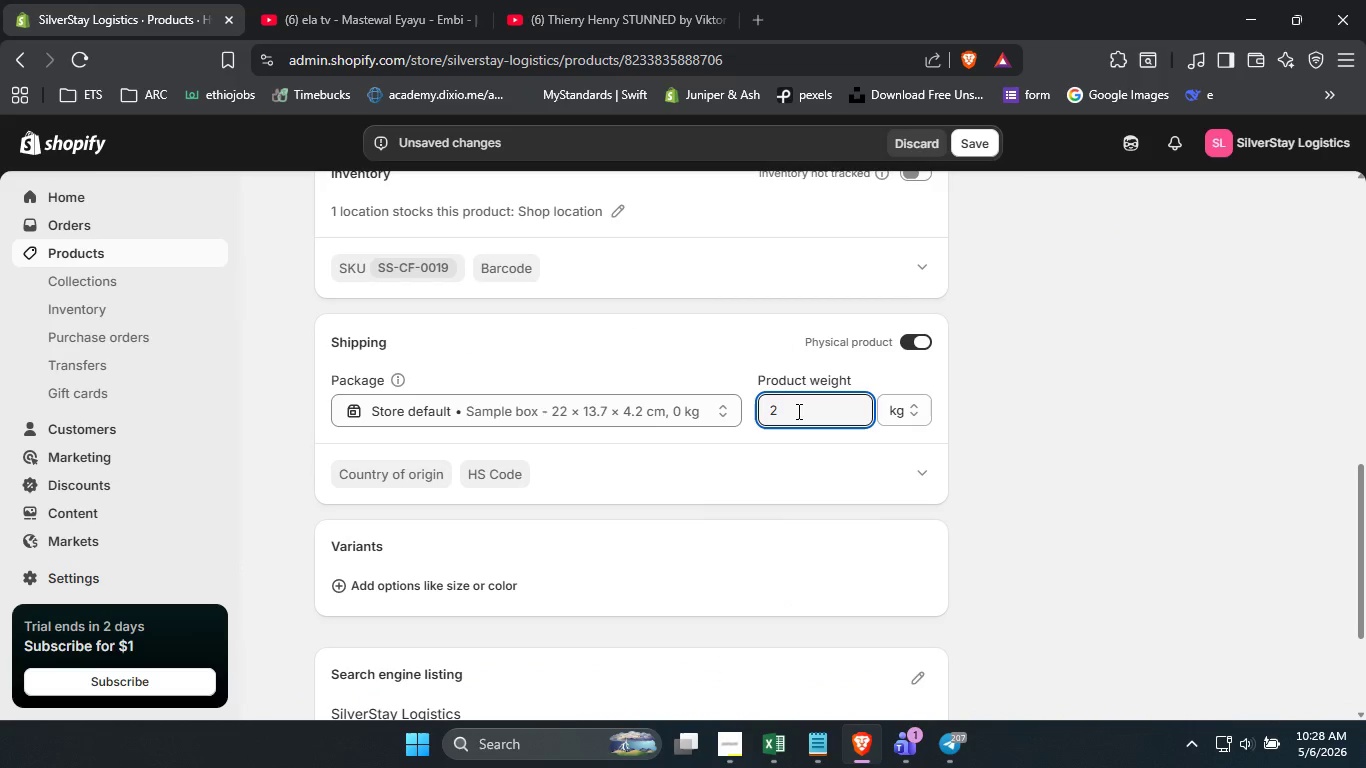 
key(Backspace)
 